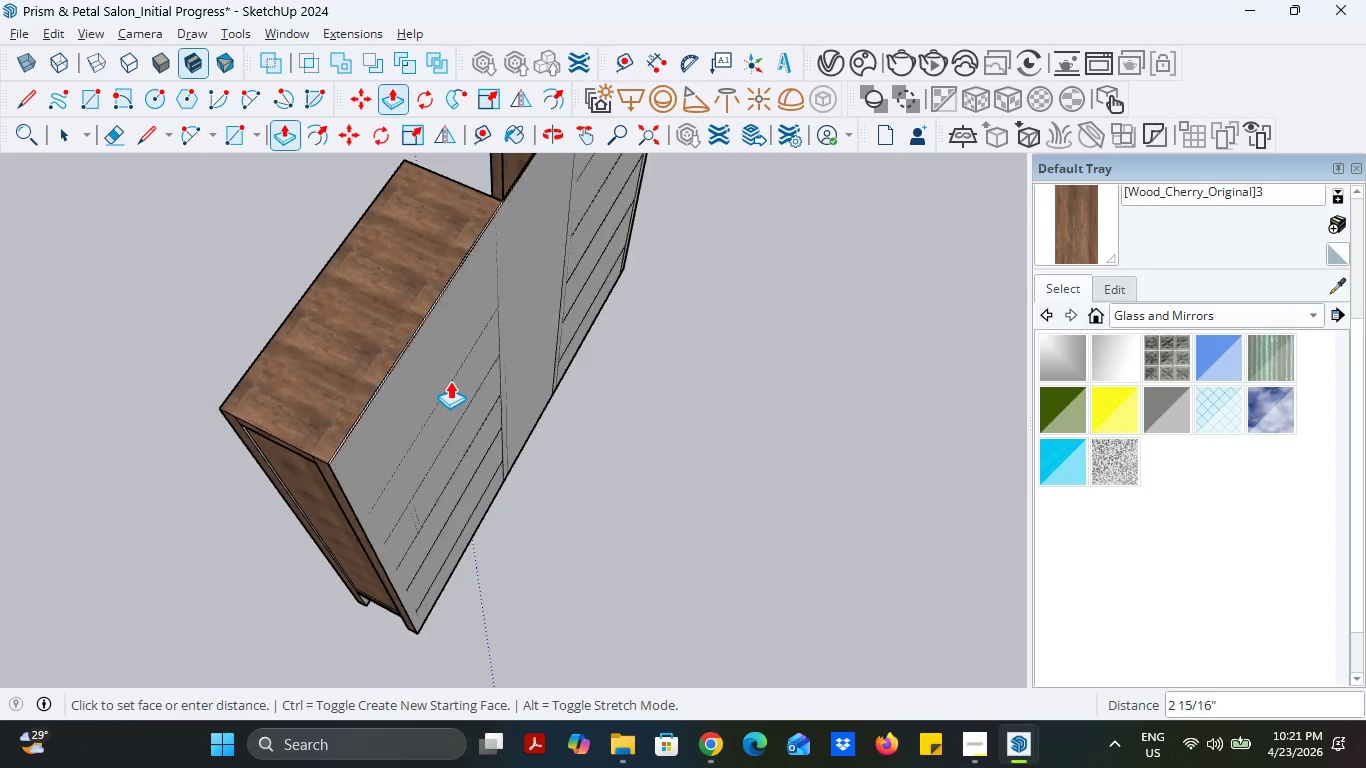 
mouse_move([412, 387])
 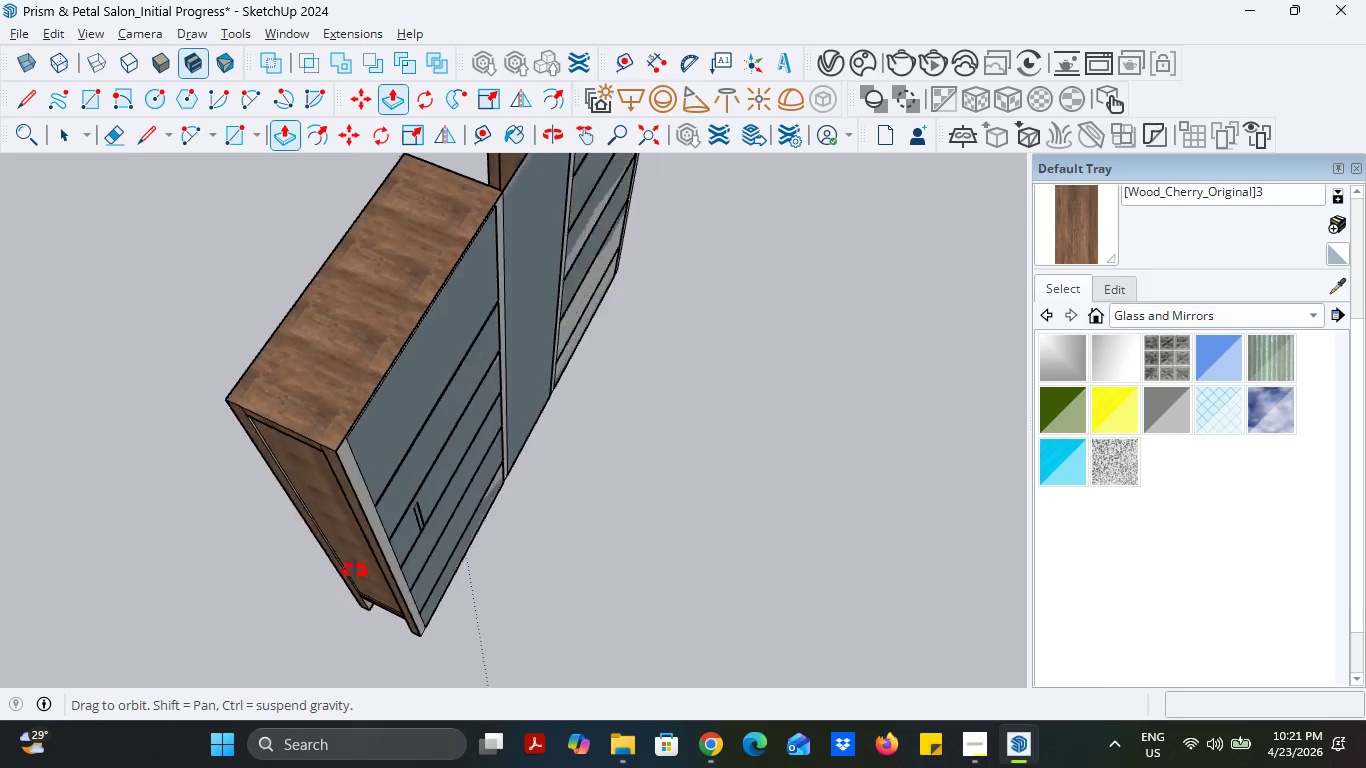 
key(Escape)
 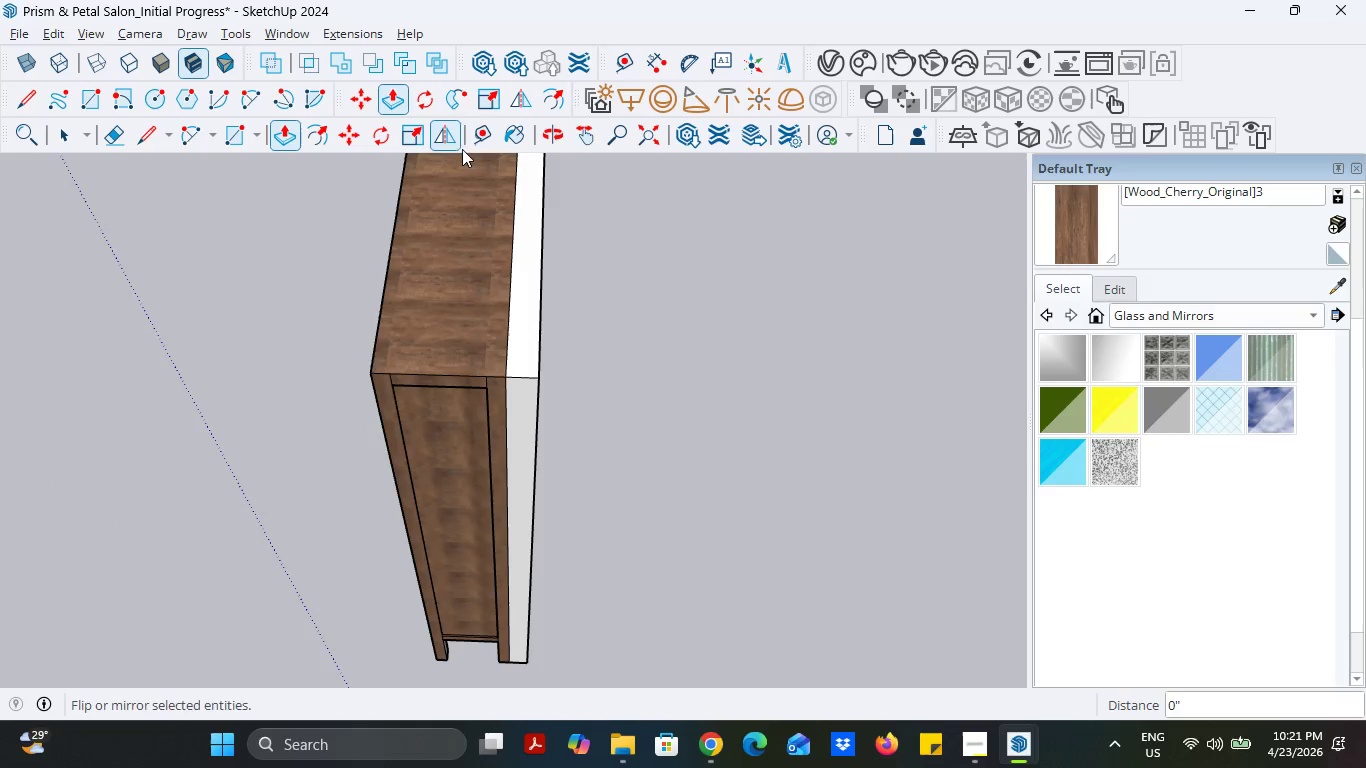 
left_click([474, 143])
 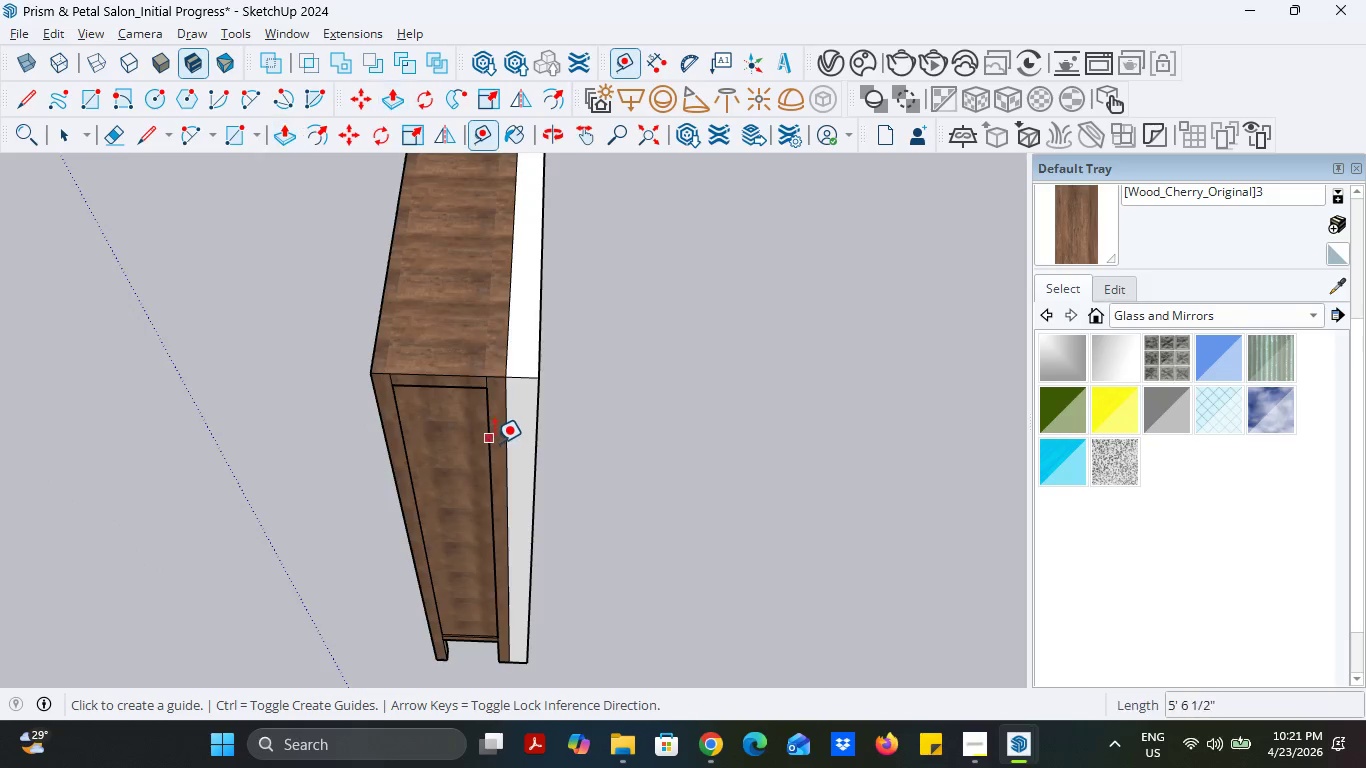 
scroll: coordinate [495, 443], scroll_direction: up, amount: 4.0
 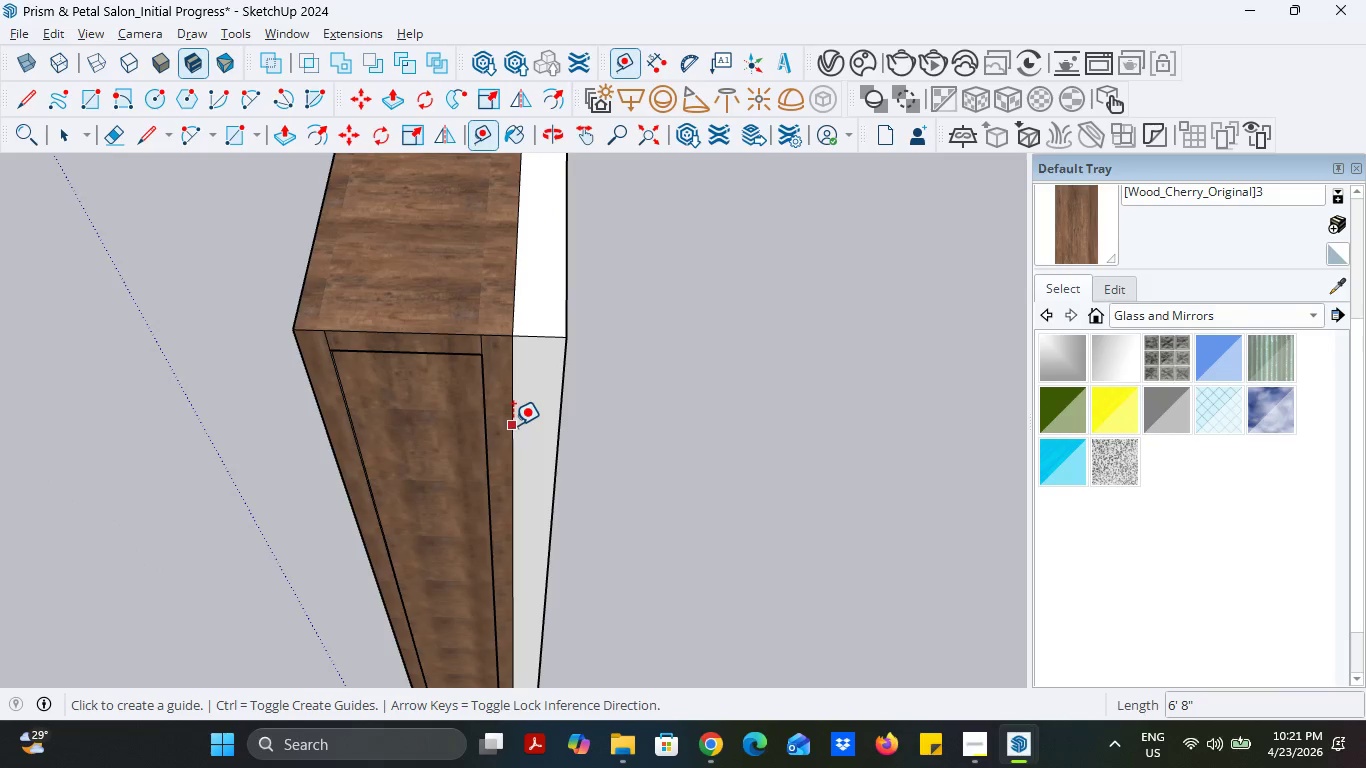 
left_click([513, 425])
 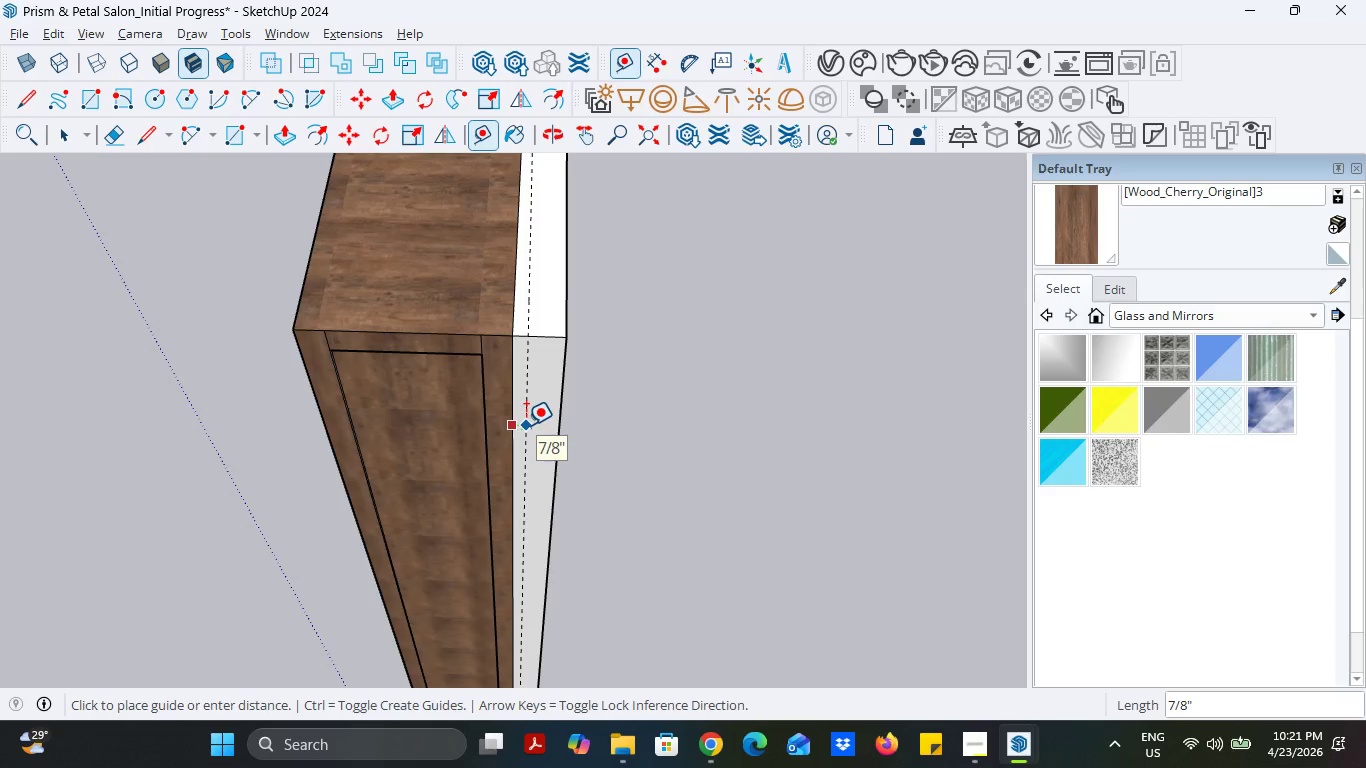 
key(2)
 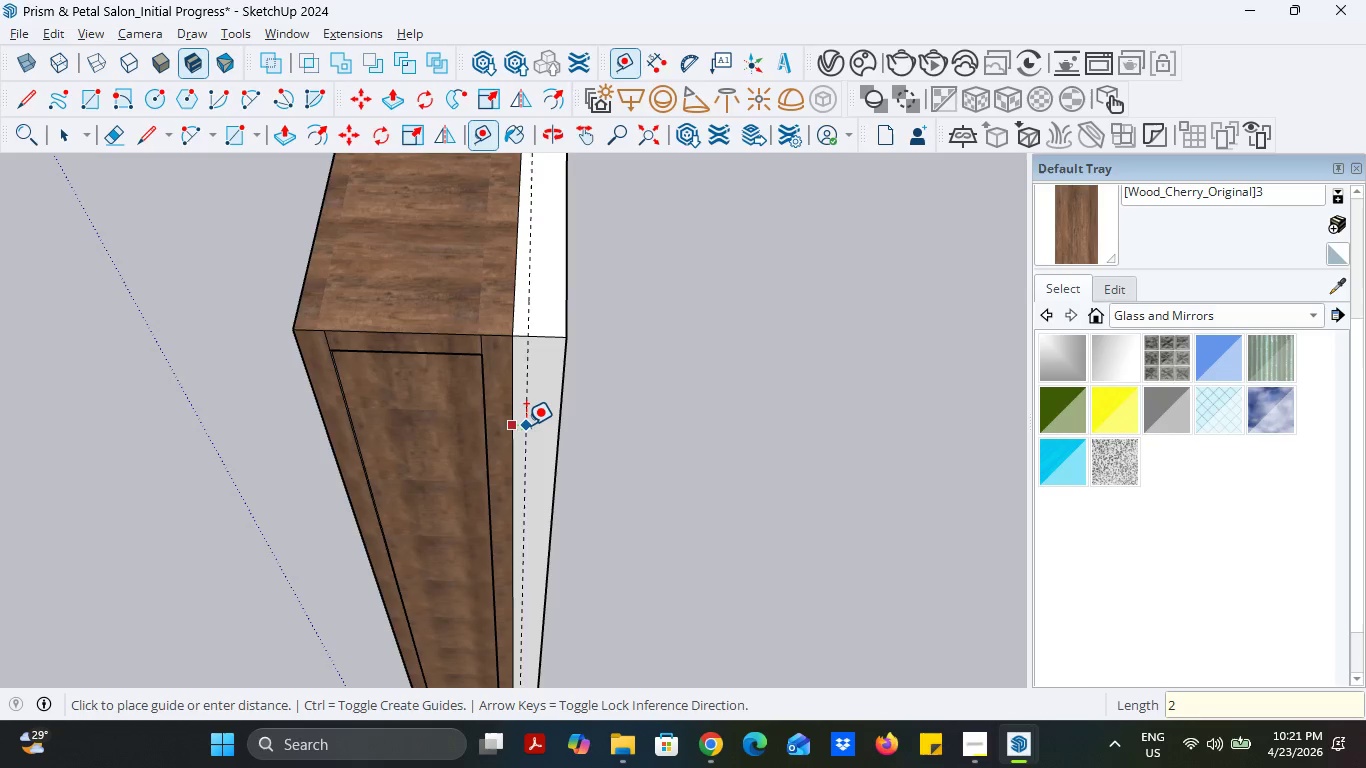 
key(Enter)
 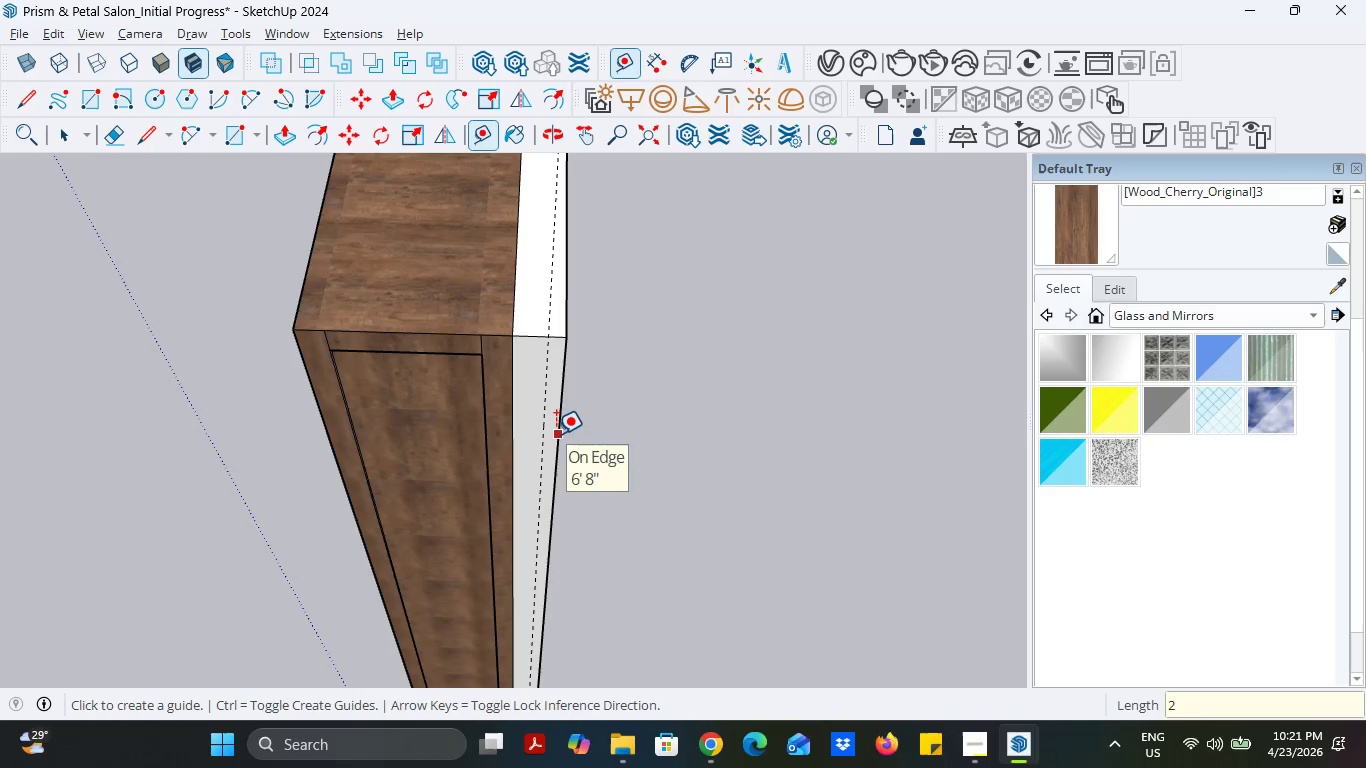 
key(Control+ControlLeft)
 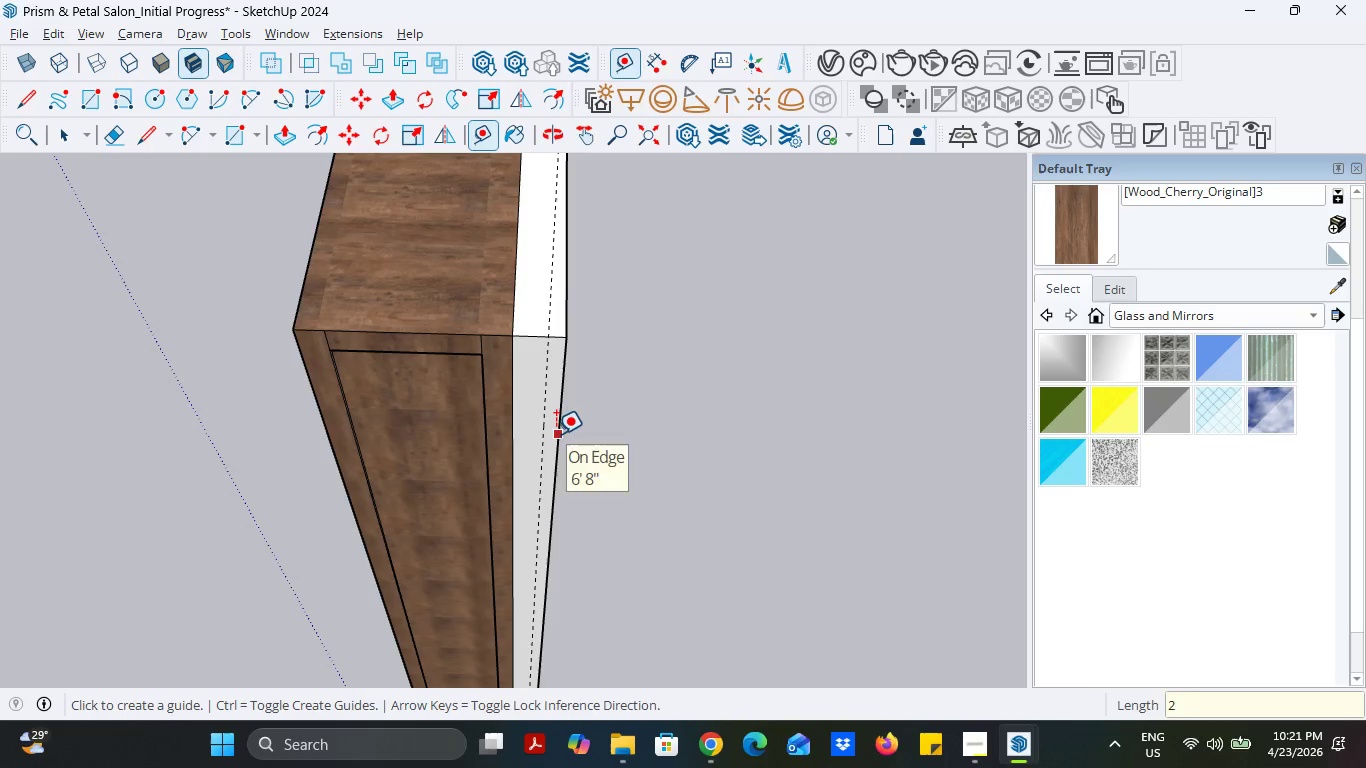 
key(Control+Z)
 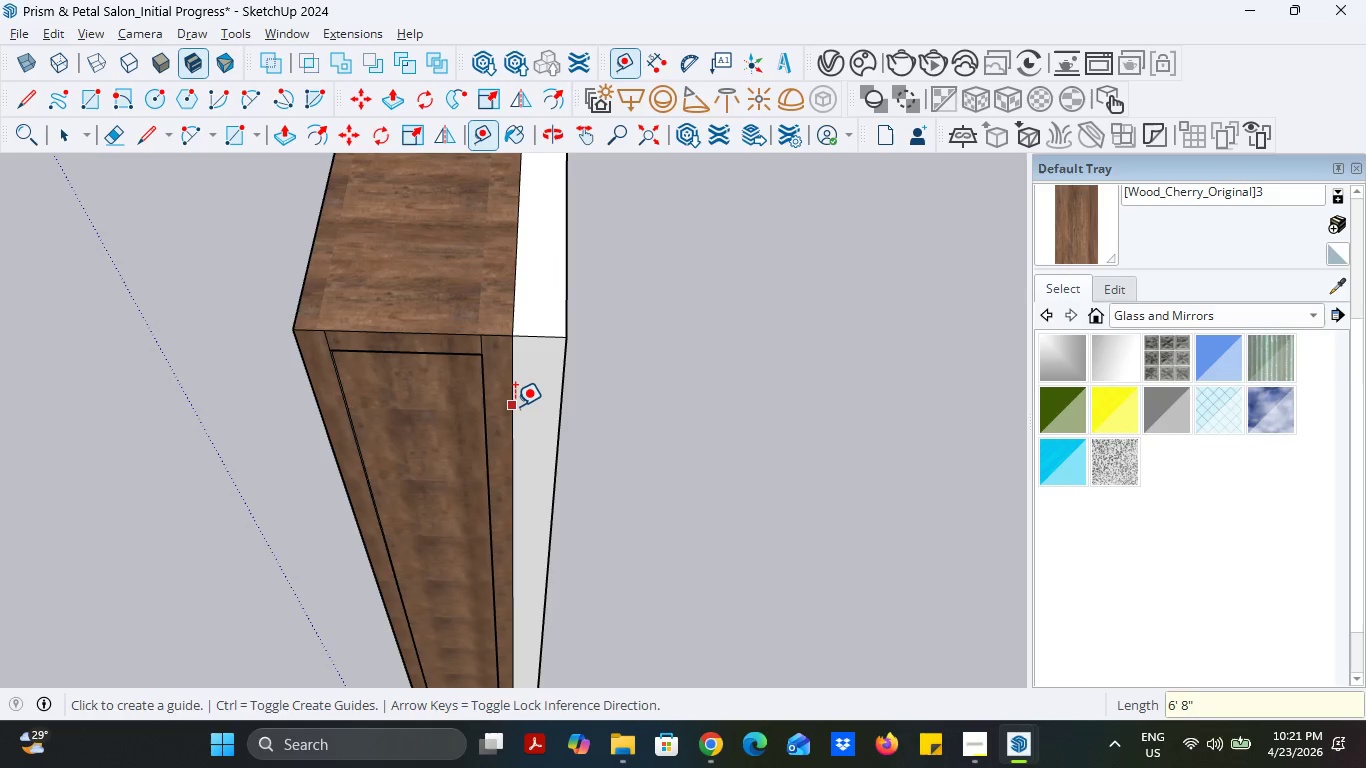 
left_click([515, 406])
 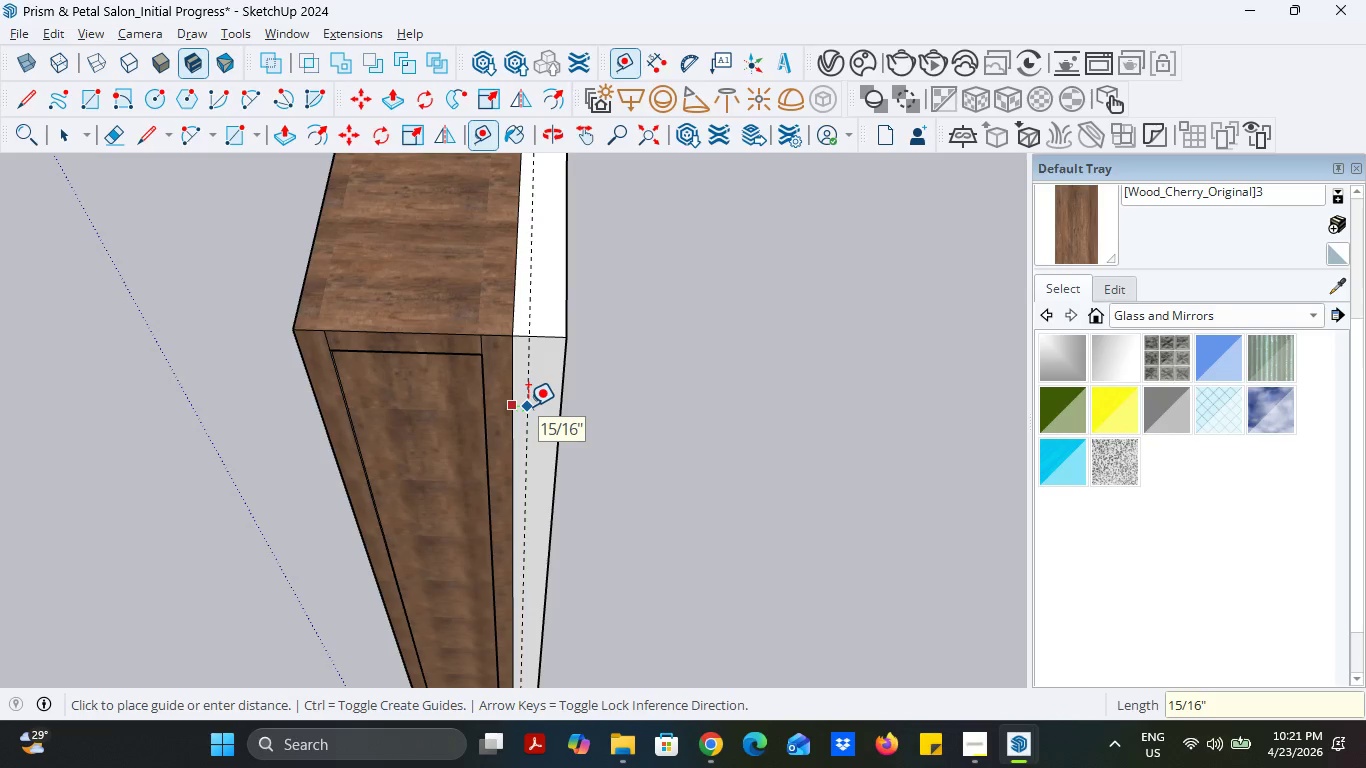 
key(1)
 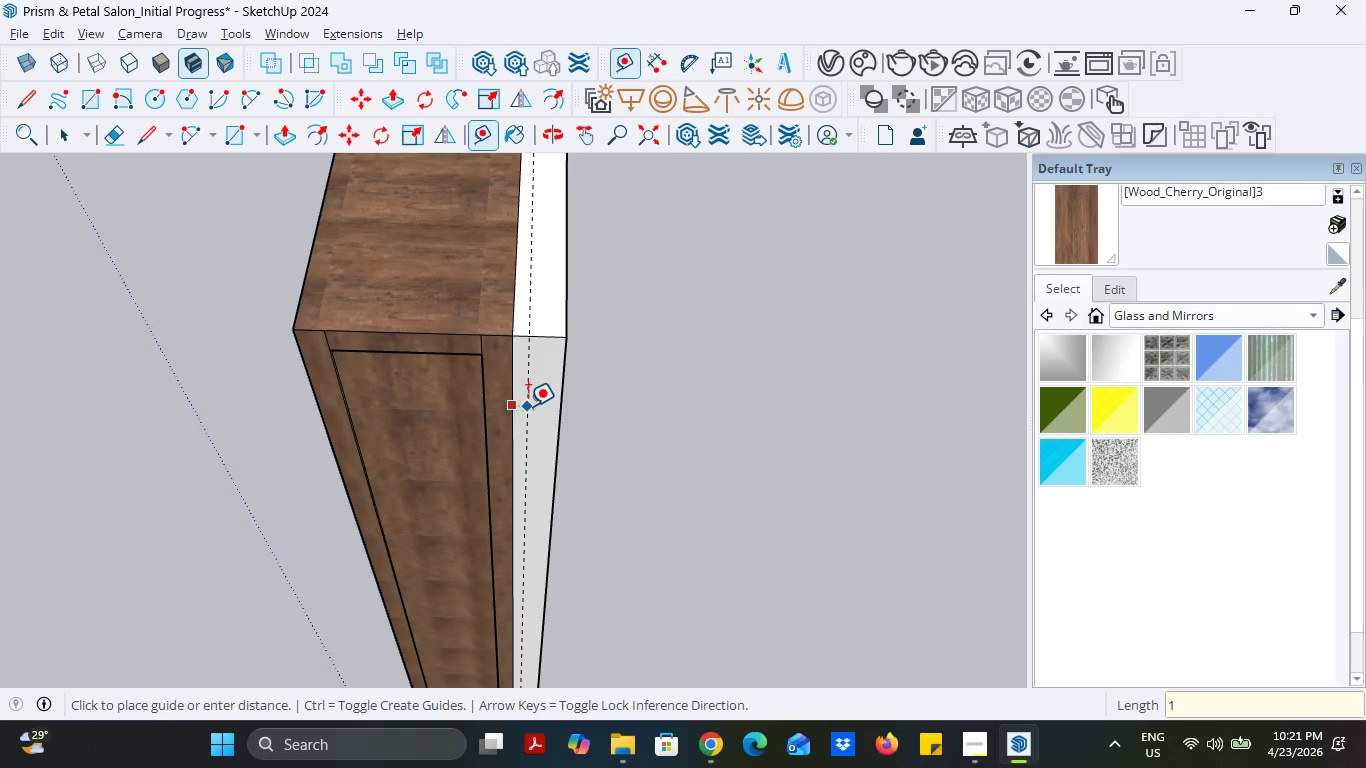 
key(Enter)
 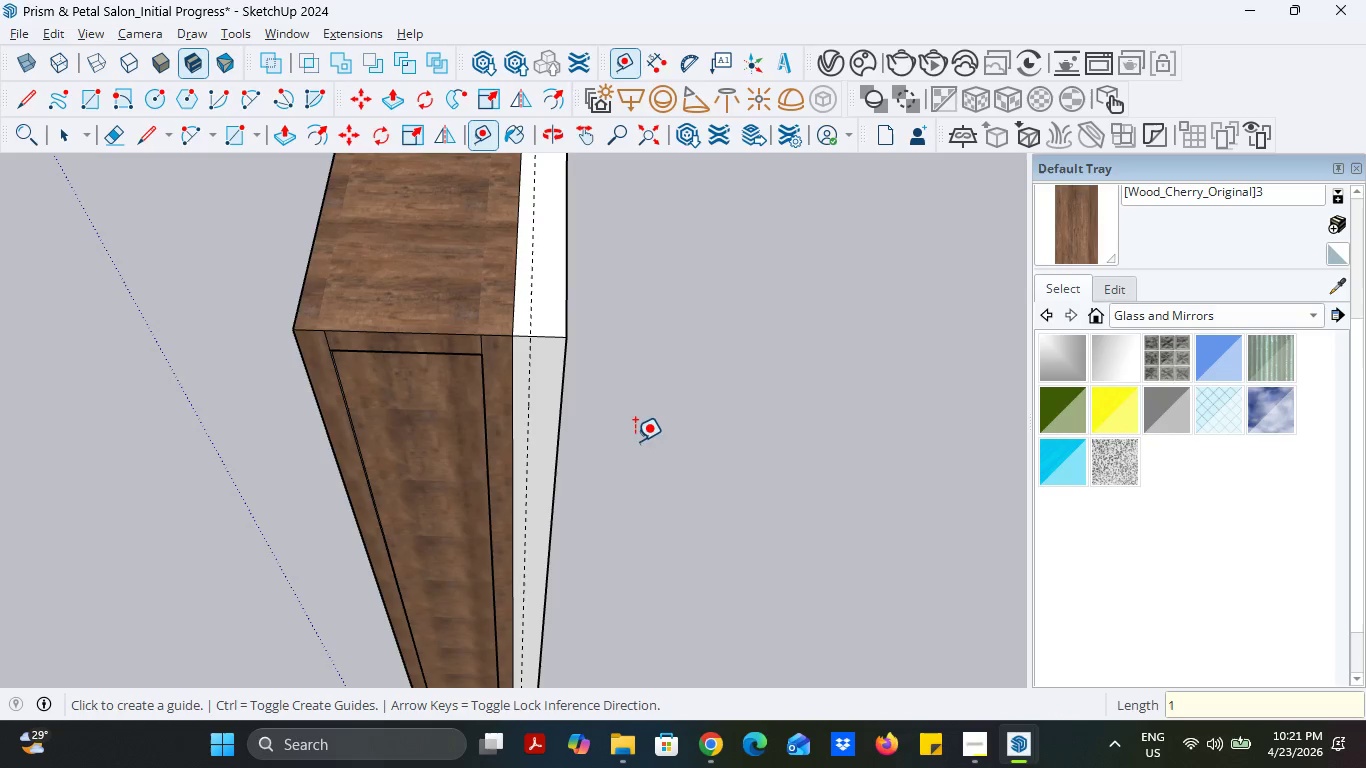 
scroll: coordinate [628, 441], scroll_direction: up, amount: 1.0
 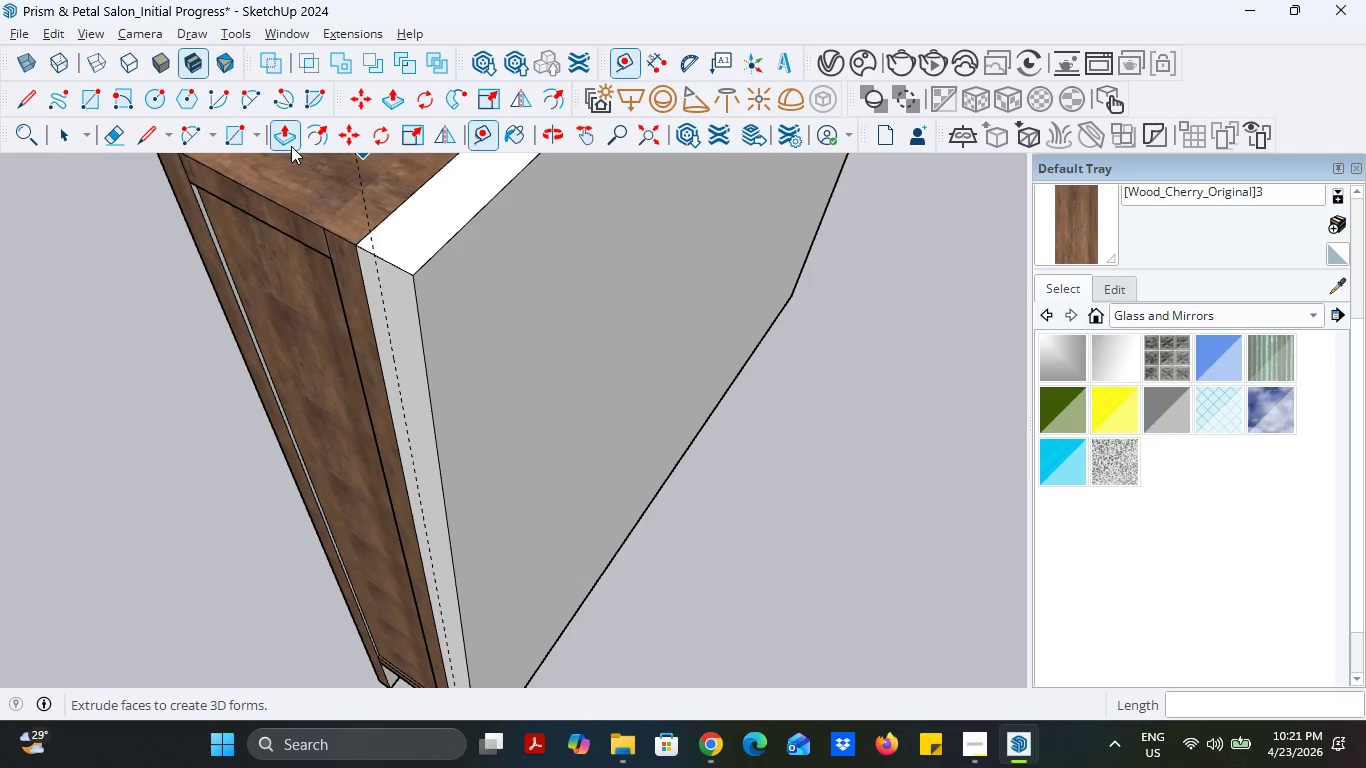 
double_click([517, 359])
 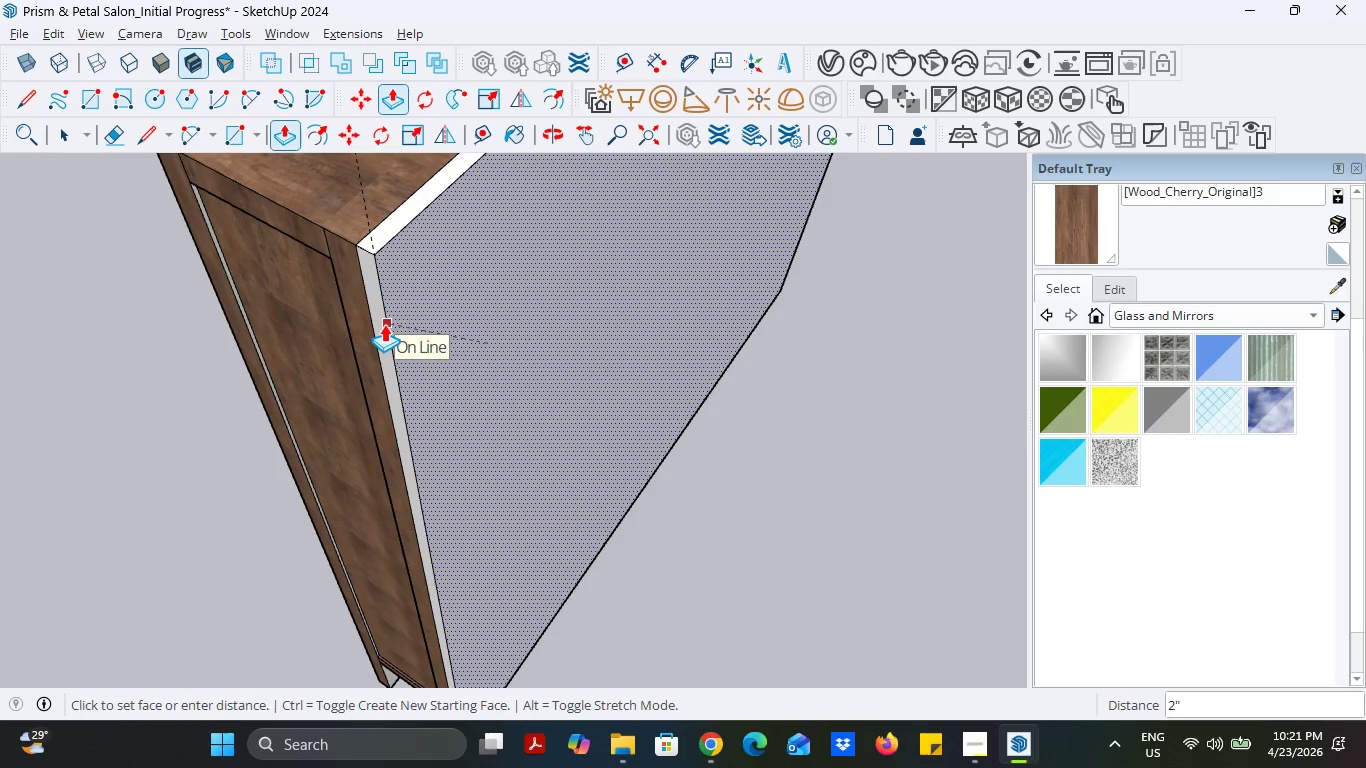 
left_click([384, 324])
 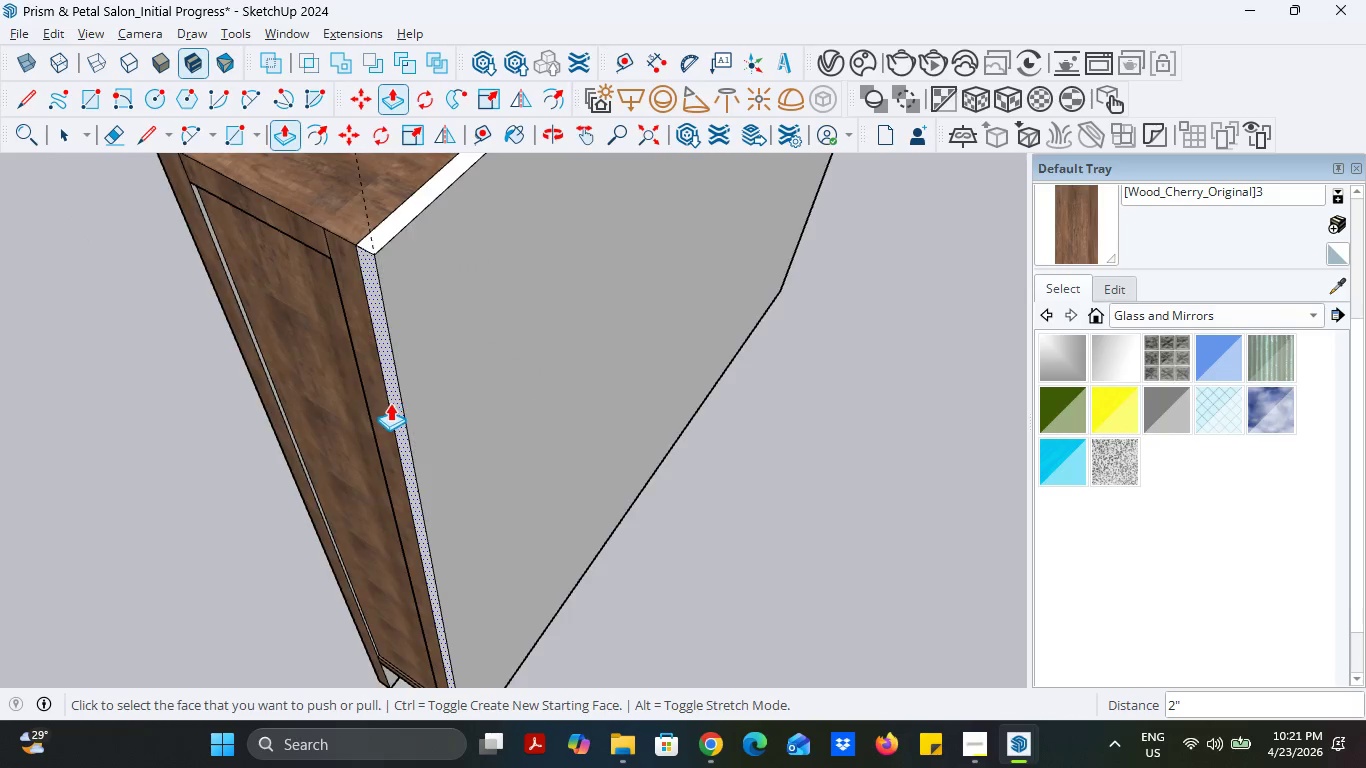 
scroll: coordinate [595, 385], scroll_direction: down, amount: 12.0
 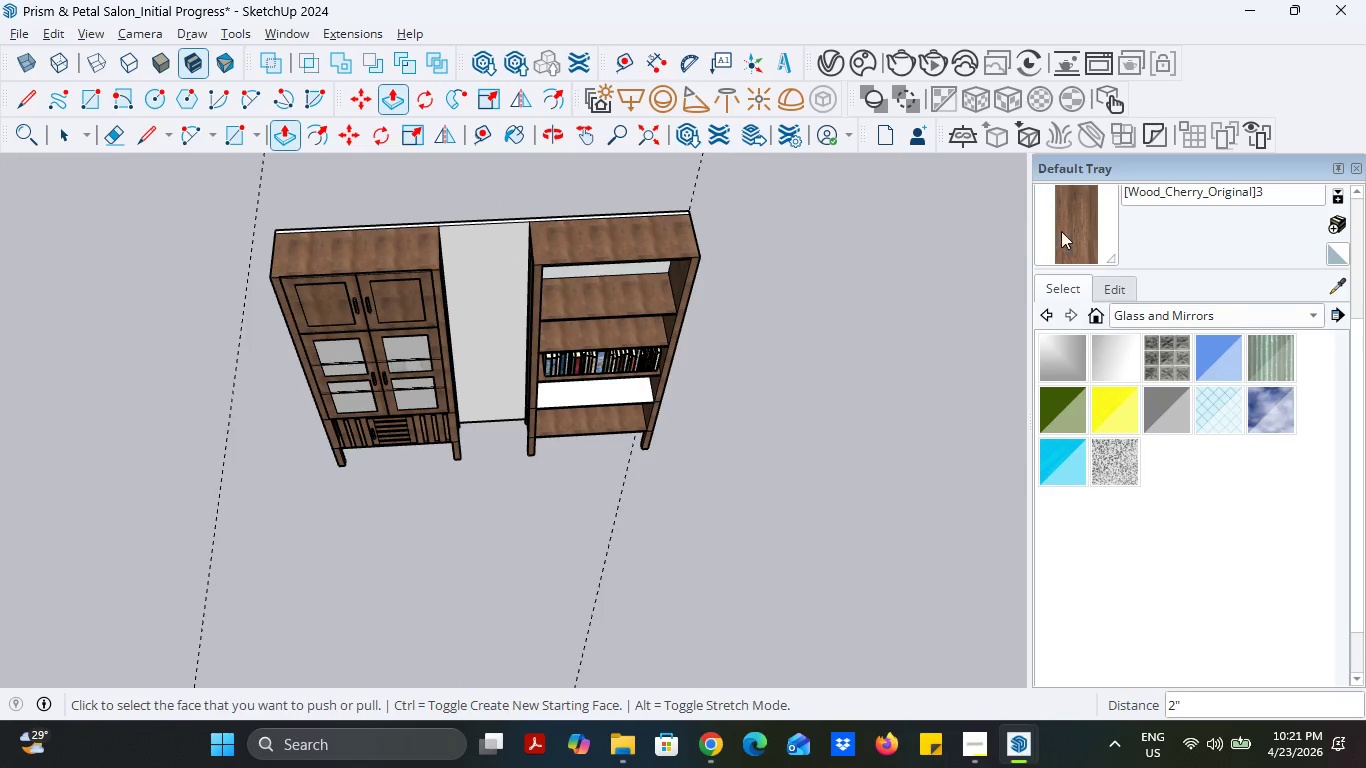 
left_click([1076, 230])
 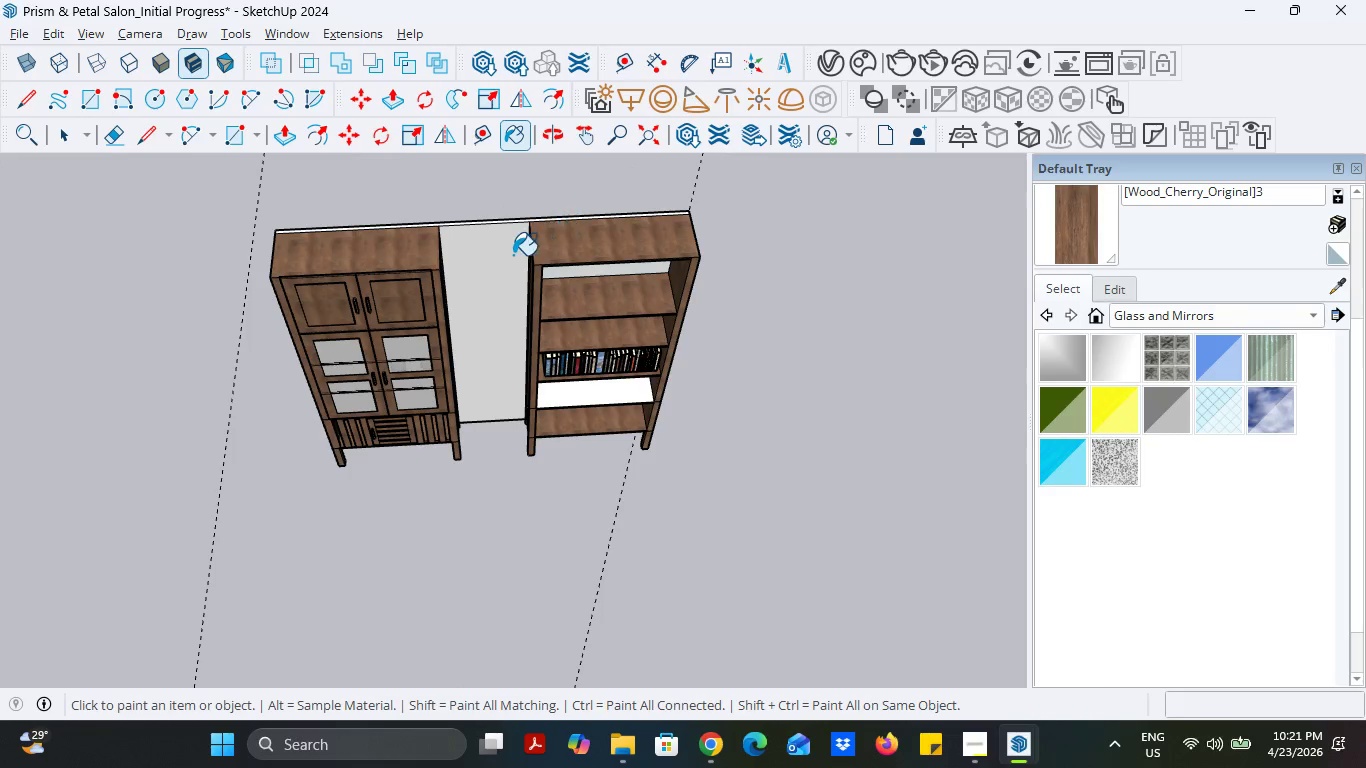 
left_click([513, 255])
 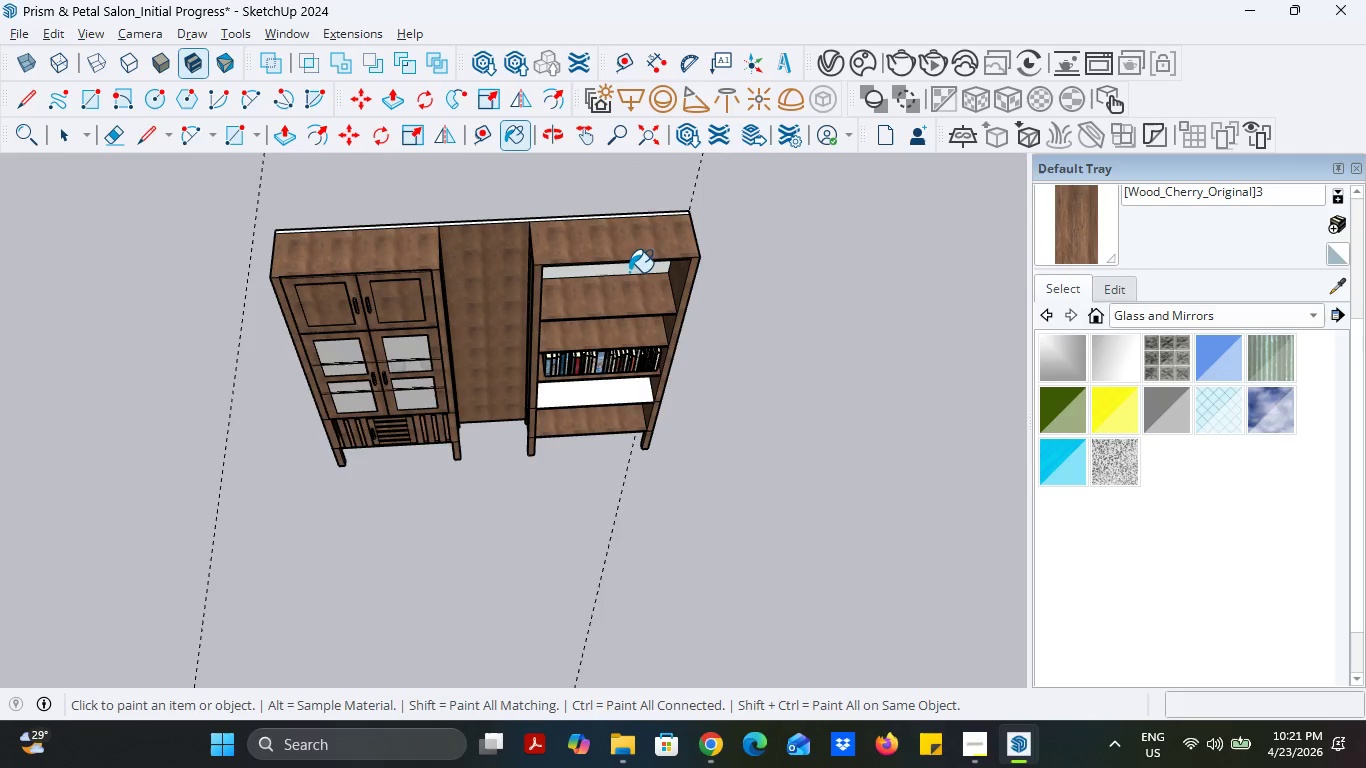 
scroll: coordinate [627, 281], scroll_direction: up, amount: 4.0
 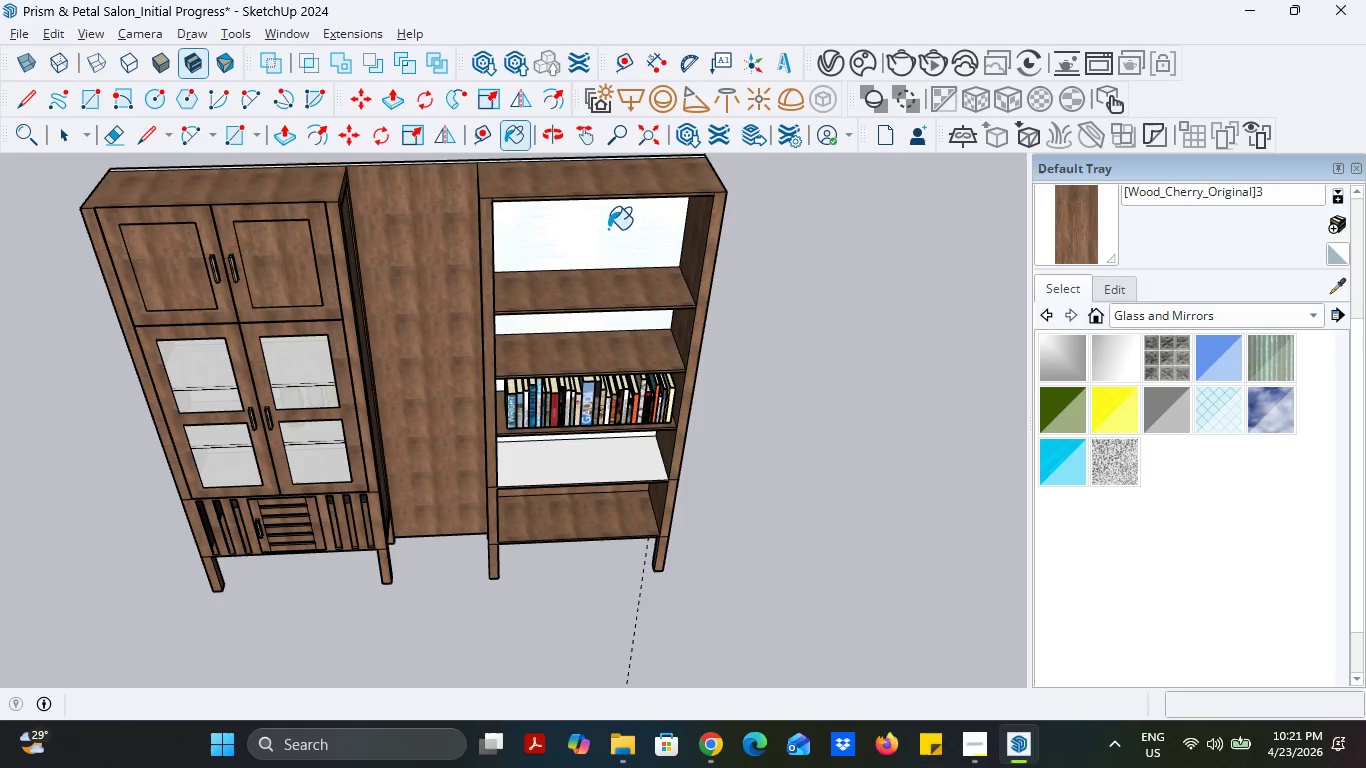 
left_click([608, 229])
 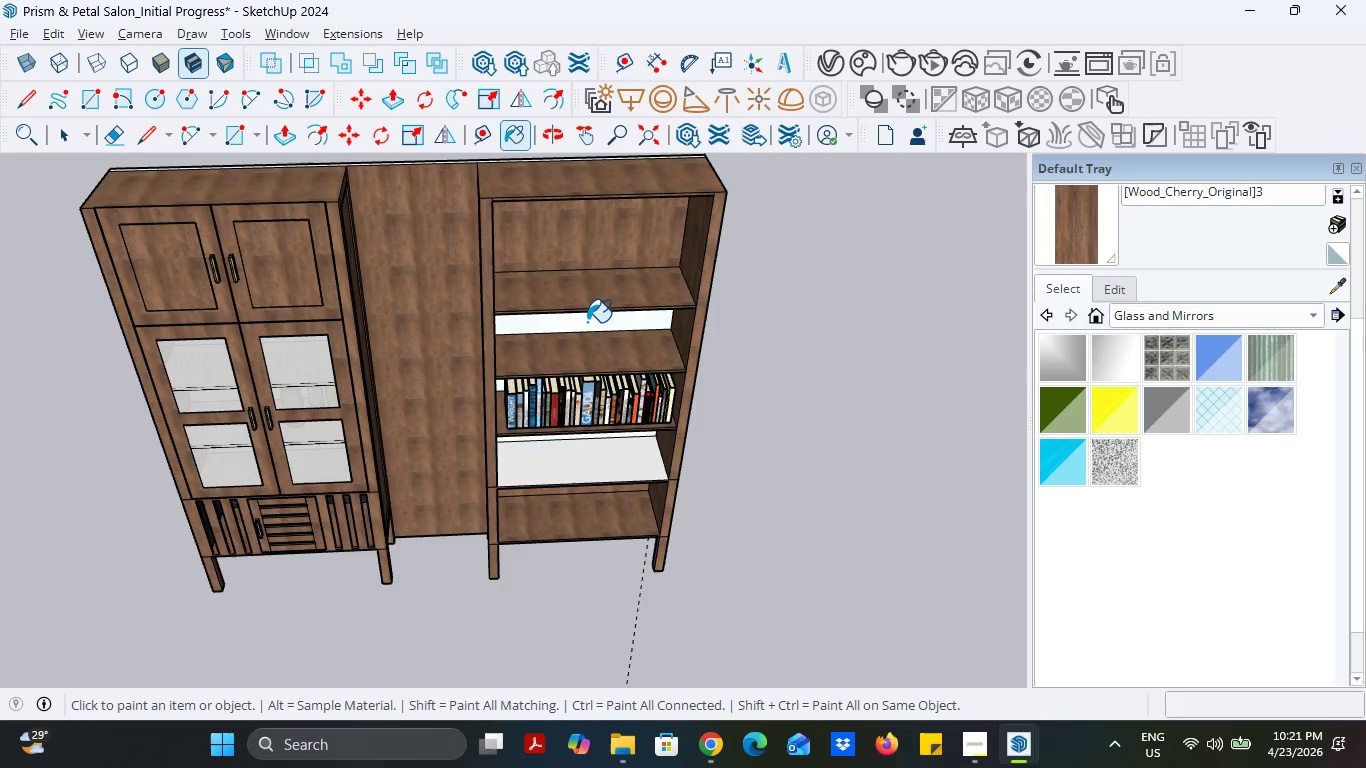 
left_click([587, 322])
 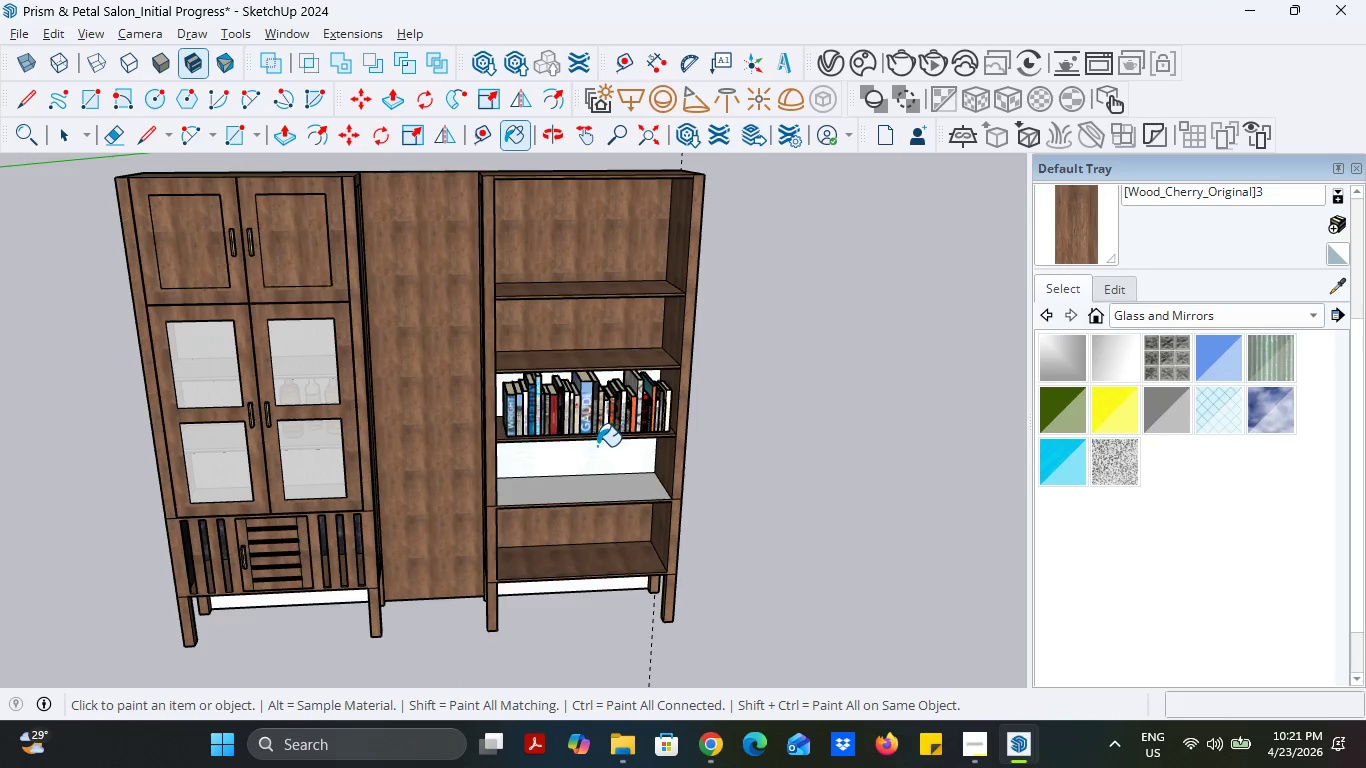 
left_click([588, 462])
 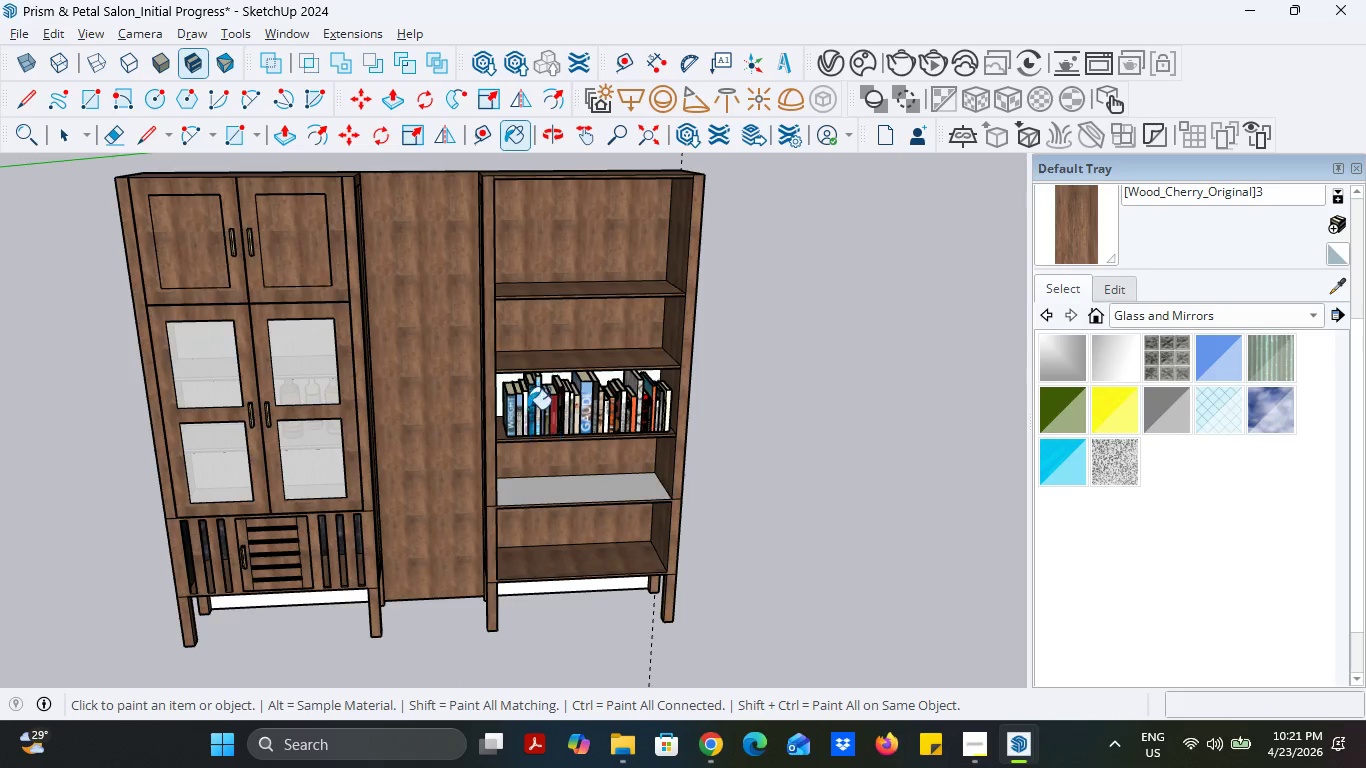 
scroll: coordinate [500, 398], scroll_direction: up, amount: 11.0
 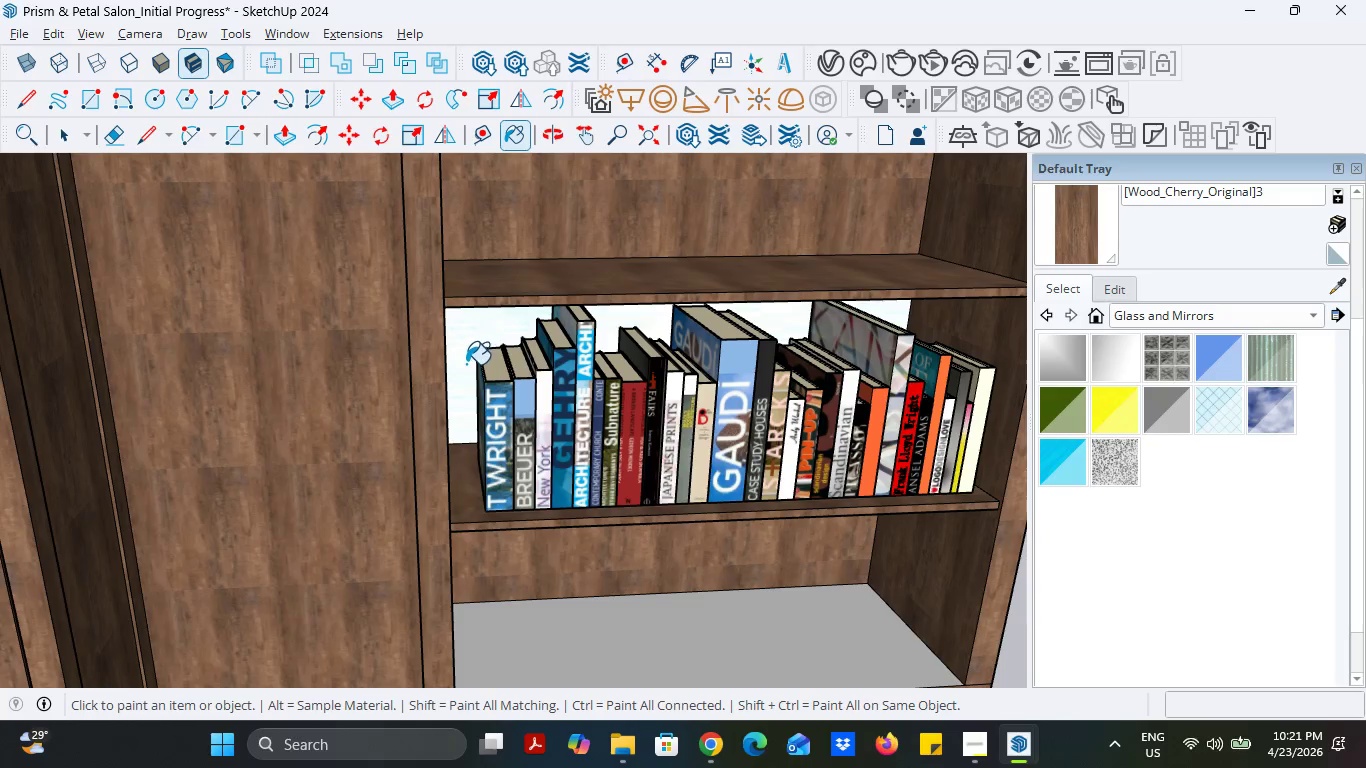 
left_click([466, 364])
 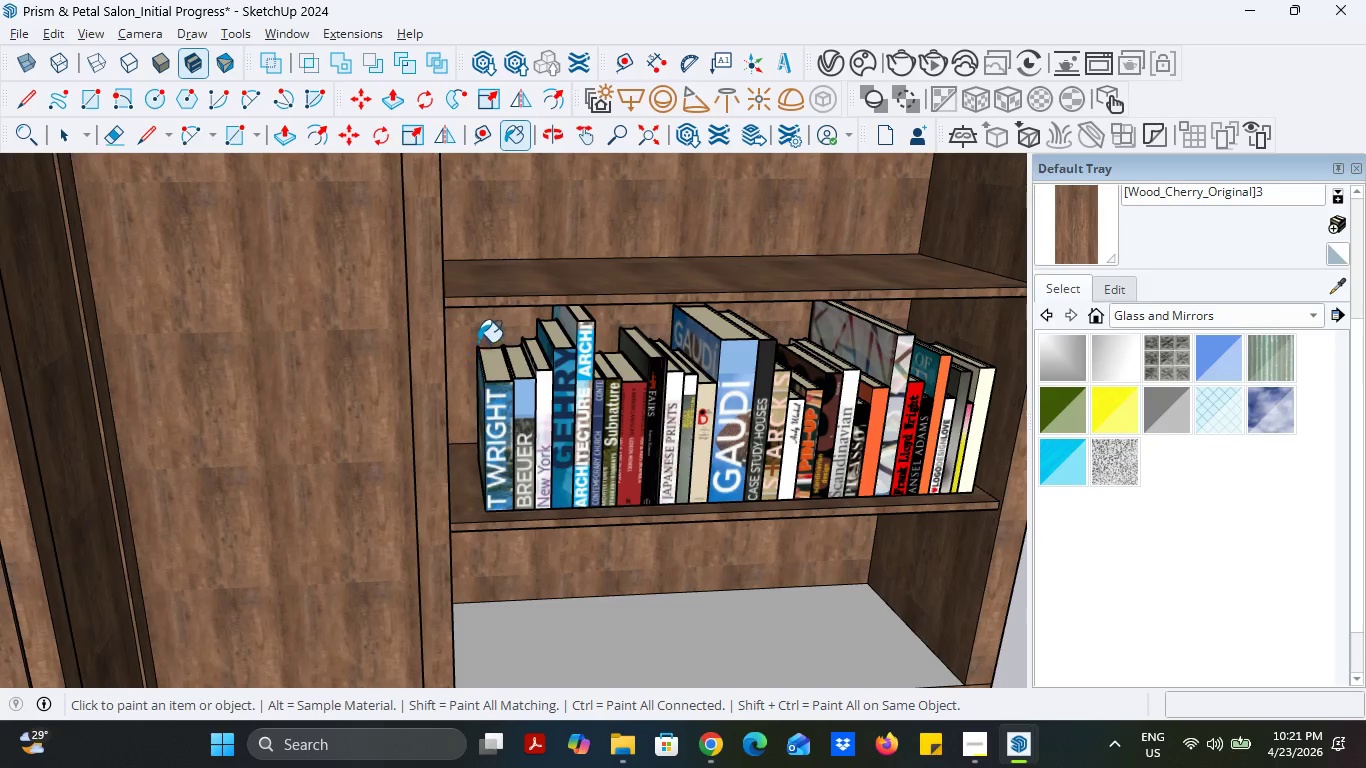 
scroll: coordinate [482, 338], scroll_direction: down, amount: 6.0
 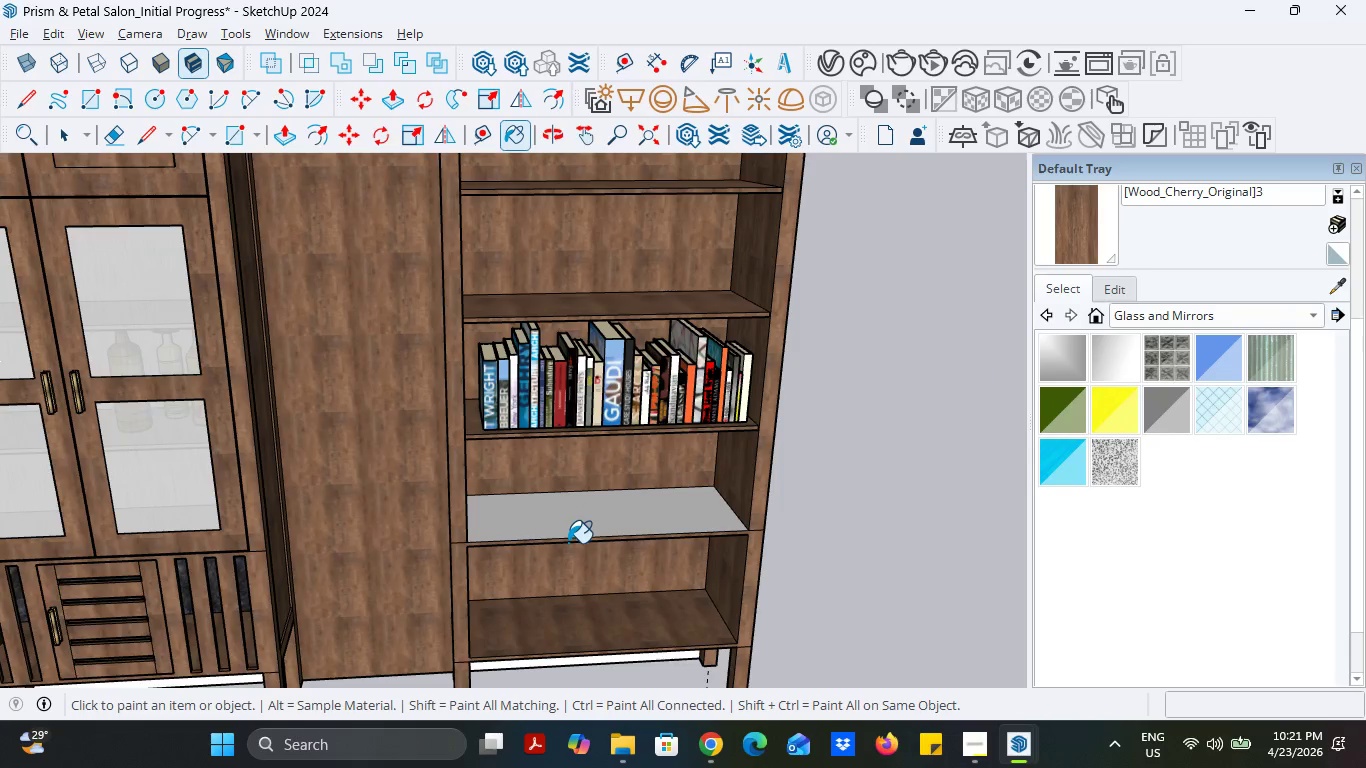 
left_click([574, 517])
 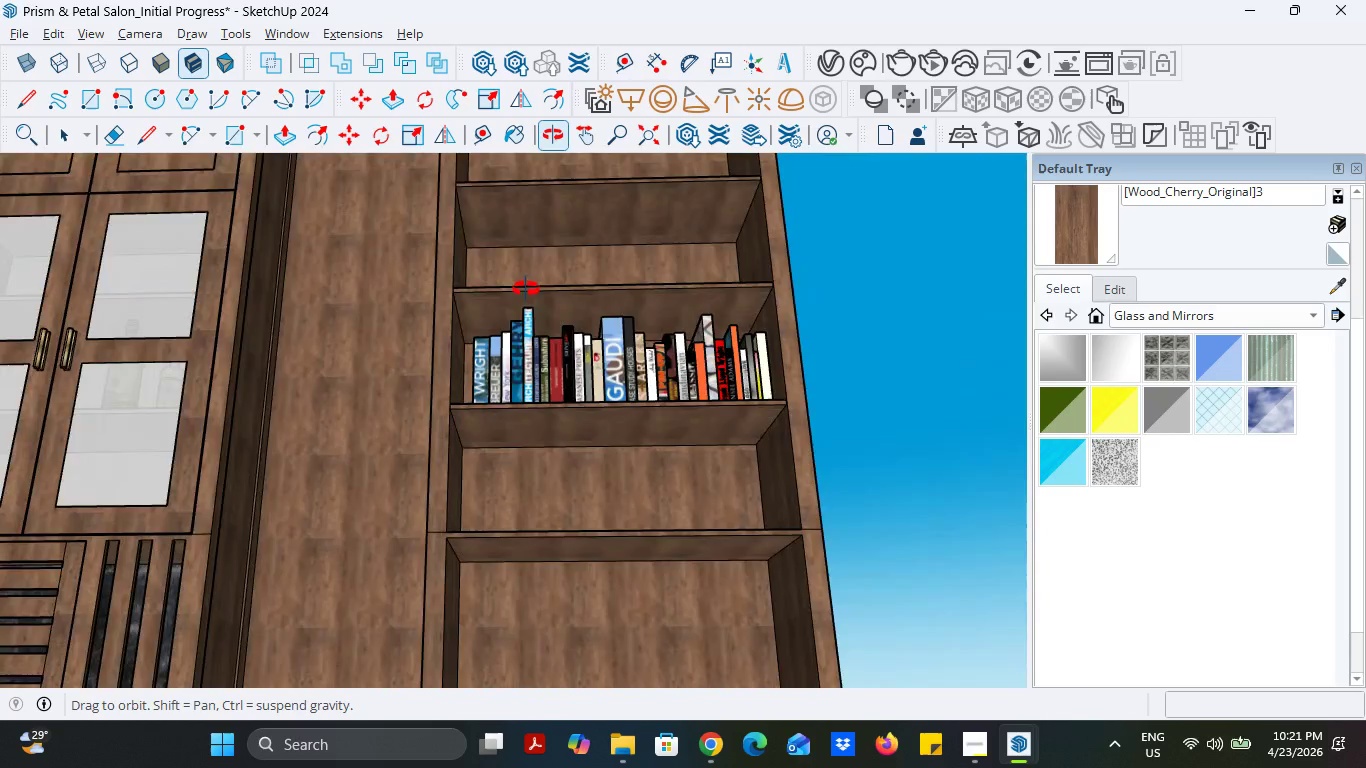 
scroll: coordinate [568, 543], scroll_direction: up, amount: 1.0
 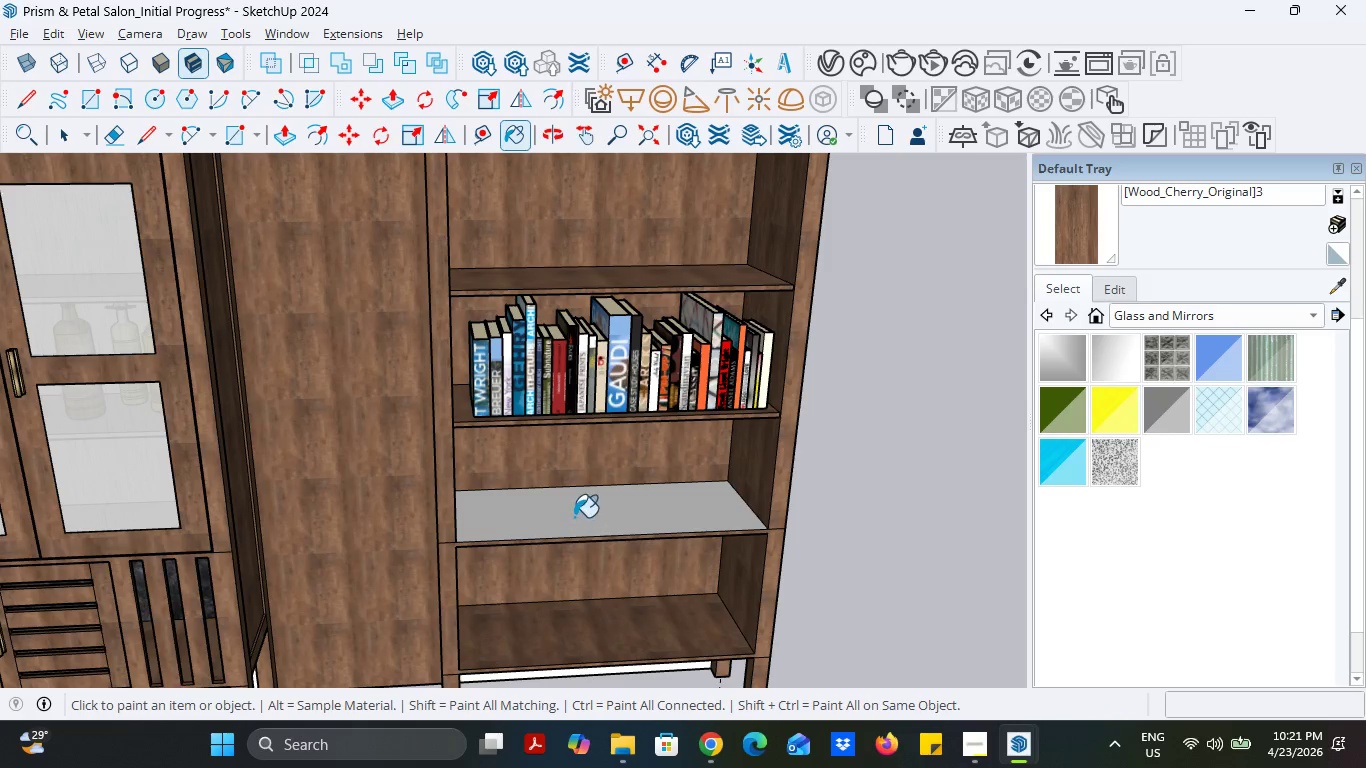 
scroll: coordinate [577, 466], scroll_direction: down, amount: 5.0
 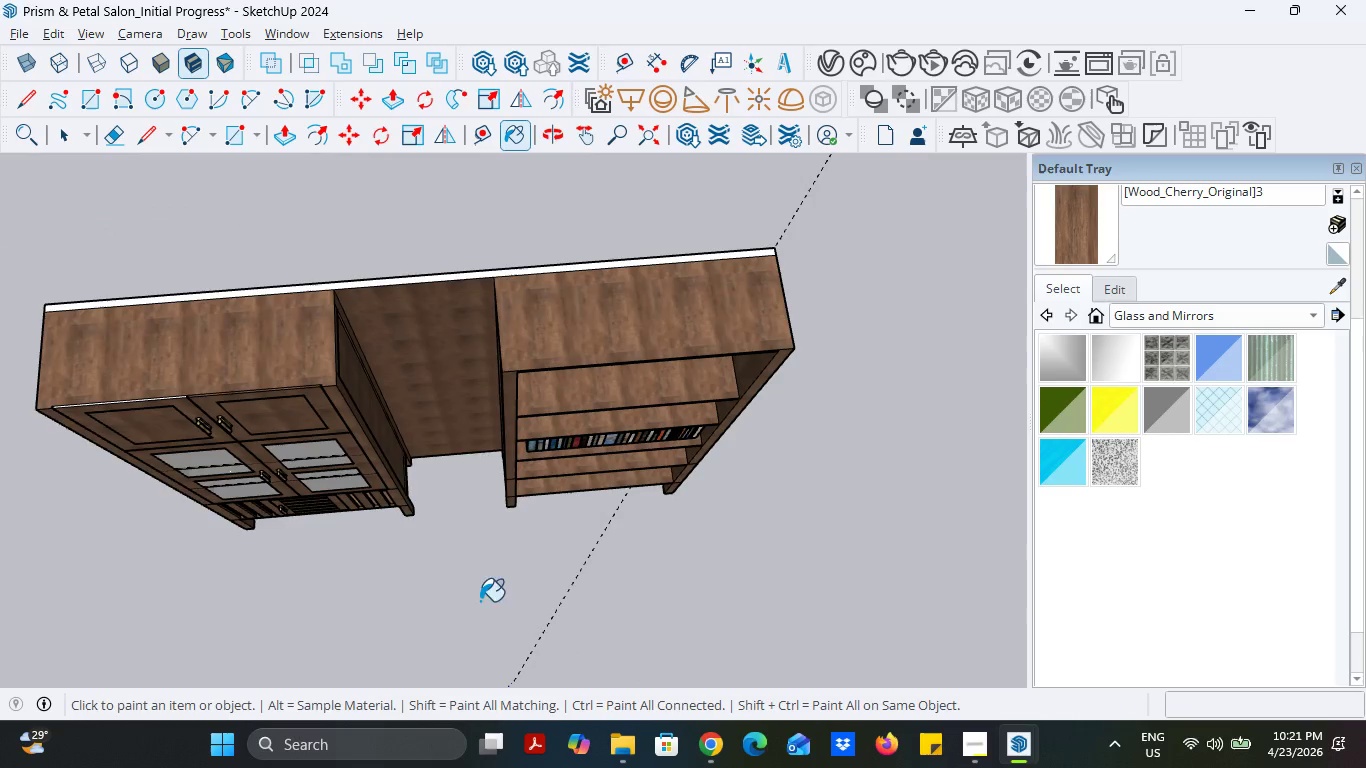 
left_click([282, 148])
 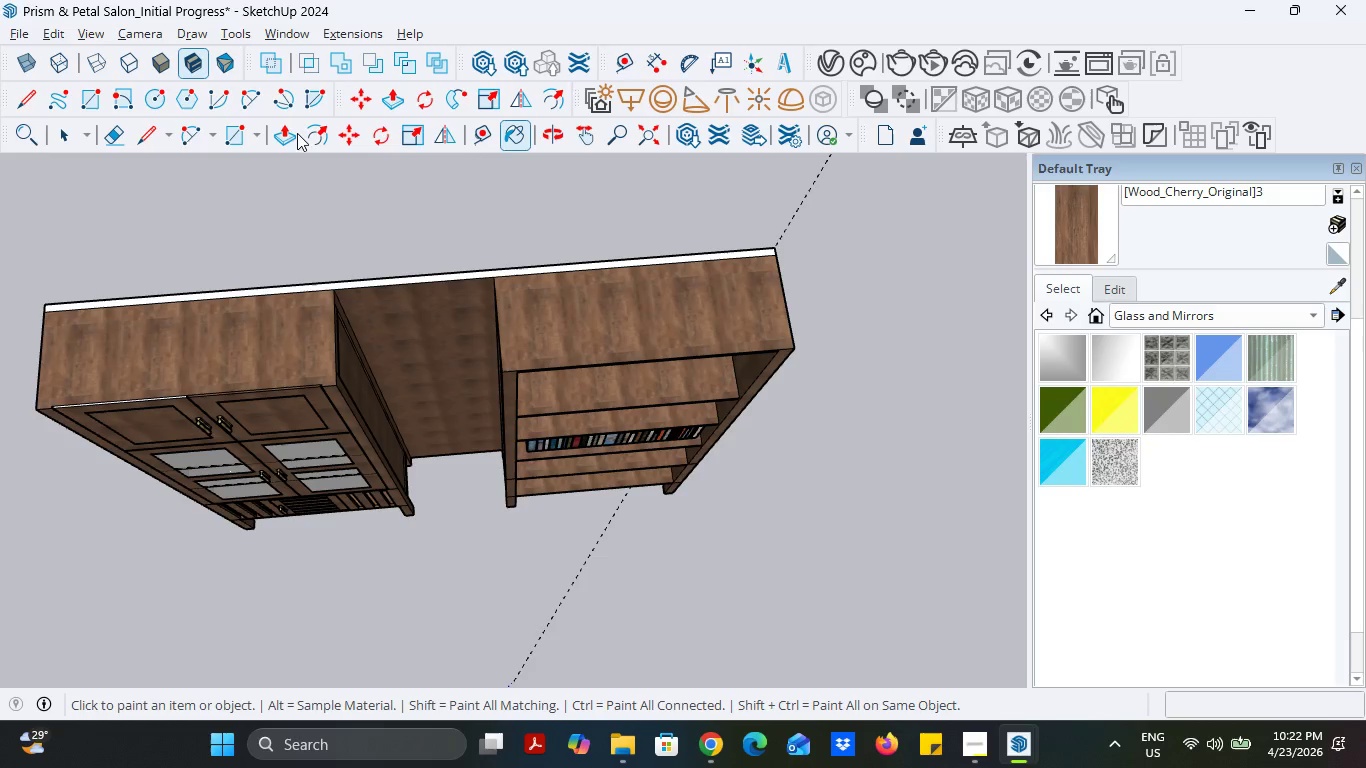 
left_click([293, 130])
 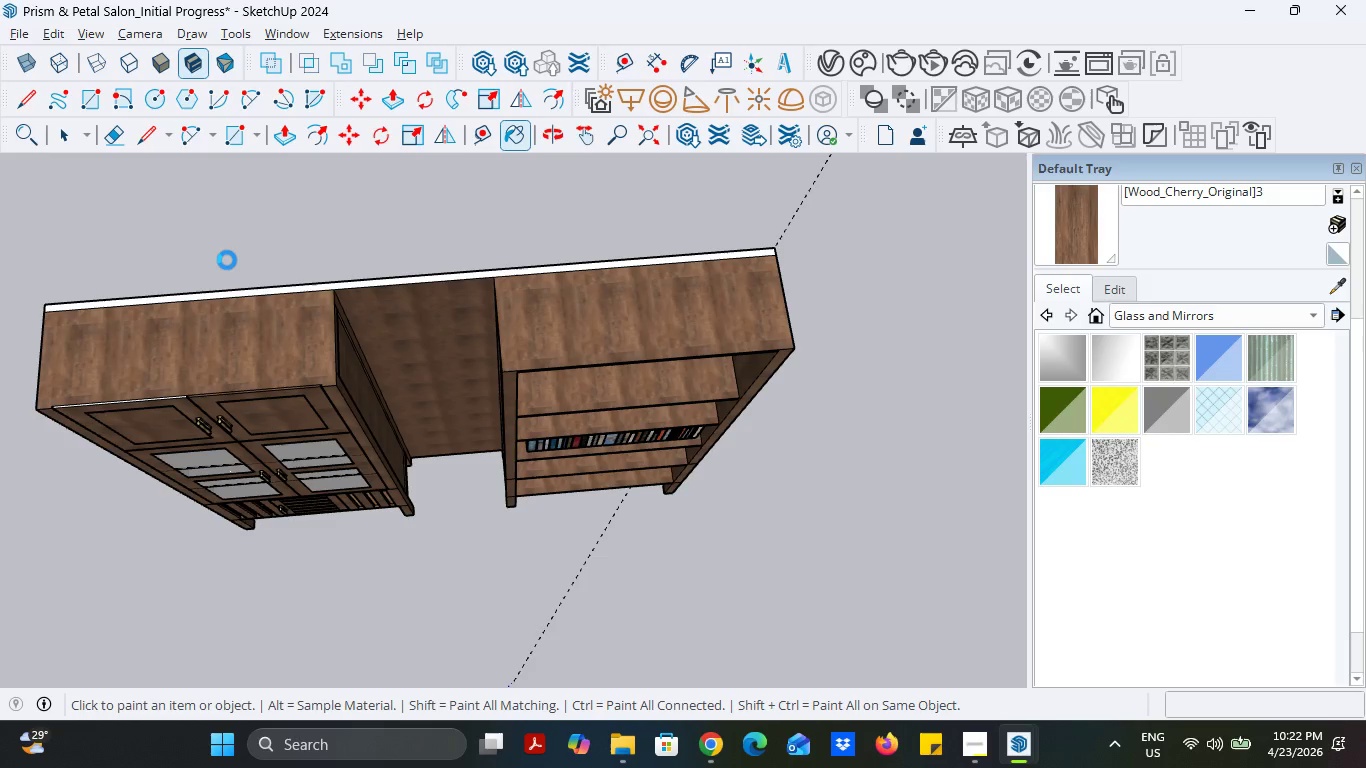 
wait(52.77)
 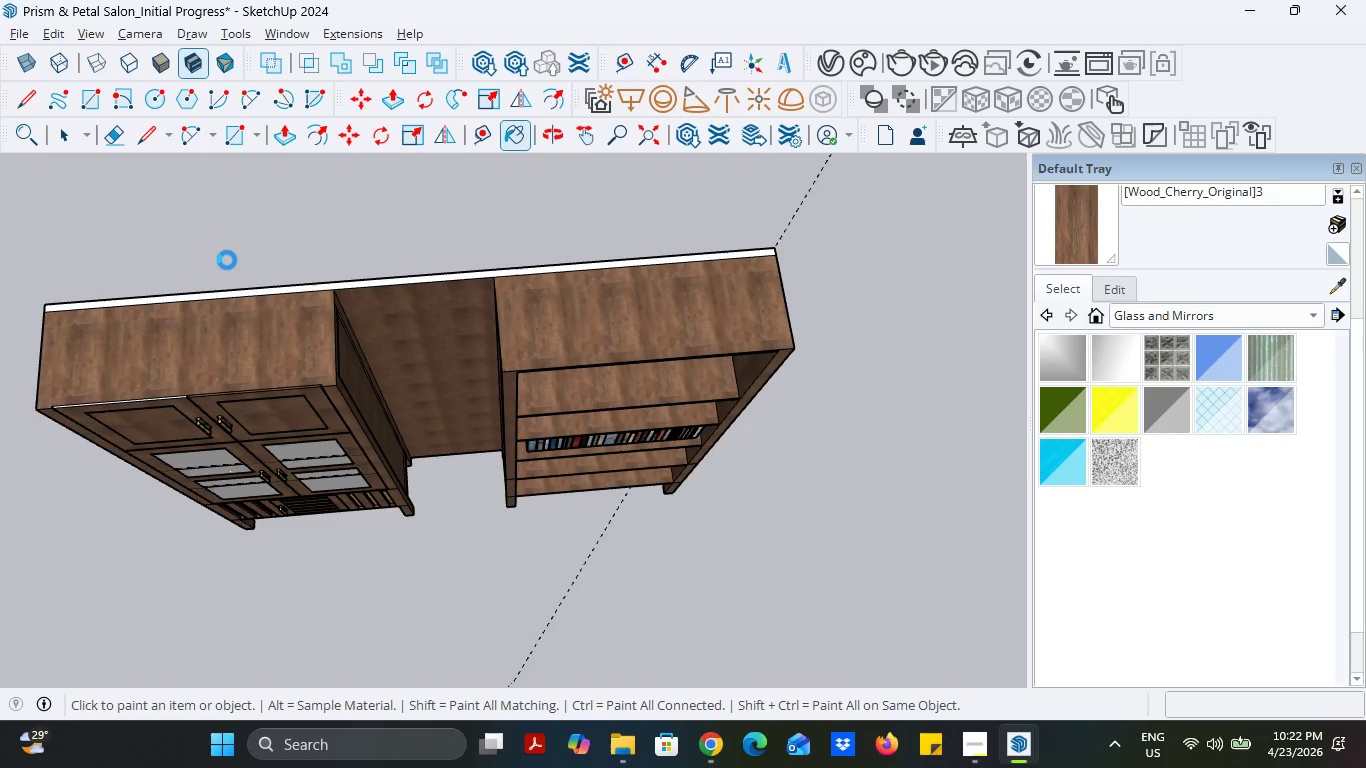 
left_click([396, 330])
 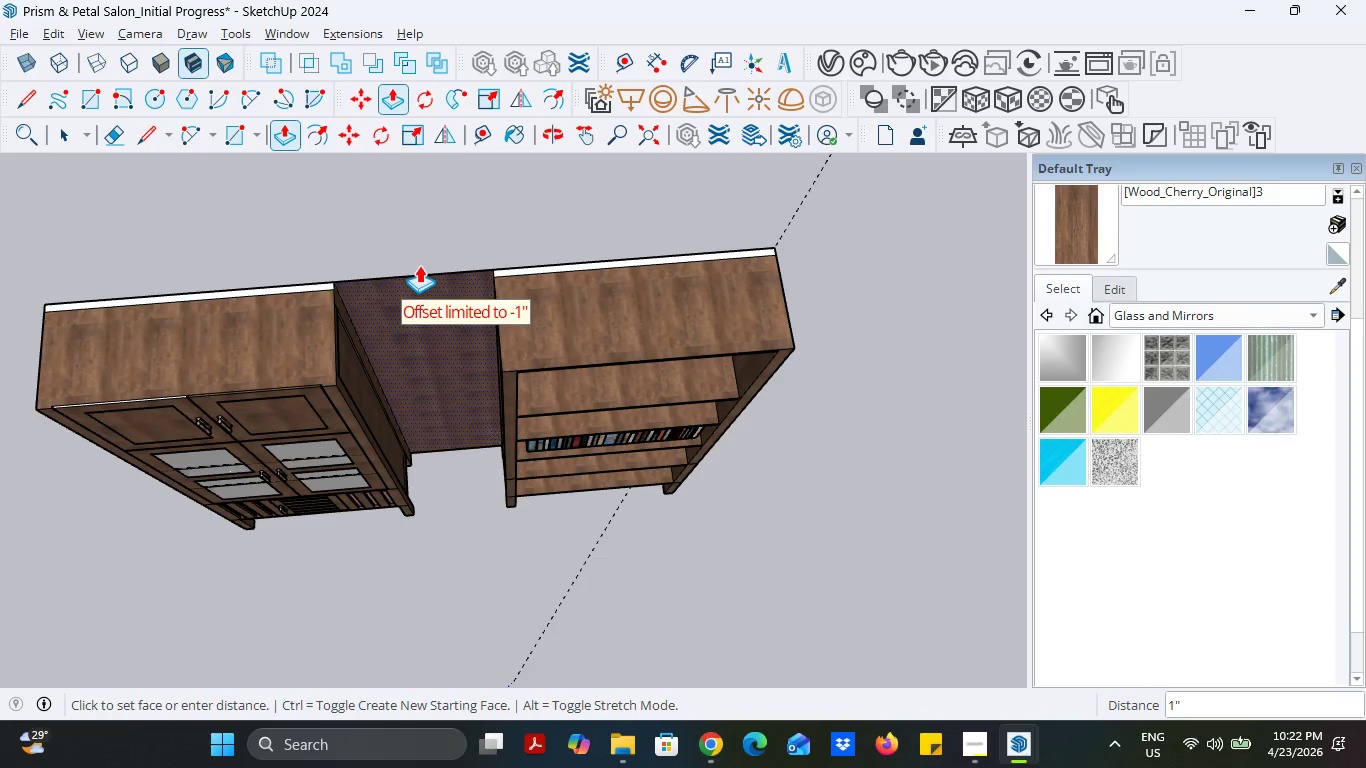 
left_click([421, 260])
 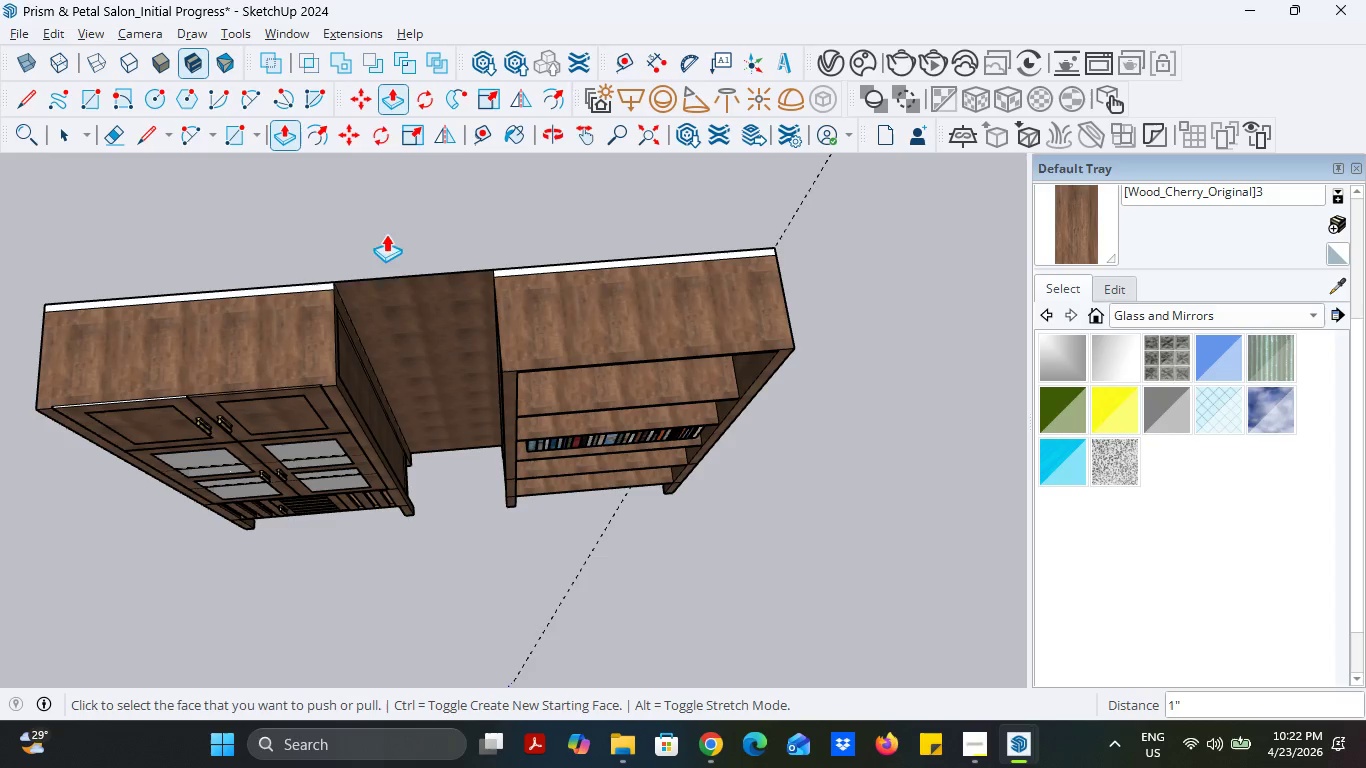 
scroll: coordinate [387, 262], scroll_direction: up, amount: 5.0
 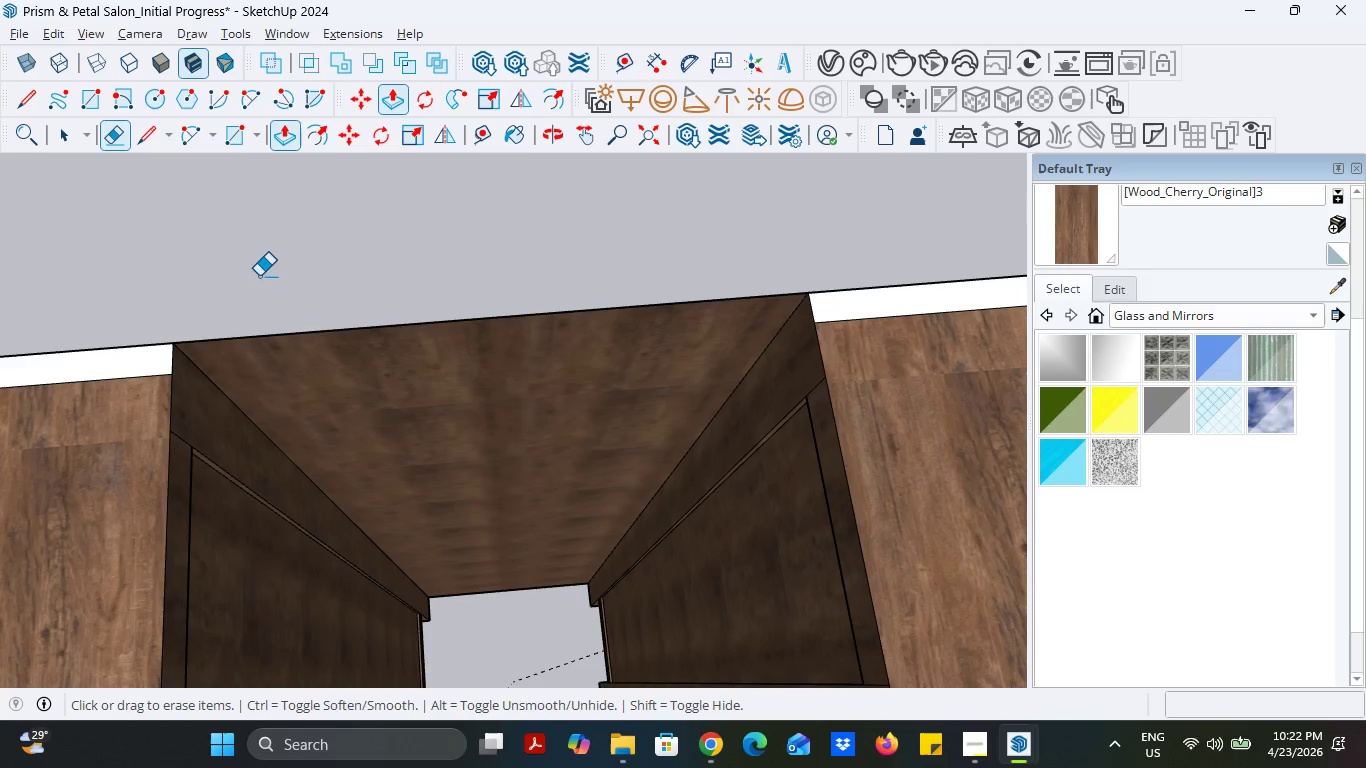 
left_click_drag(start_coordinate=[341, 323], to_coordinate=[343, 336])
 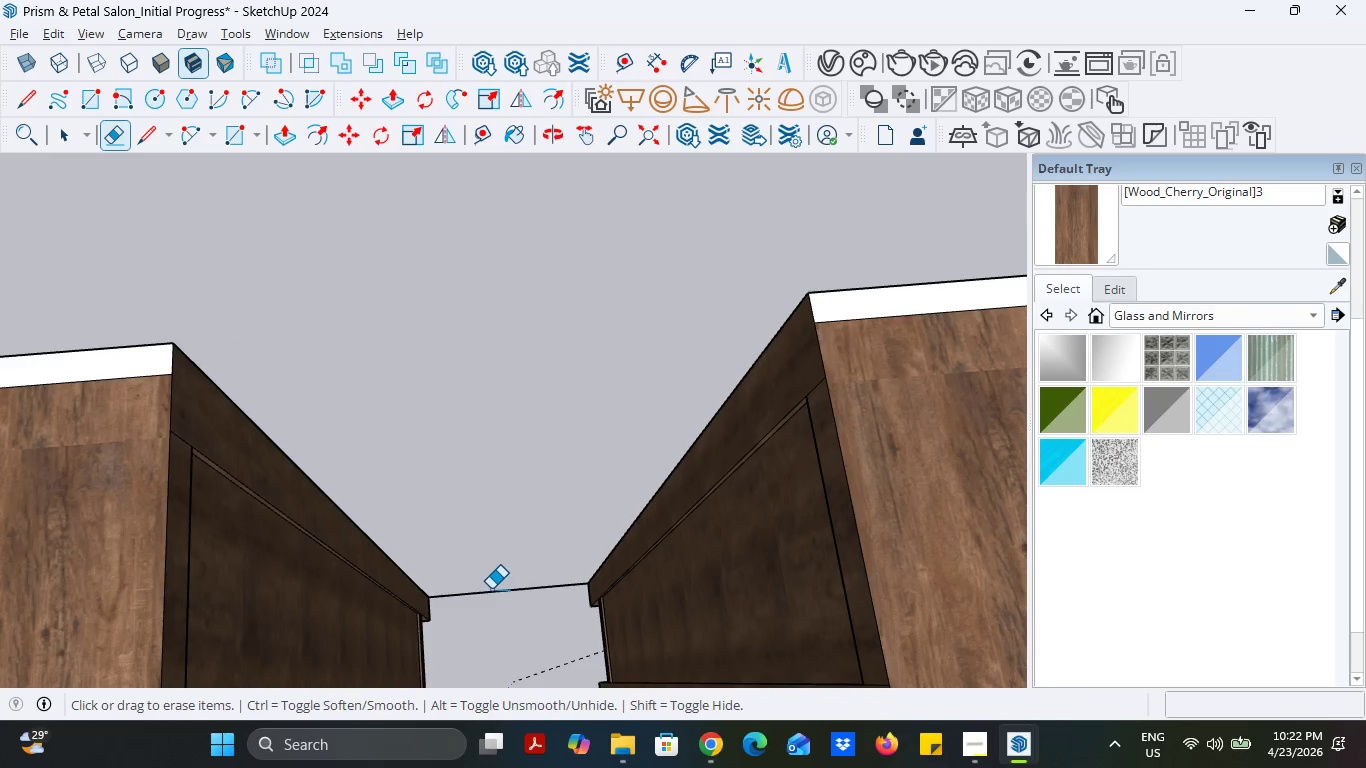 
left_click_drag(start_coordinate=[491, 589], to_coordinate=[495, 606])
 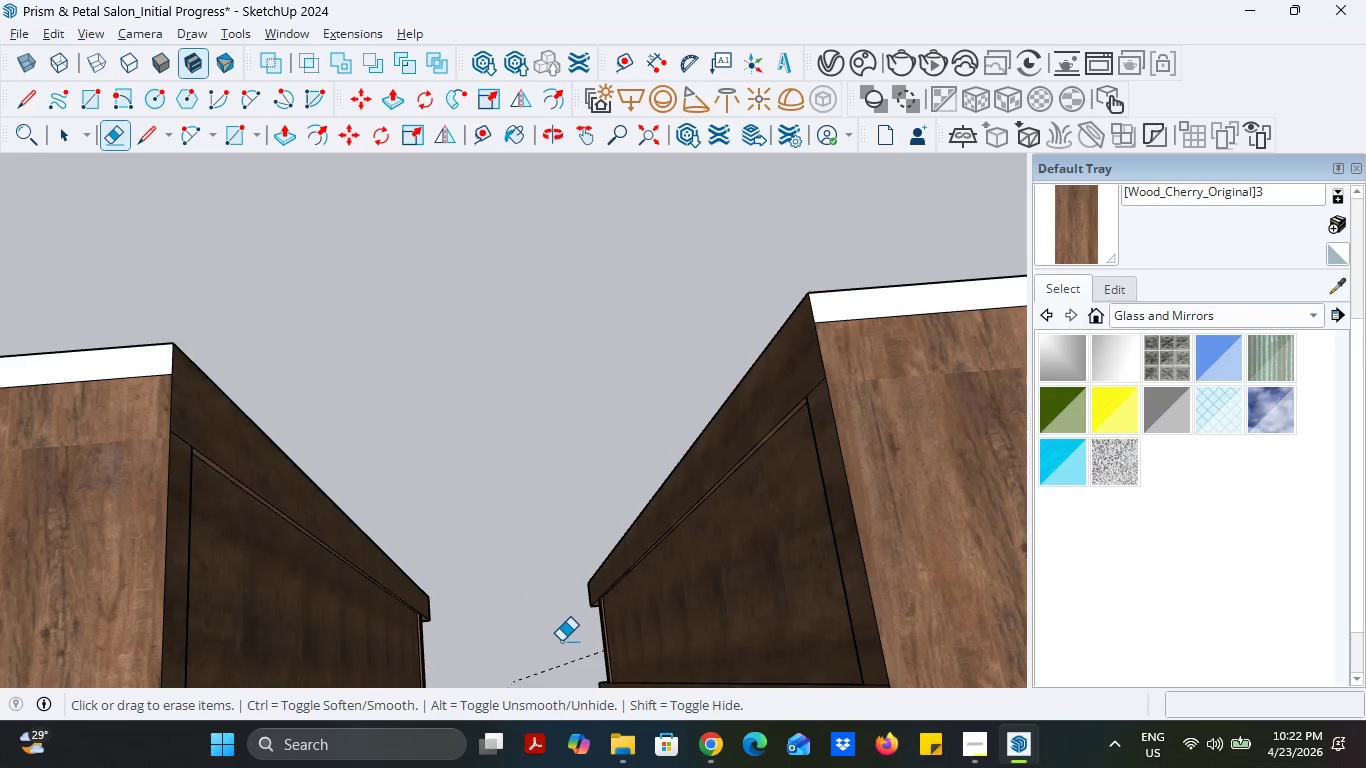 
scroll: coordinate [491, 500], scroll_direction: down, amount: 3.0
 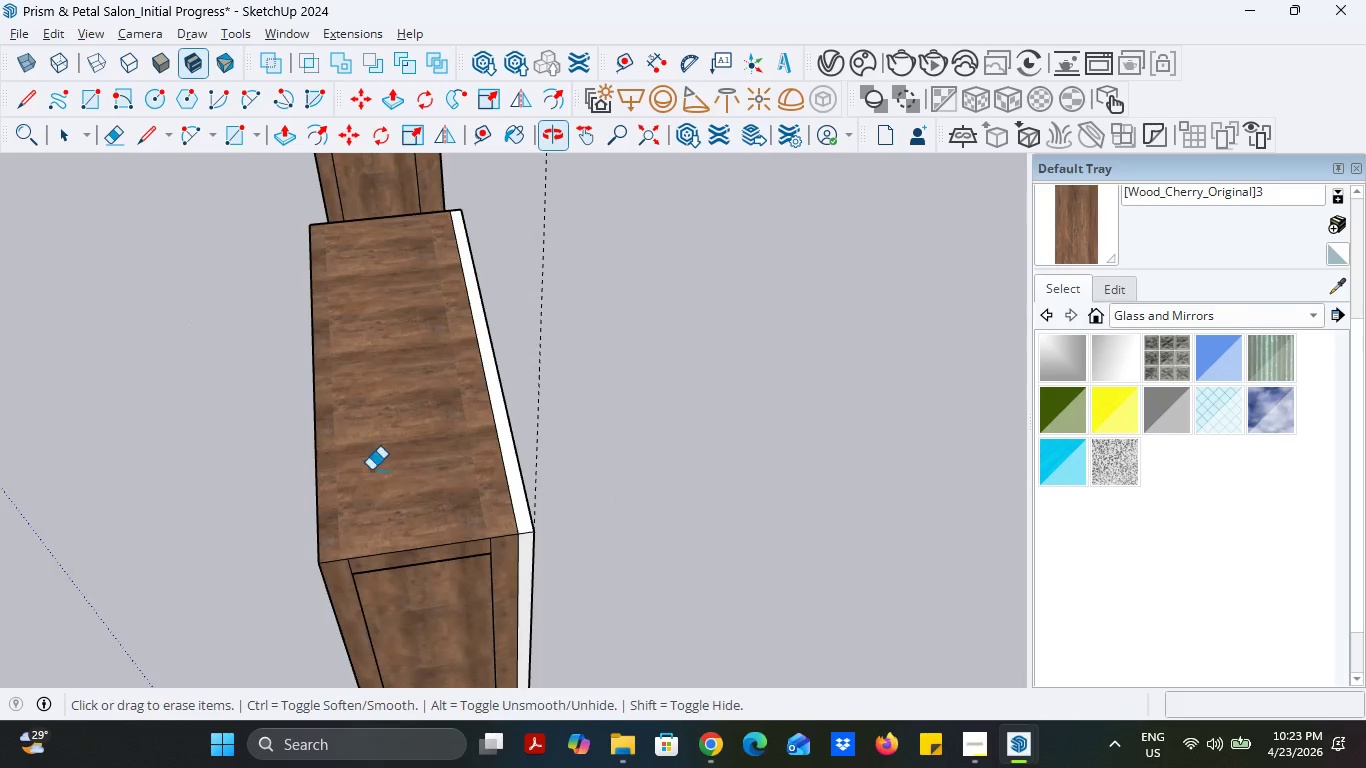 
scroll: coordinate [448, 485], scroll_direction: up, amount: 1.0
 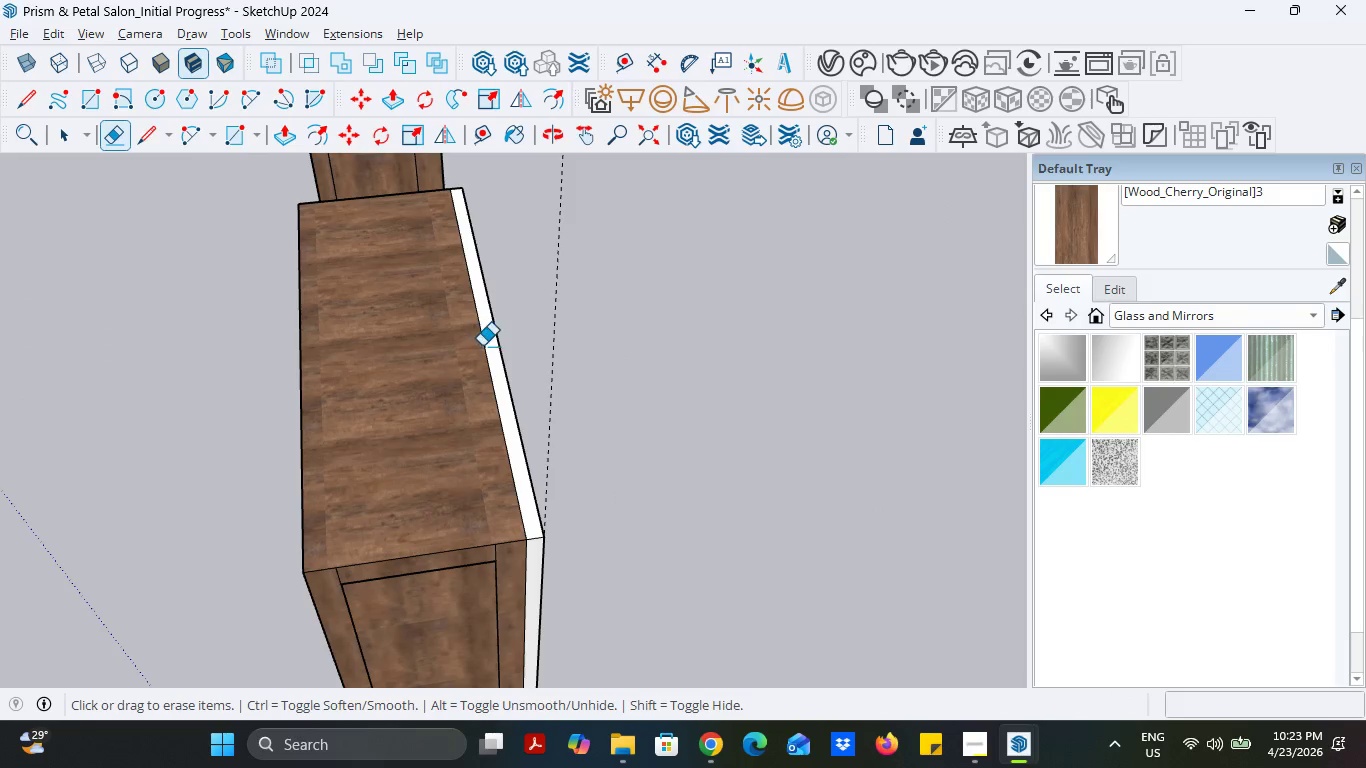 
left_click_drag(start_coordinate=[487, 347], to_coordinate=[475, 352])
 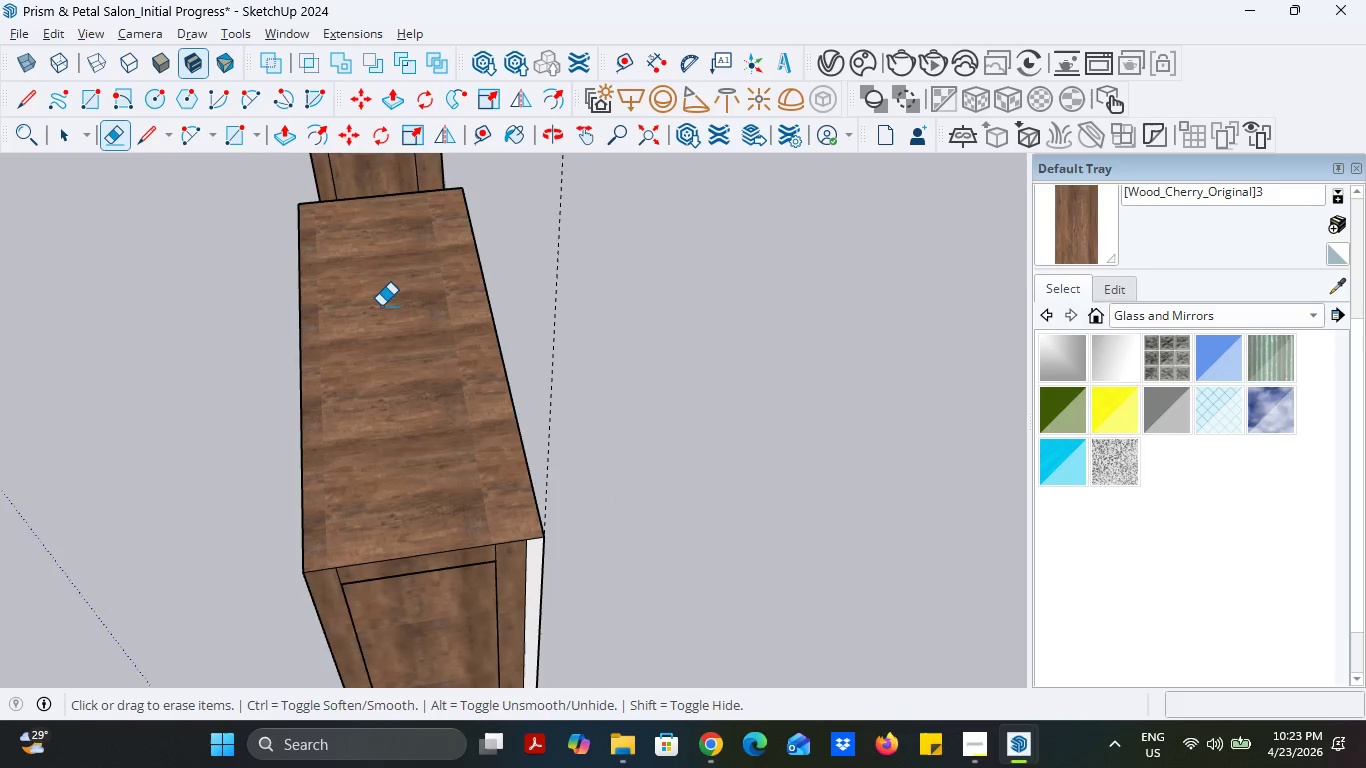 
scroll: coordinate [464, 495], scroll_direction: up, amount: 1.0
 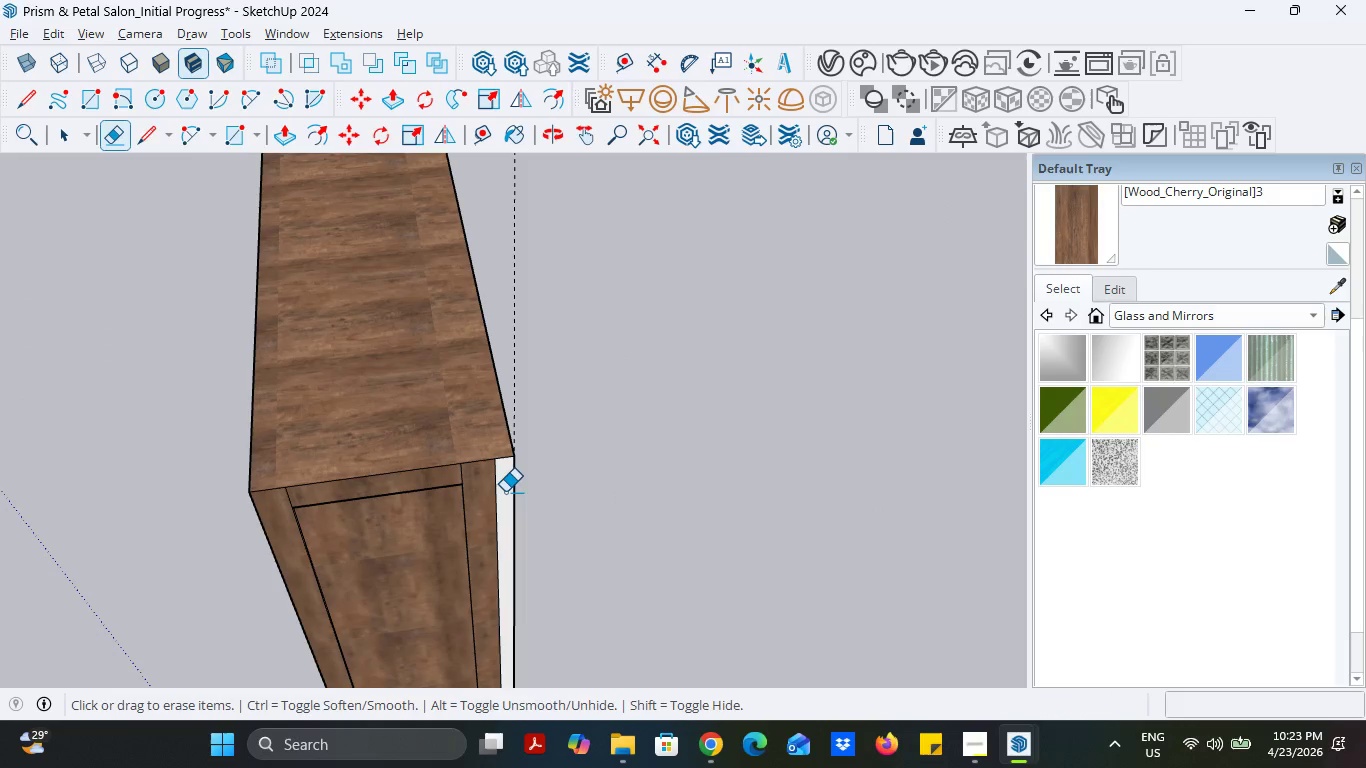 
left_click_drag(start_coordinate=[505, 492], to_coordinate=[486, 492])
 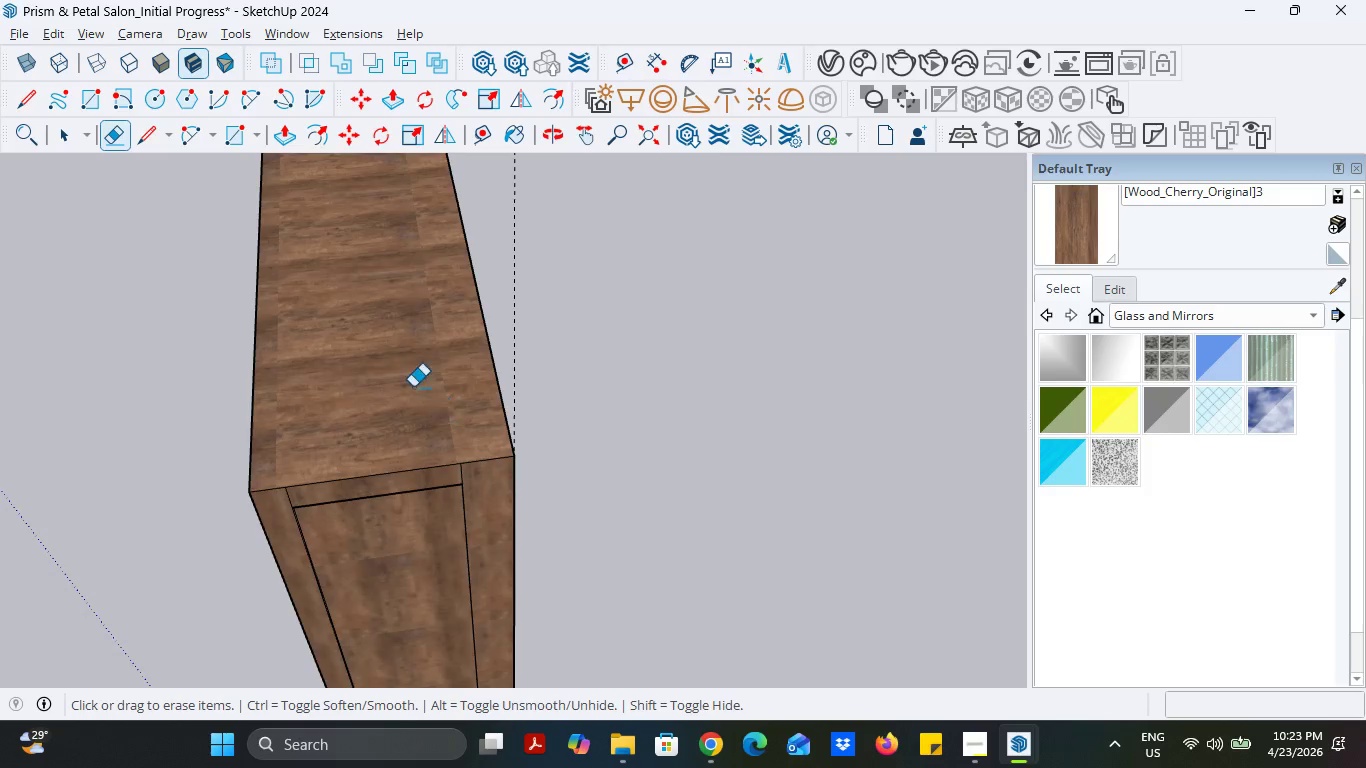 
scroll: coordinate [440, 418], scroll_direction: down, amount: 11.0
 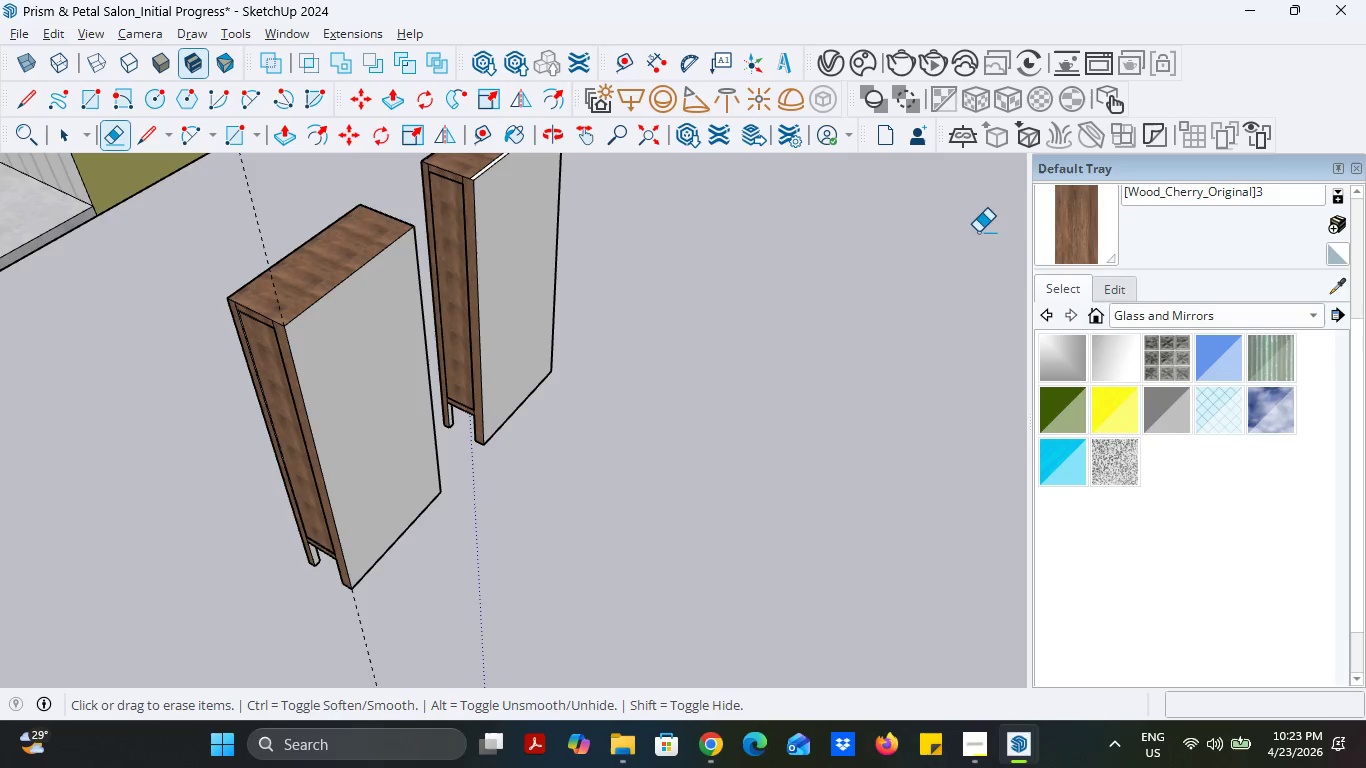 
left_click([1065, 235])
 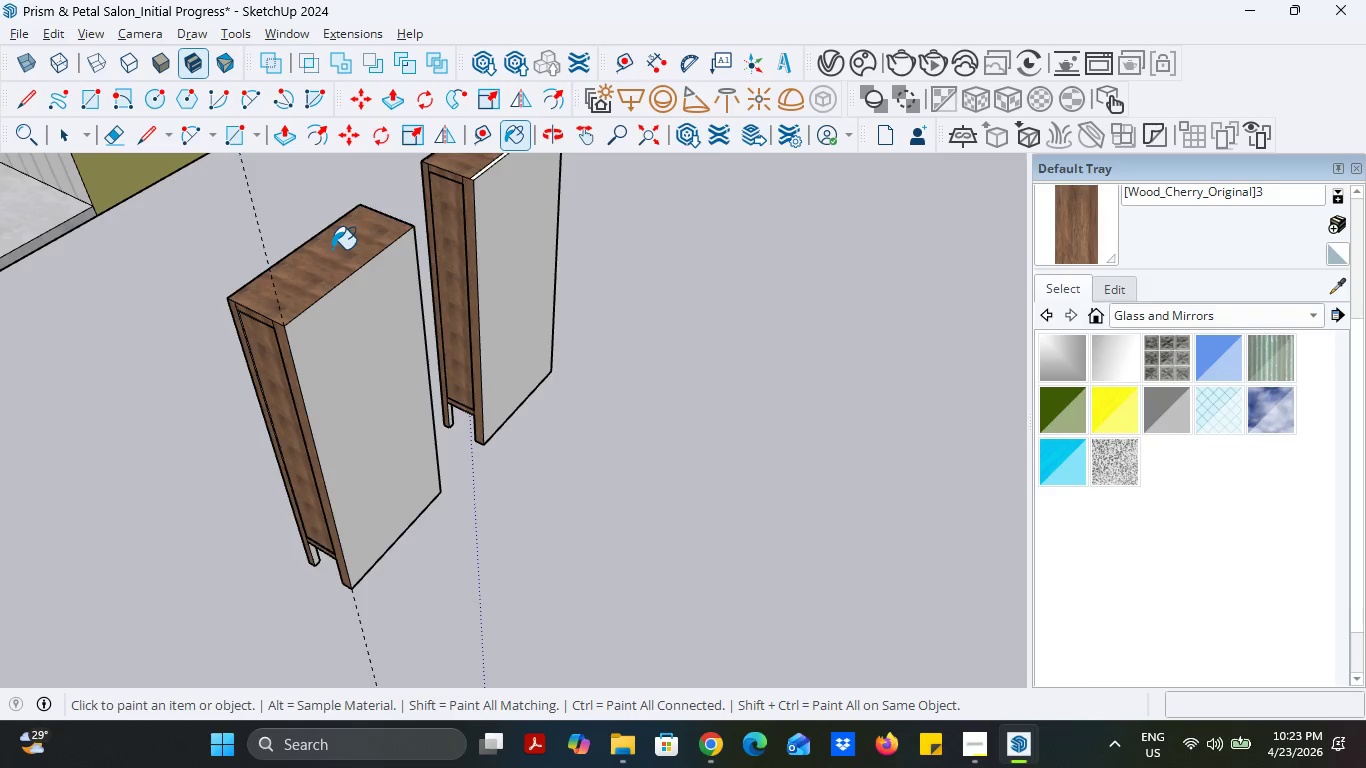 
double_click([374, 325])
 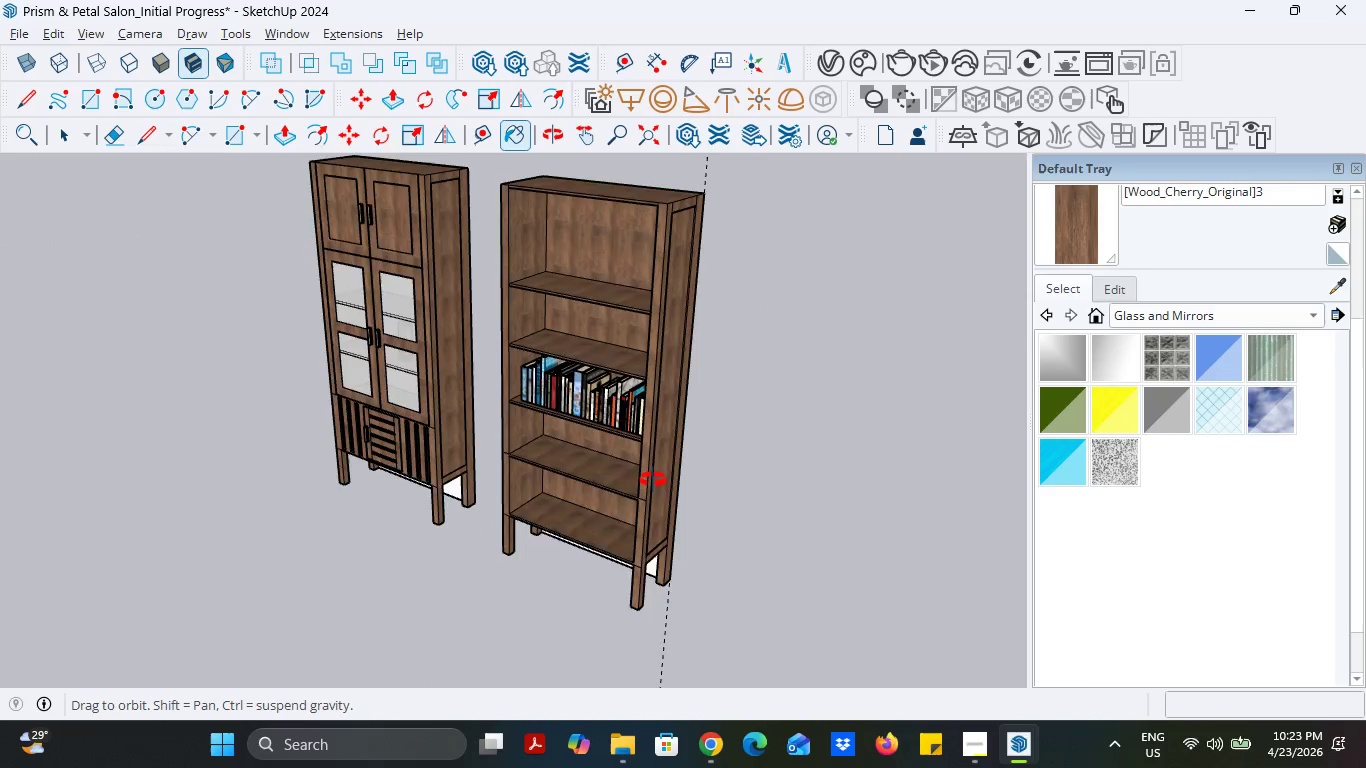 
scroll: coordinate [639, 523], scroll_direction: up, amount: 6.0
 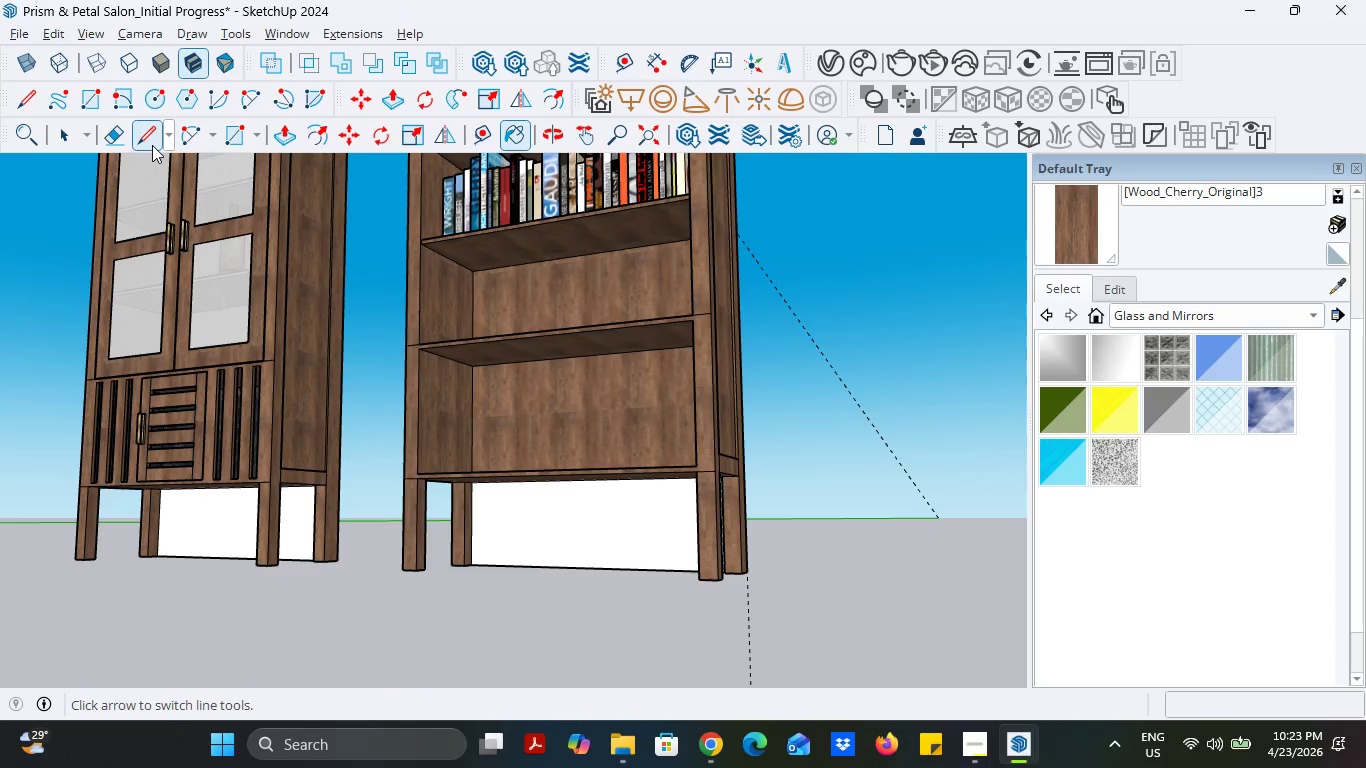 
left_click([152, 145])
 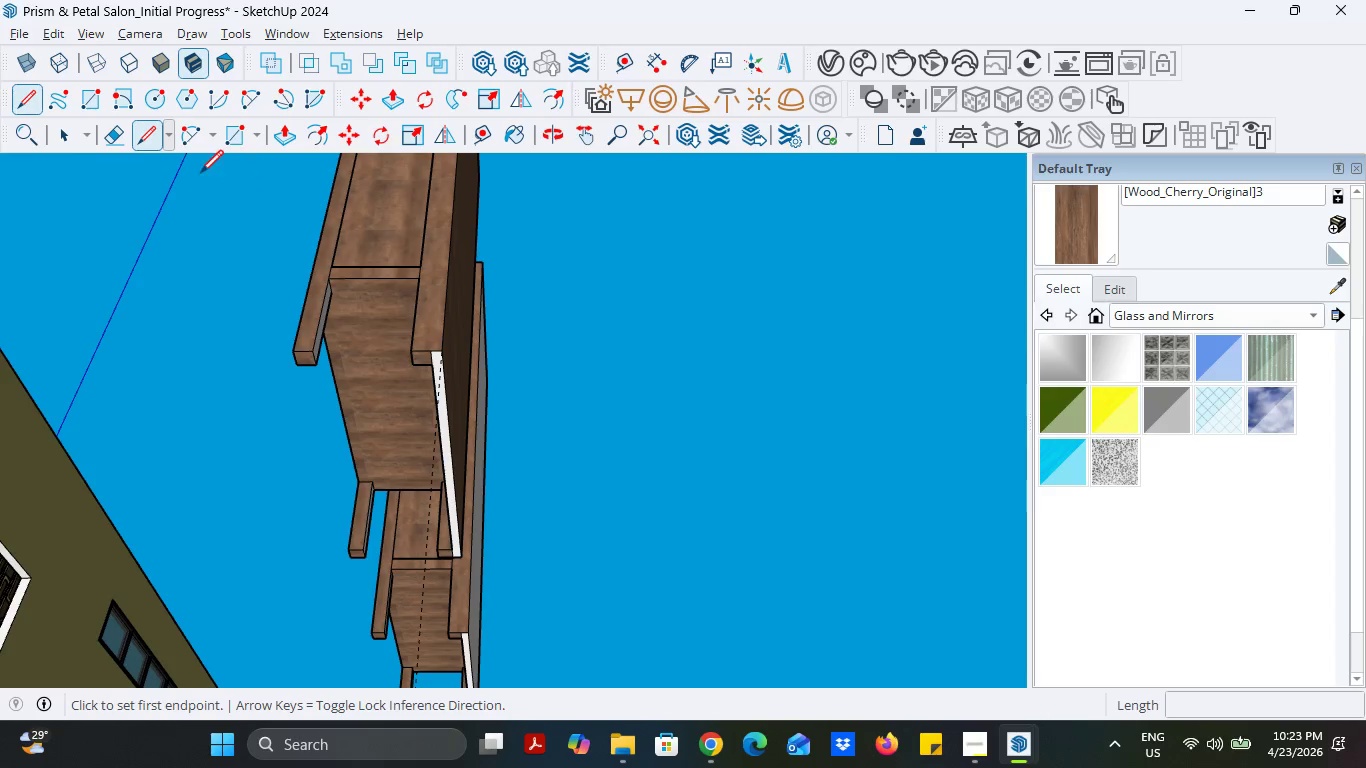 
left_click([291, 140])
 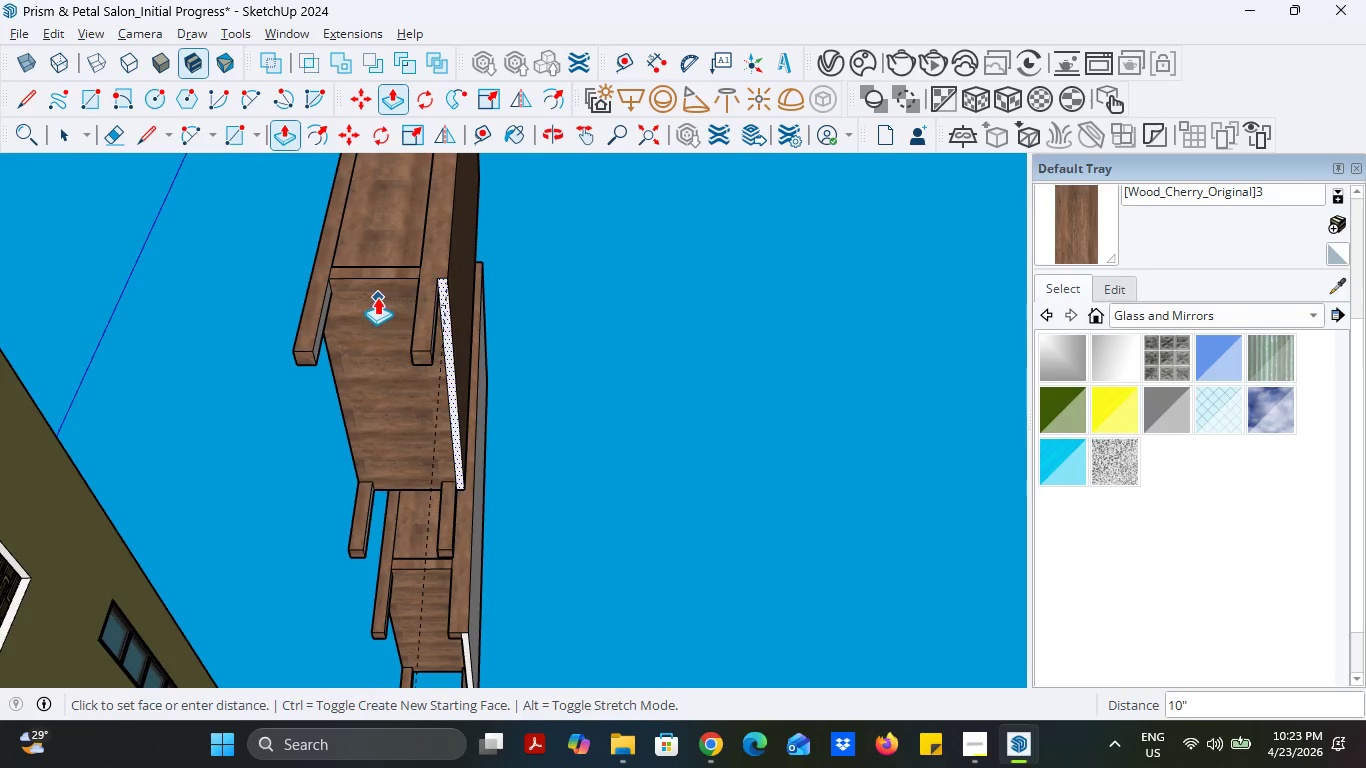 
left_click([371, 281])
 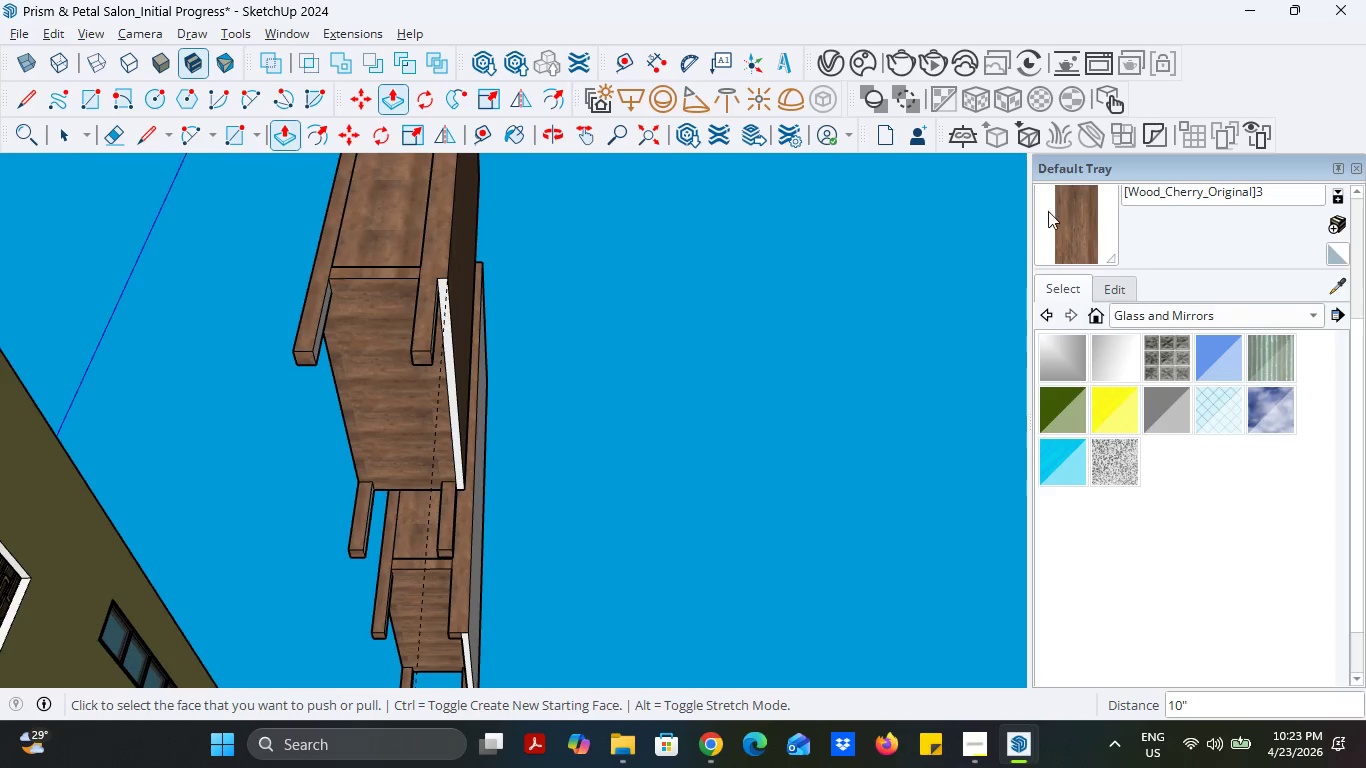 
scroll: coordinate [458, 257], scroll_direction: up, amount: 5.0
 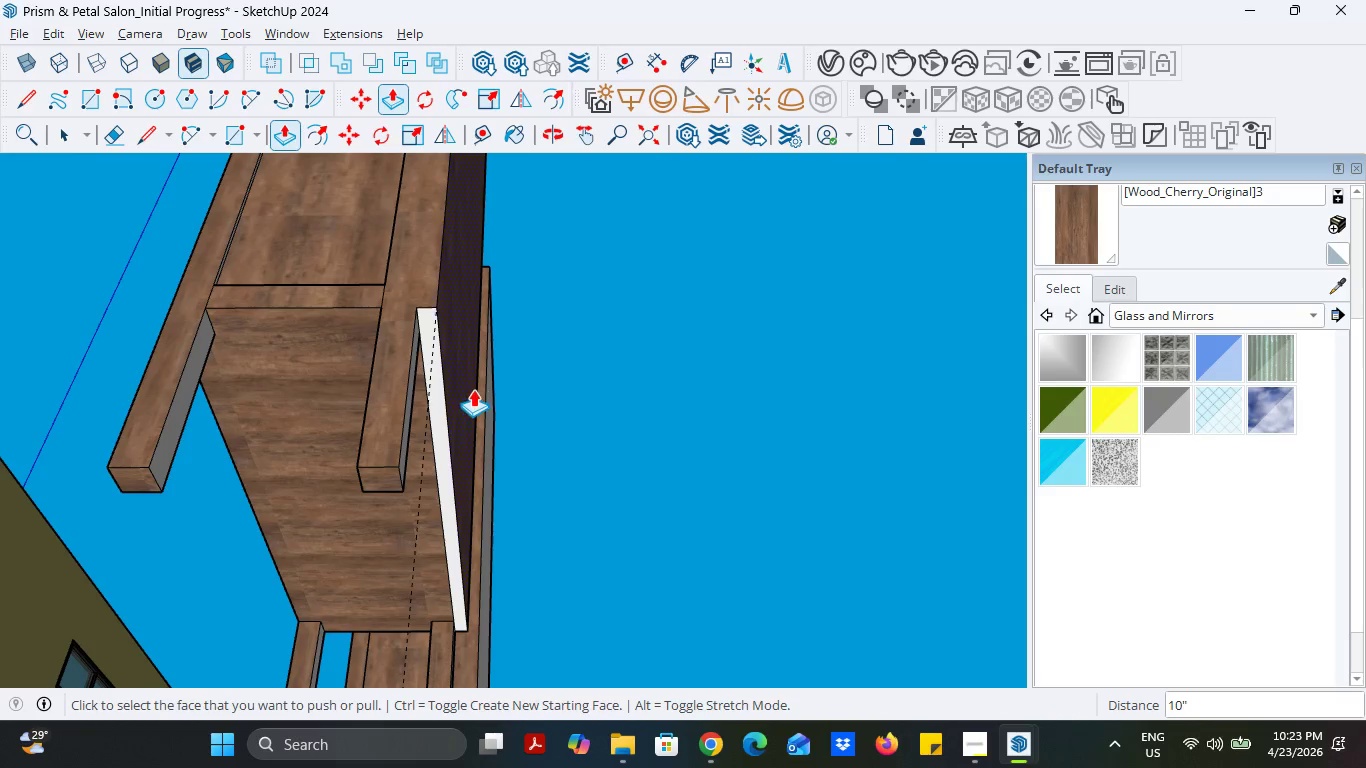 
scroll: coordinate [473, 389], scroll_direction: down, amount: 2.0
 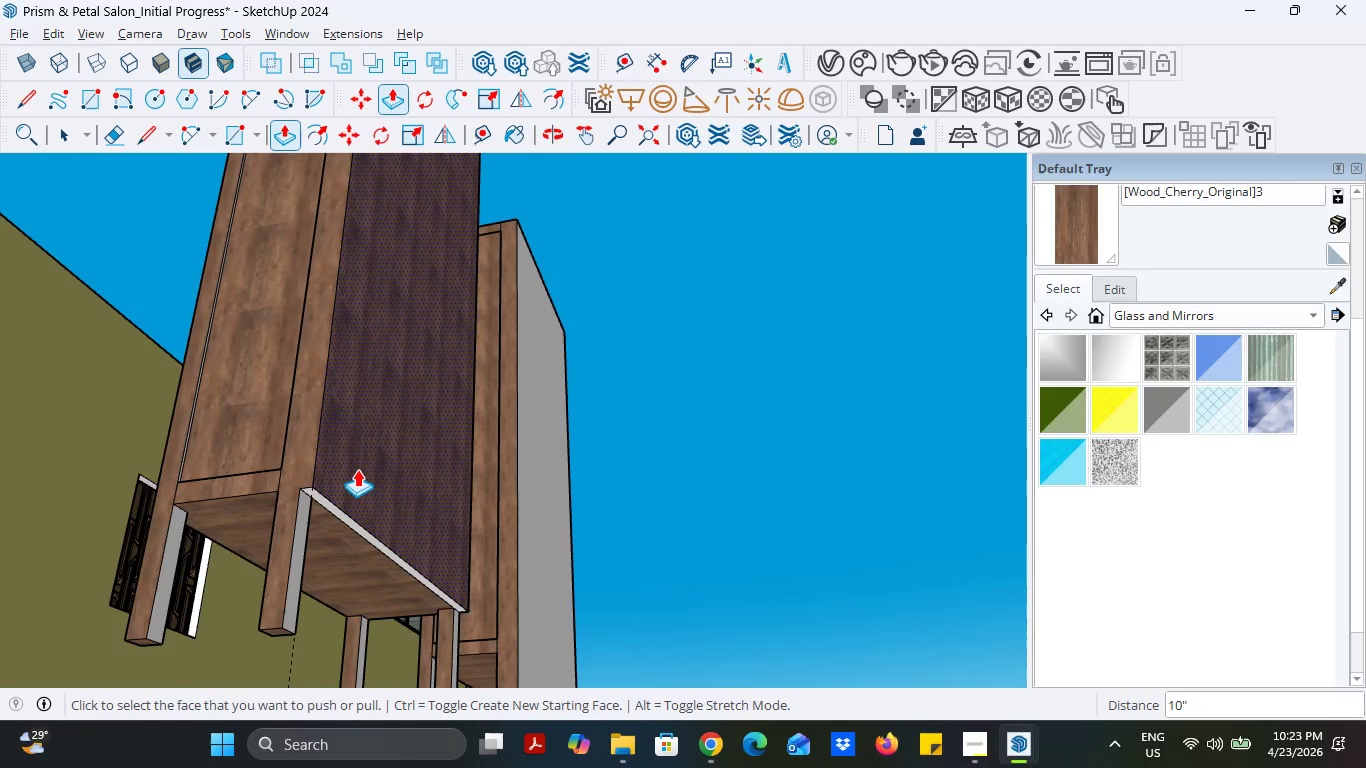 
key(Control+Z)
 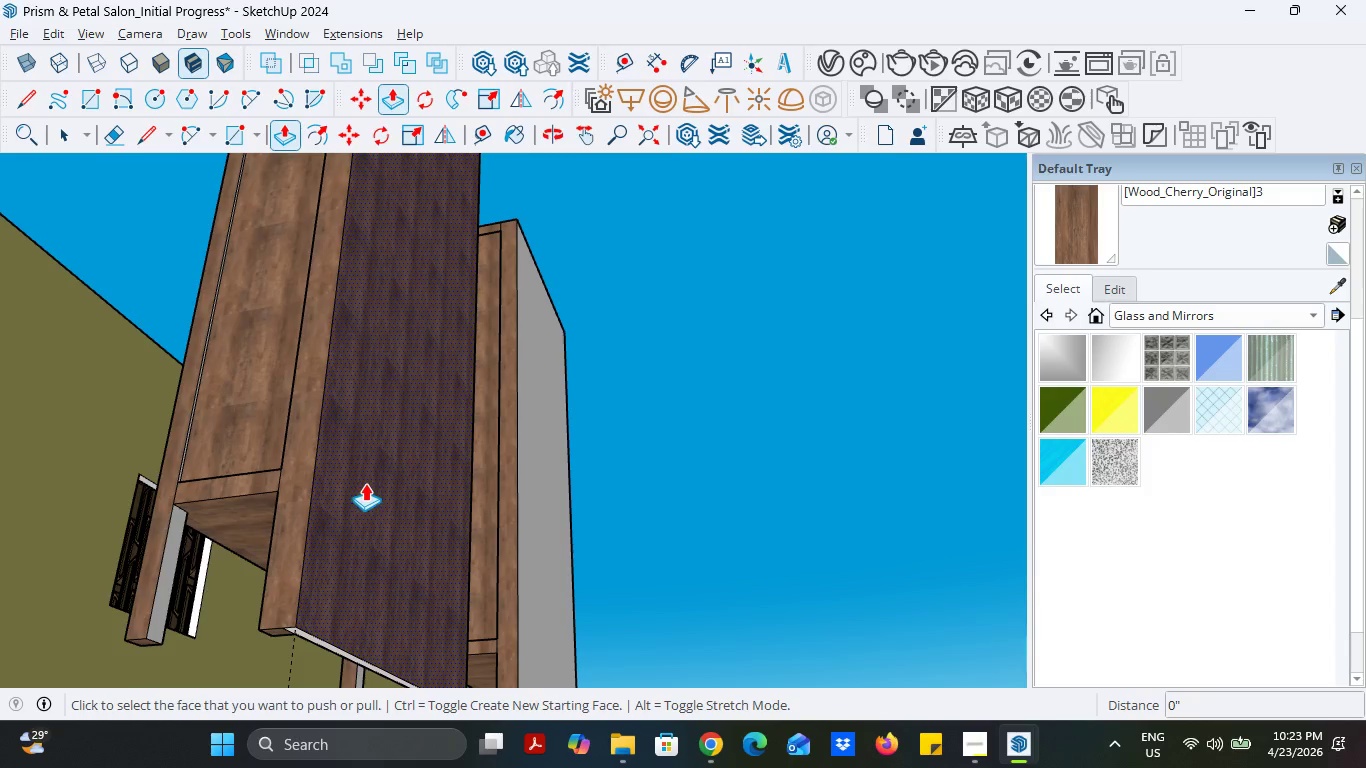 
left_click([365, 483])
 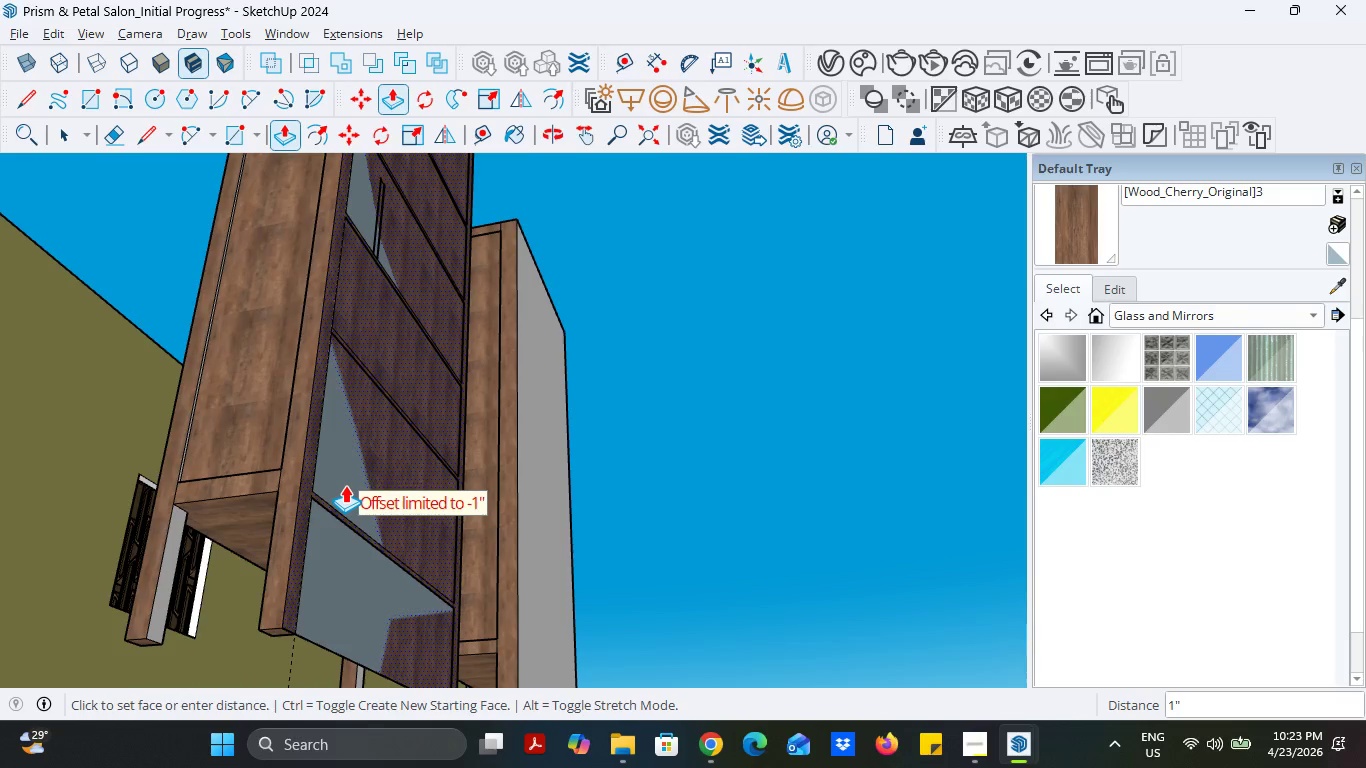 
type(.05)
 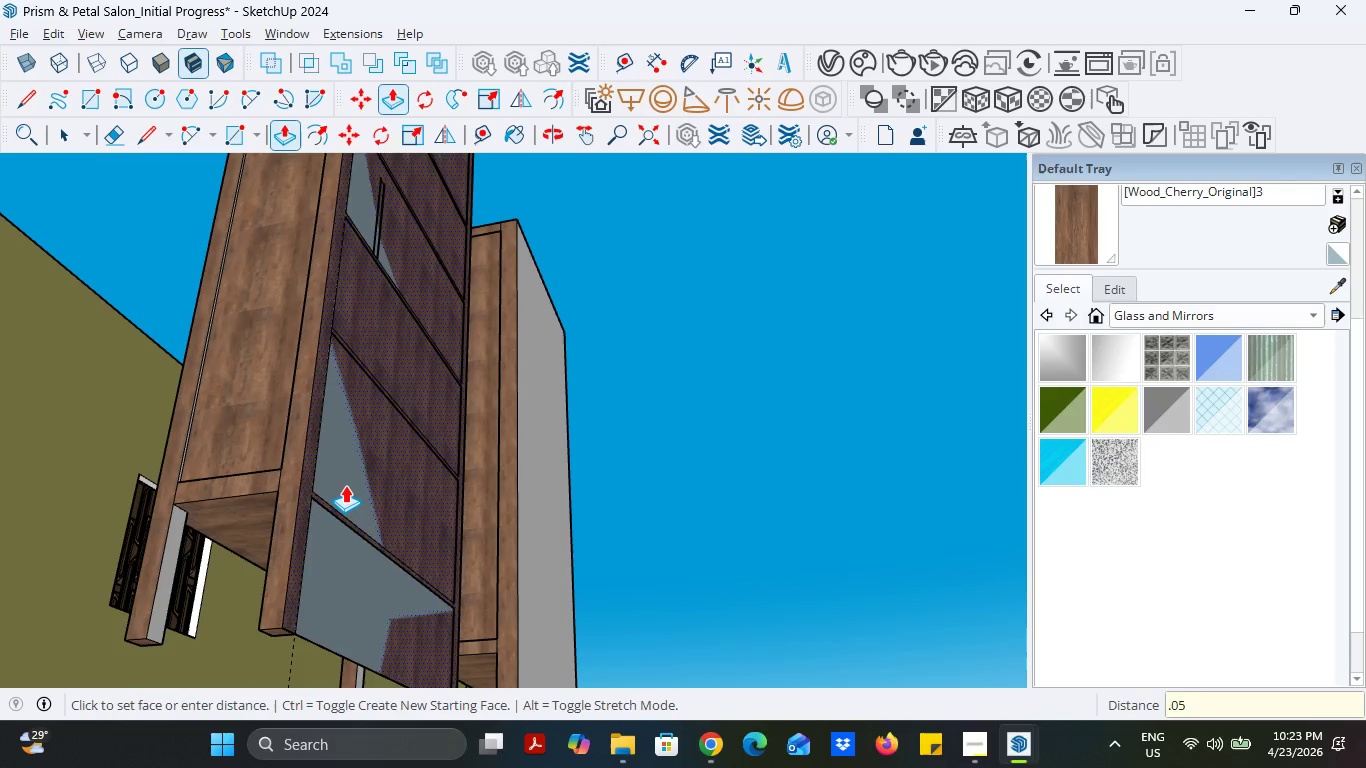 
key(Enter)
 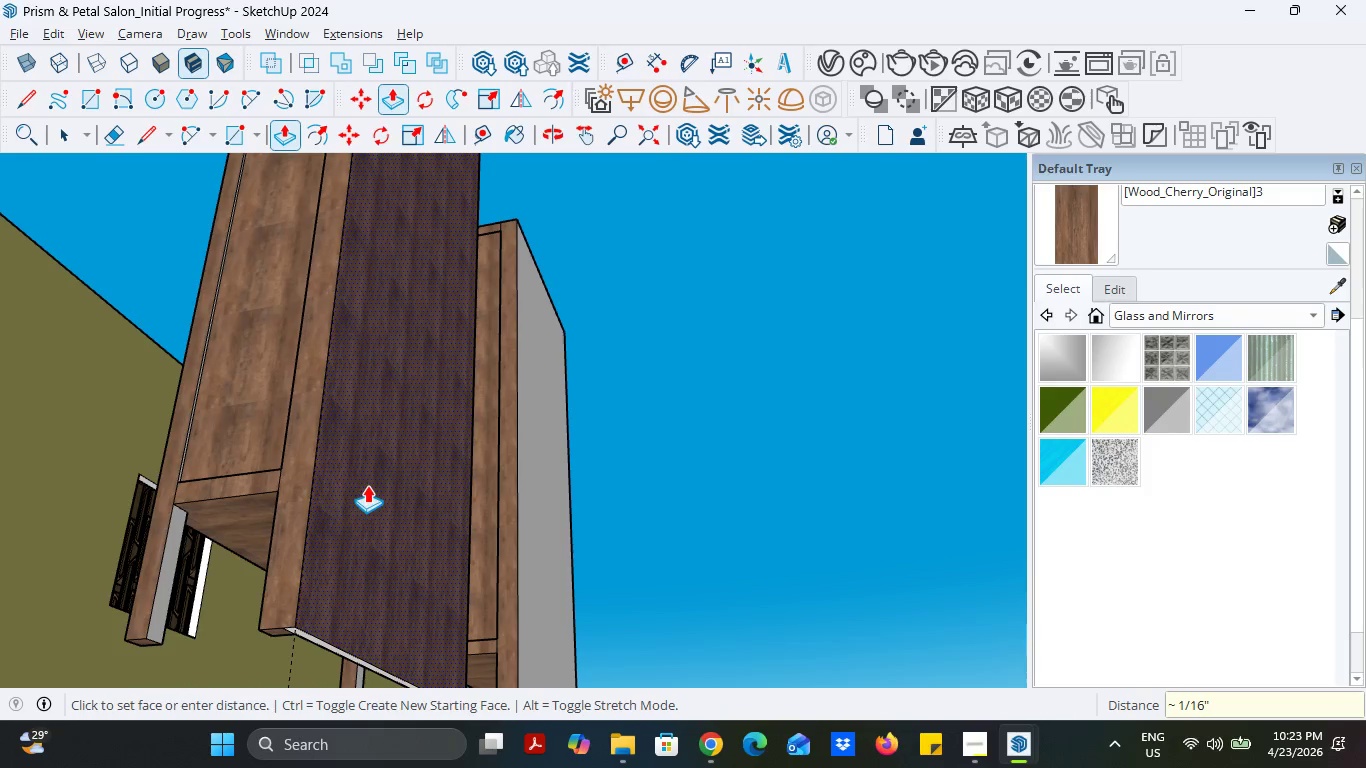 
scroll: coordinate [367, 485], scroll_direction: down, amount: 2.0
 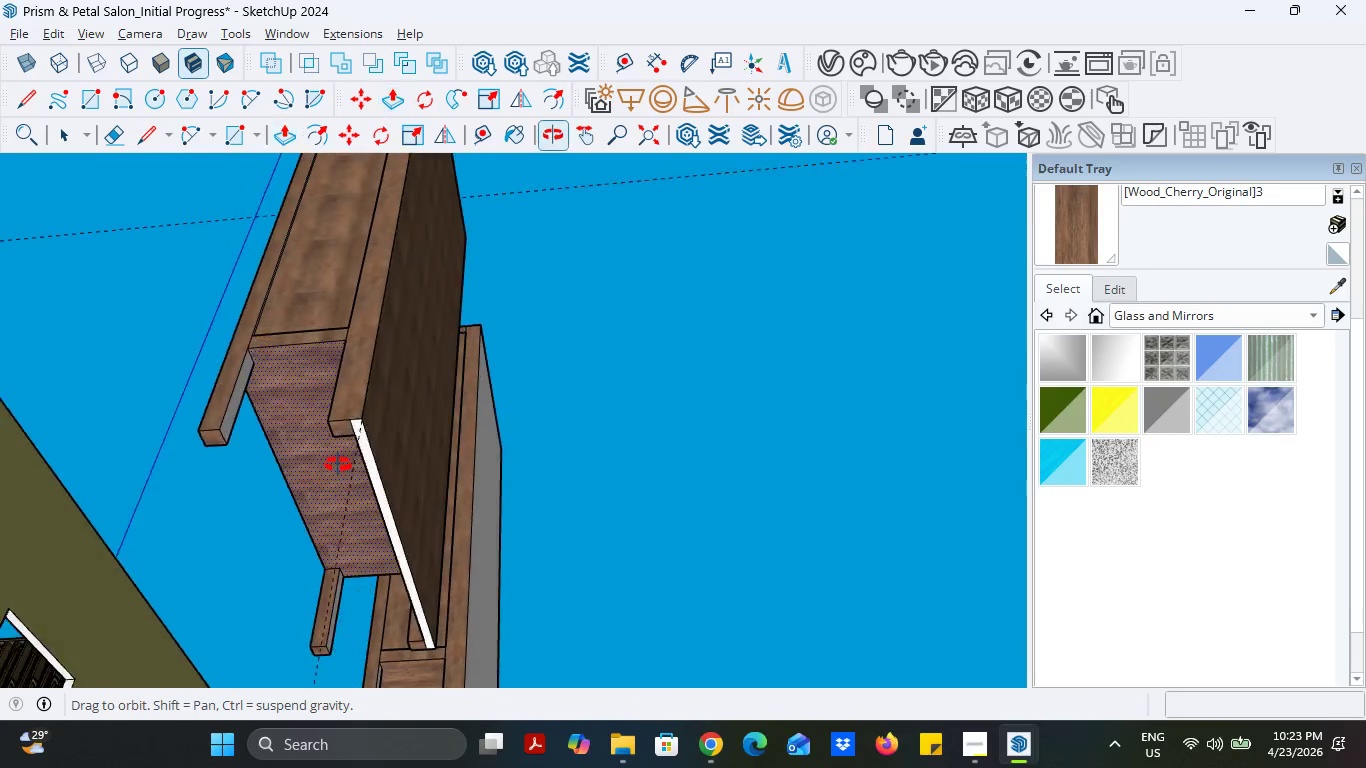 
scroll: coordinate [334, 468], scroll_direction: up, amount: 4.0
 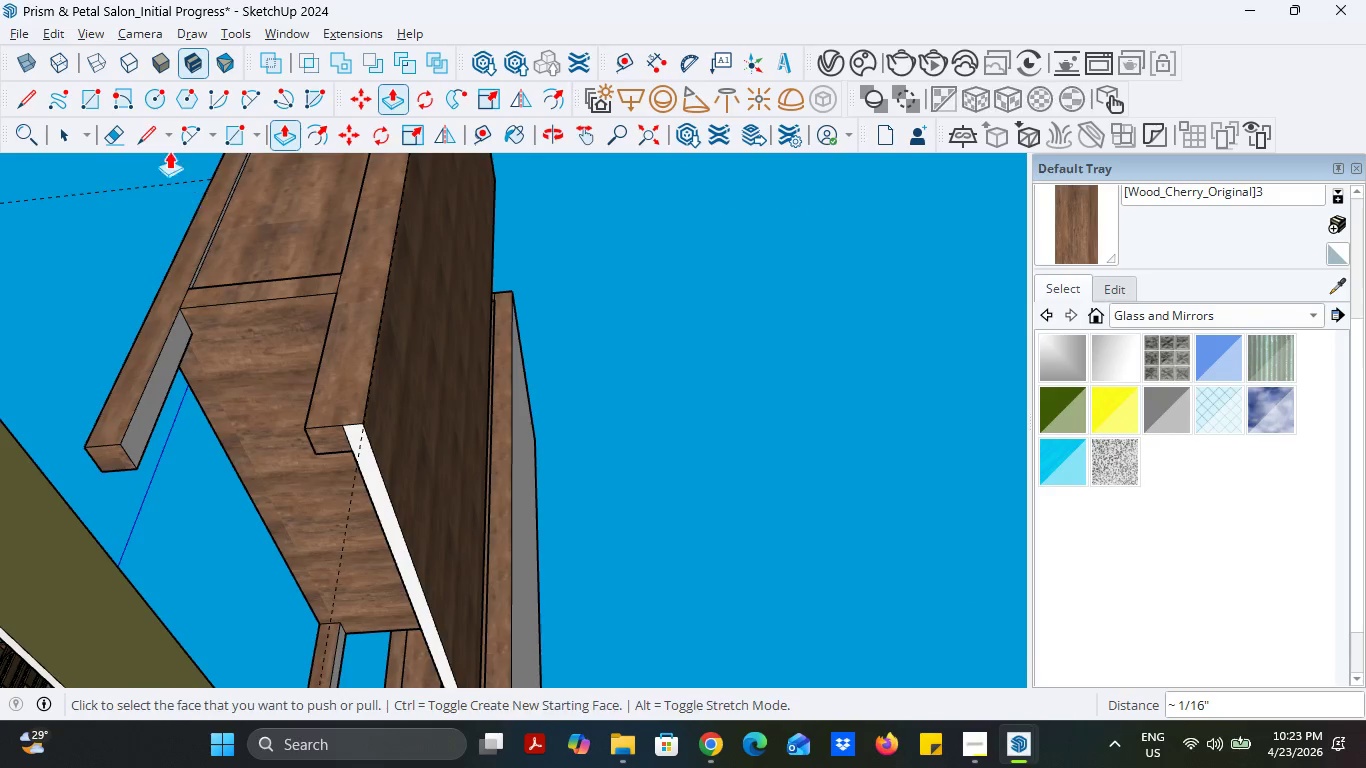 
left_click([132, 131])
 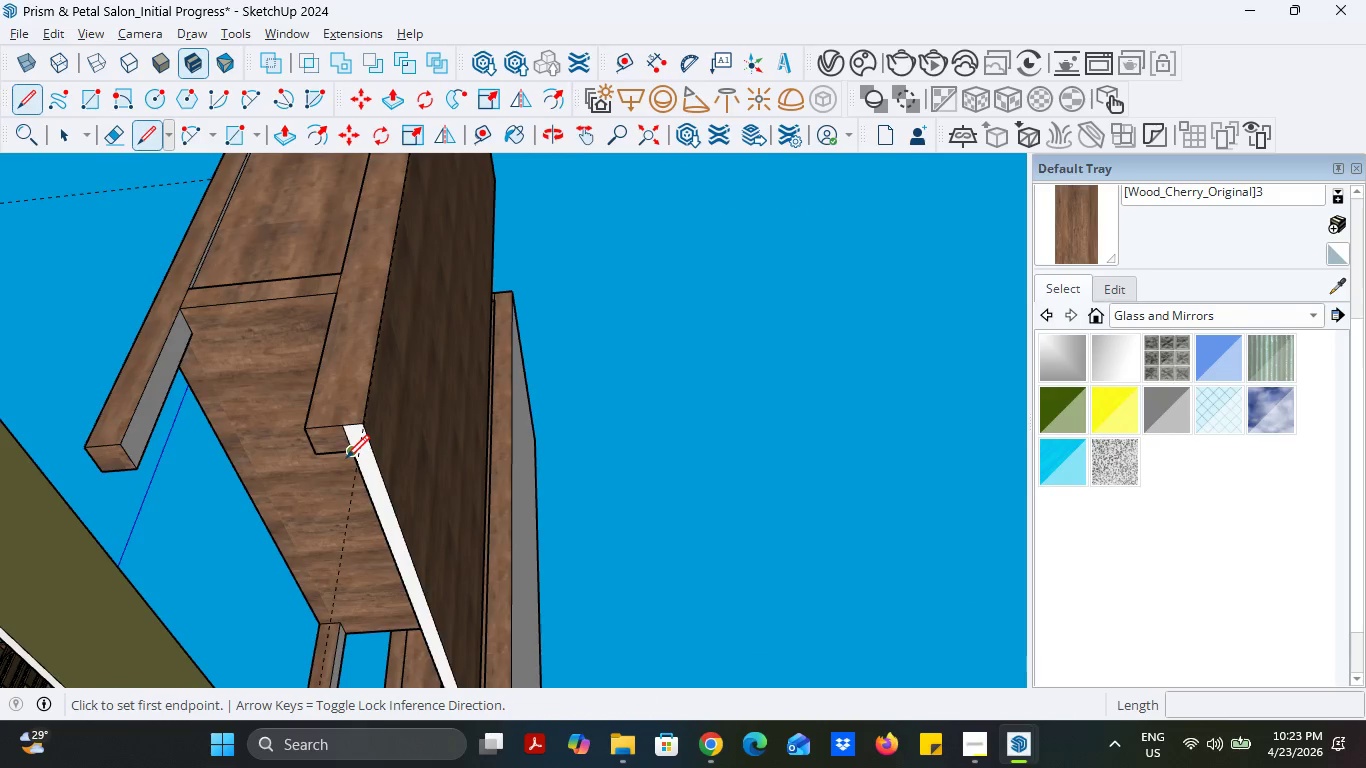 
left_click([347, 459])
 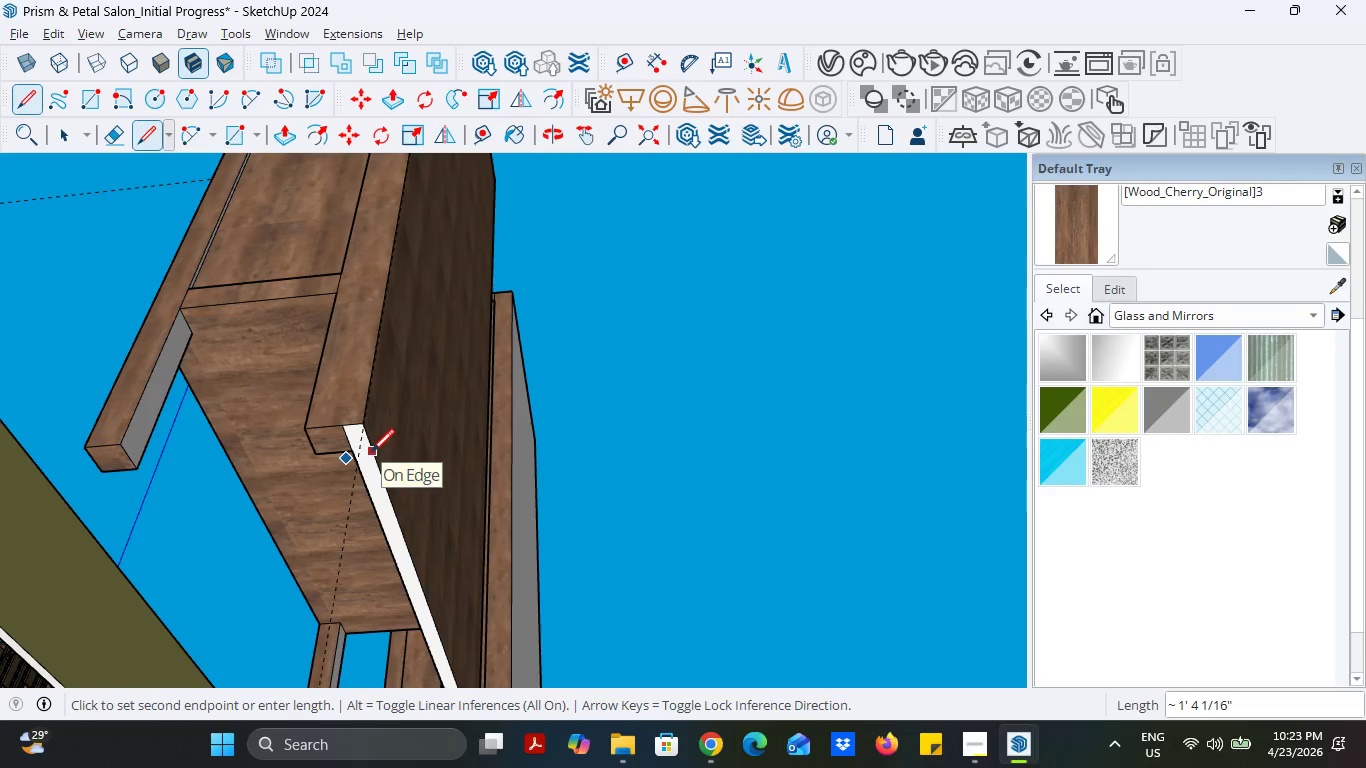 
scroll: coordinate [369, 468], scroll_direction: up, amount: 4.0
 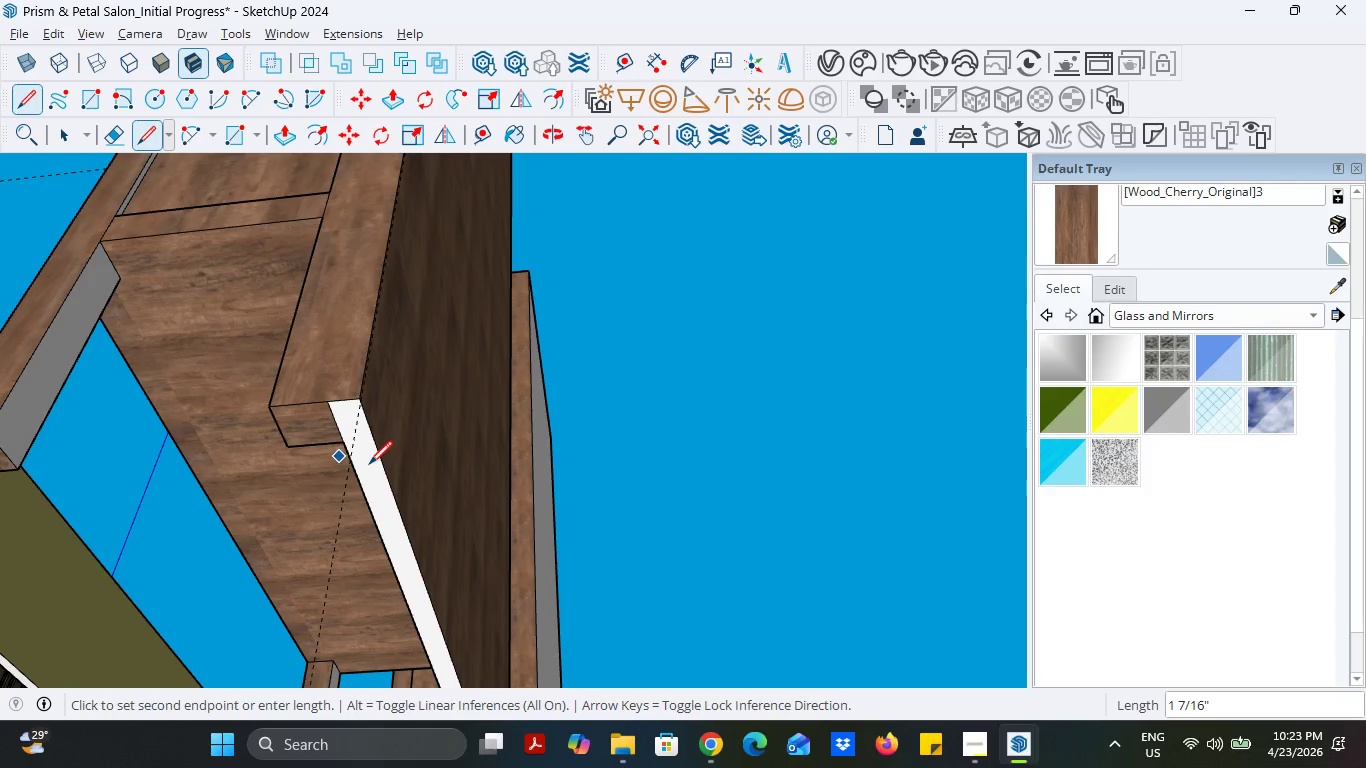 
key(Escape)
 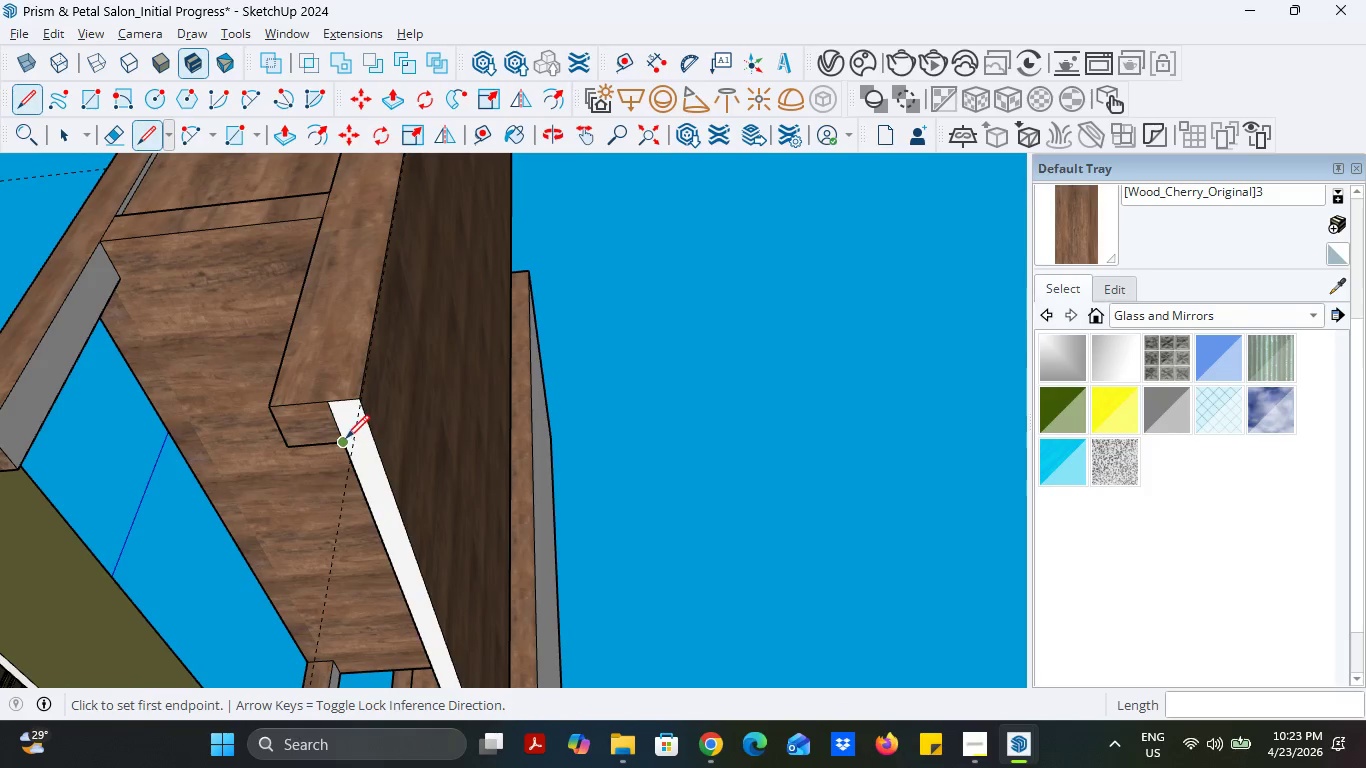 
left_click([346, 438])
 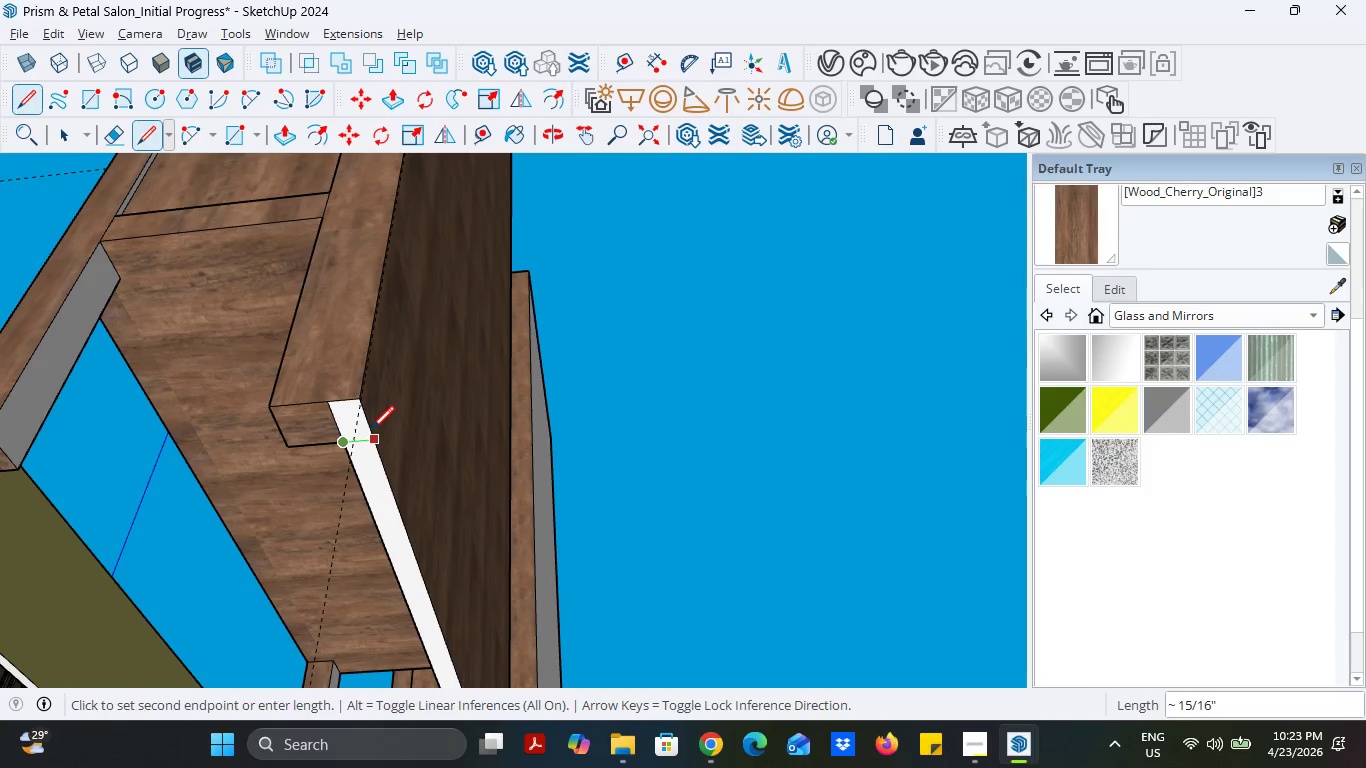 
left_click([371, 429])
 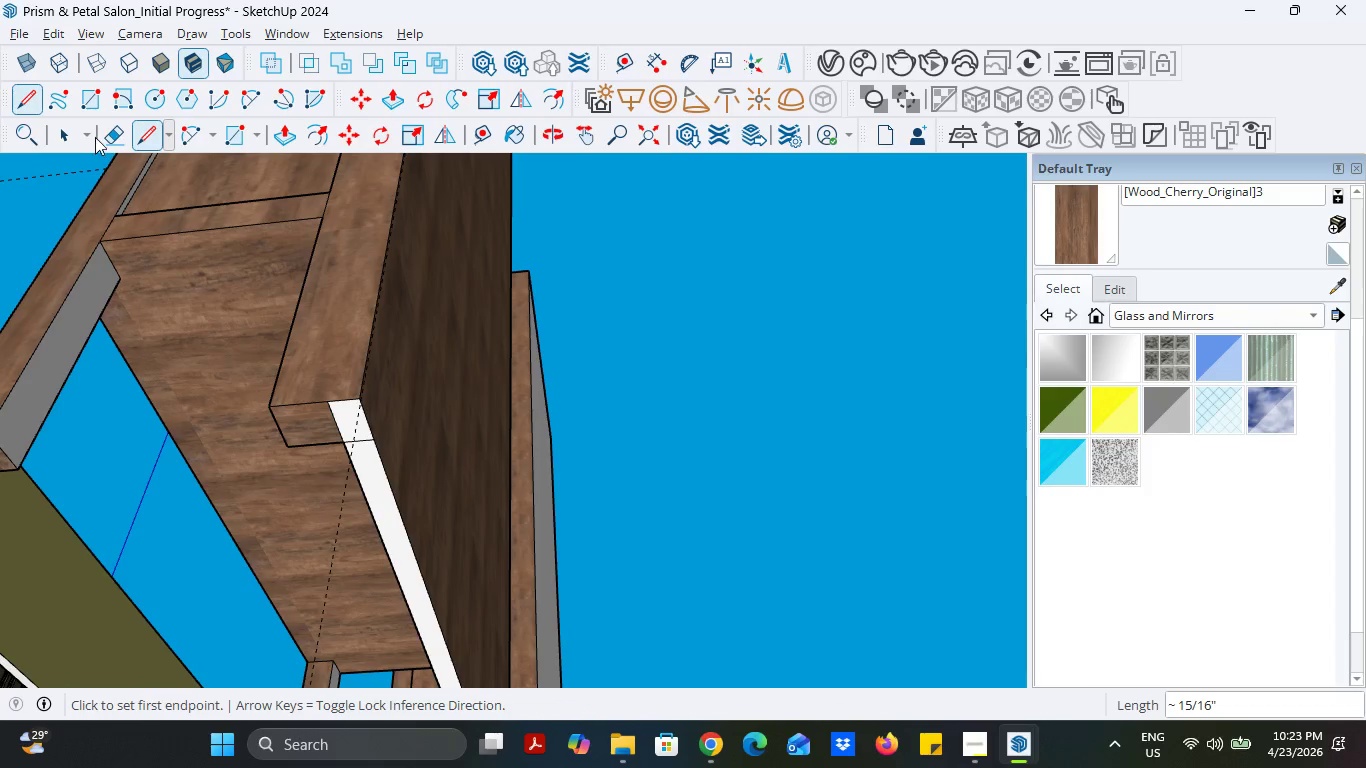 
left_click([101, 133])
 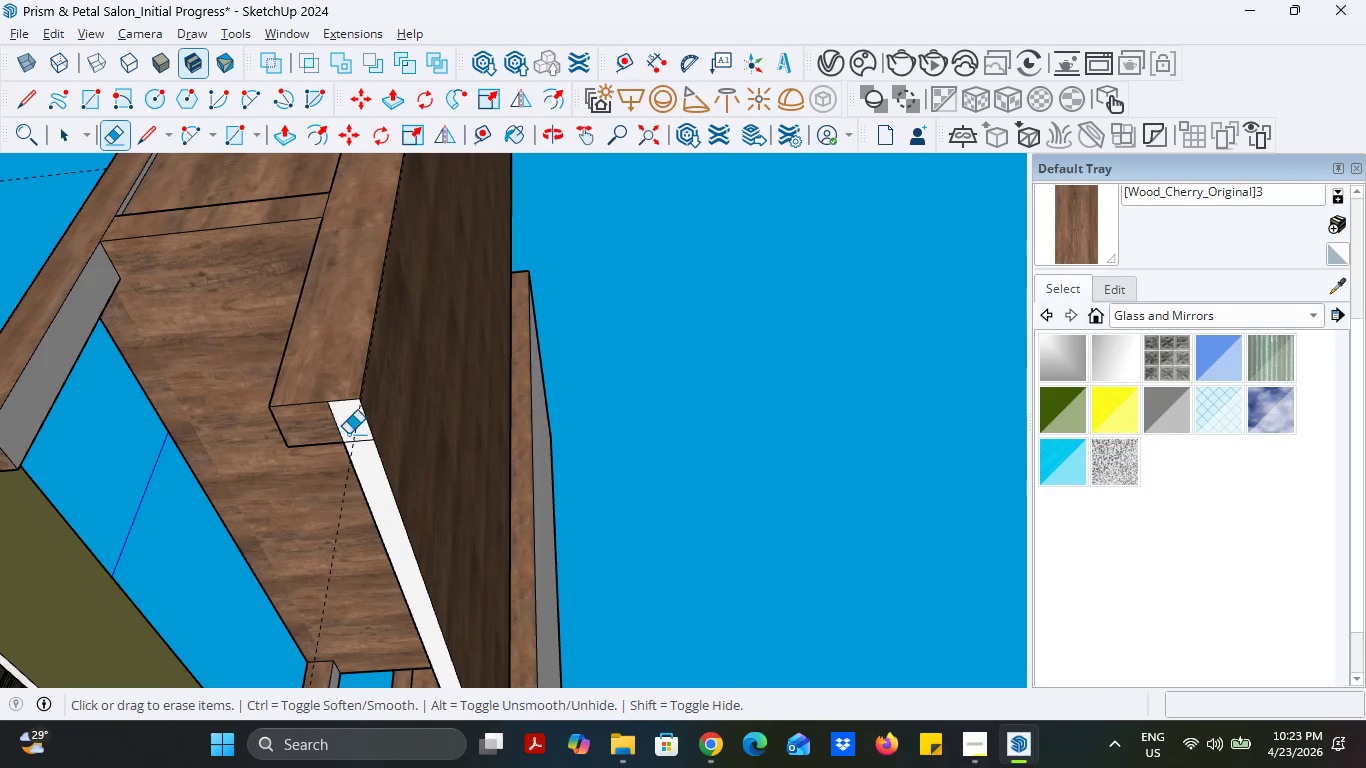 
left_click_drag(start_coordinate=[351, 430], to_coordinate=[330, 430])
 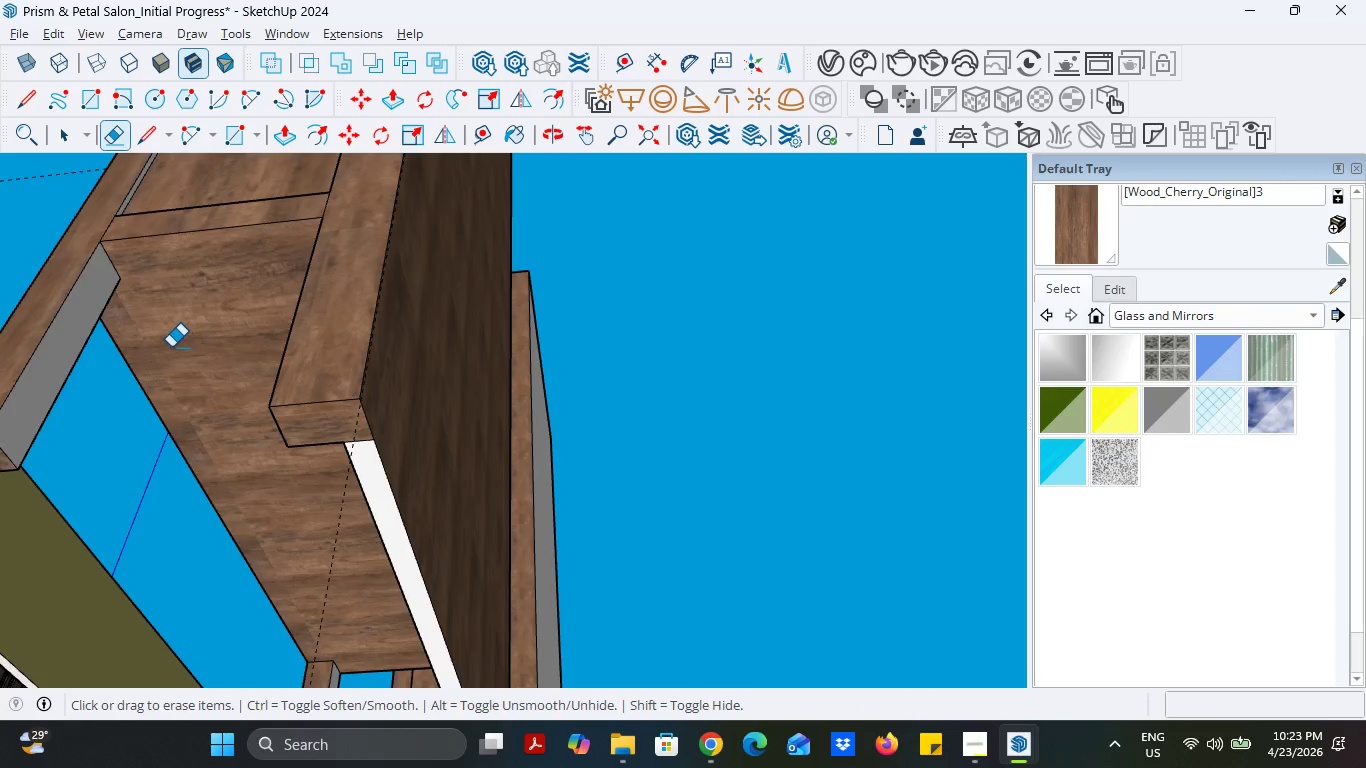 
scroll: coordinate [348, 590], scroll_direction: down, amount: 3.0
 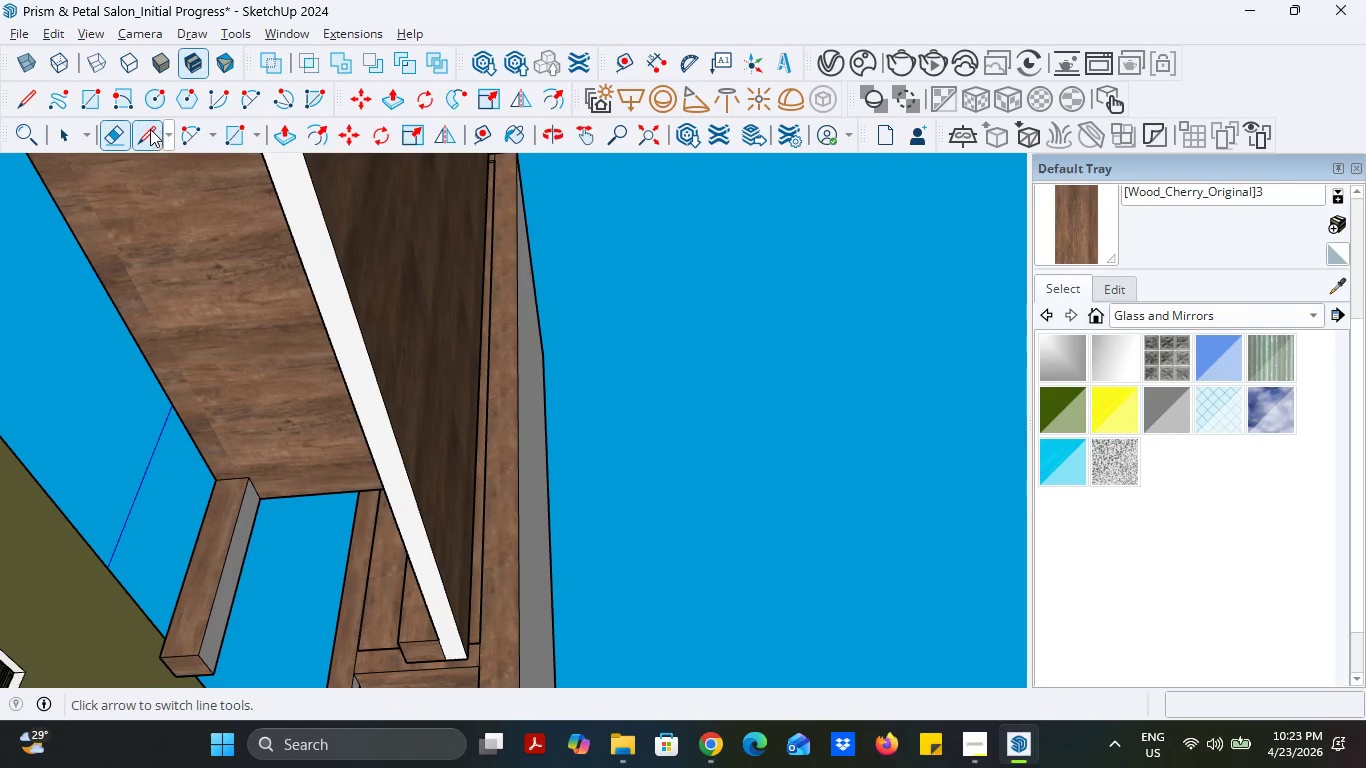 
left_click([150, 129])
 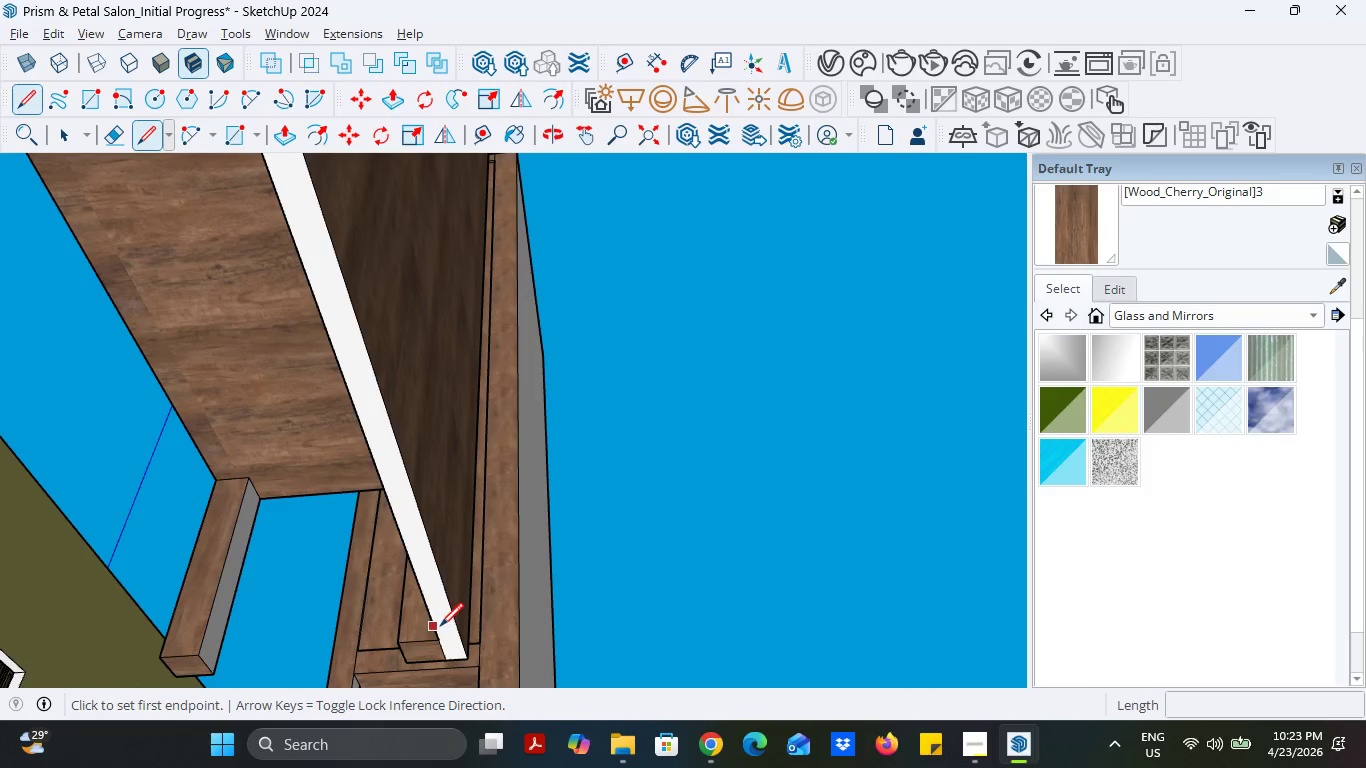 
left_click([440, 633])
 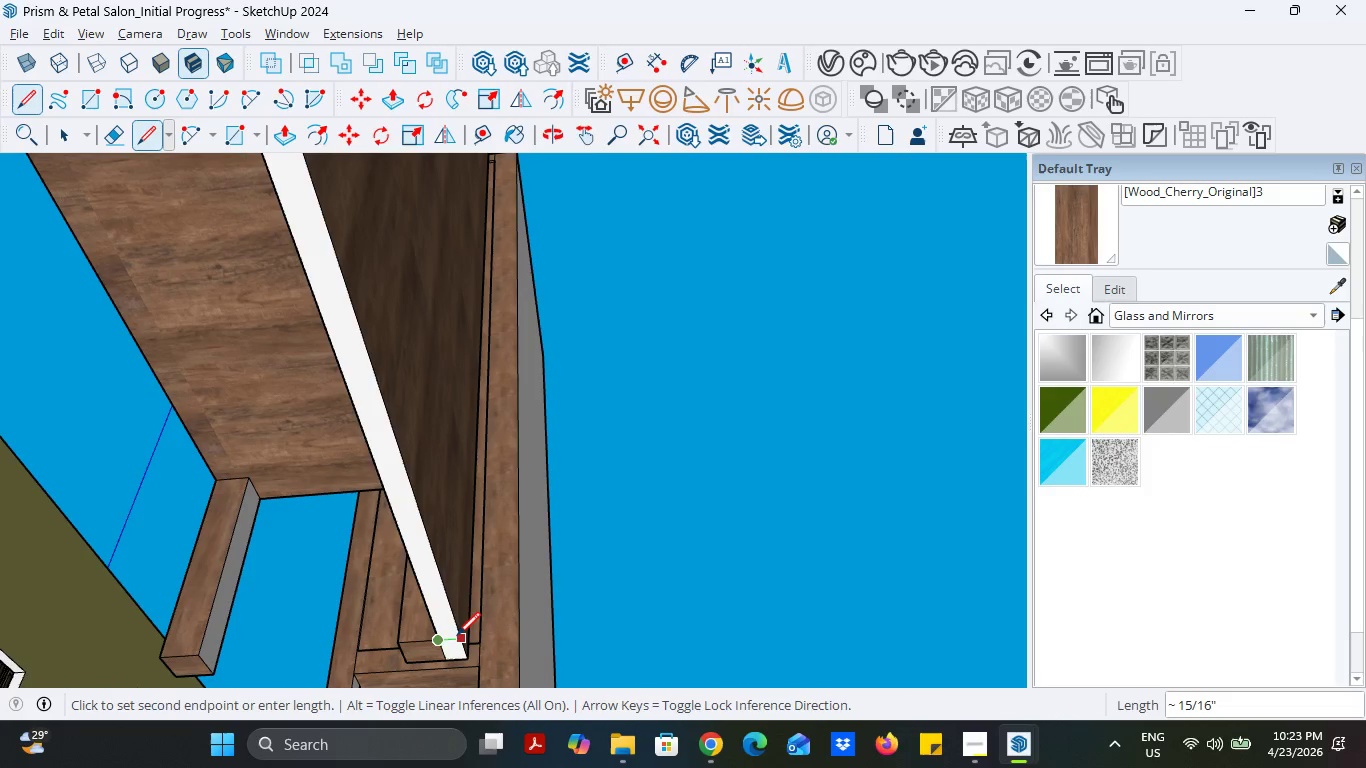 
left_click([457, 635])
 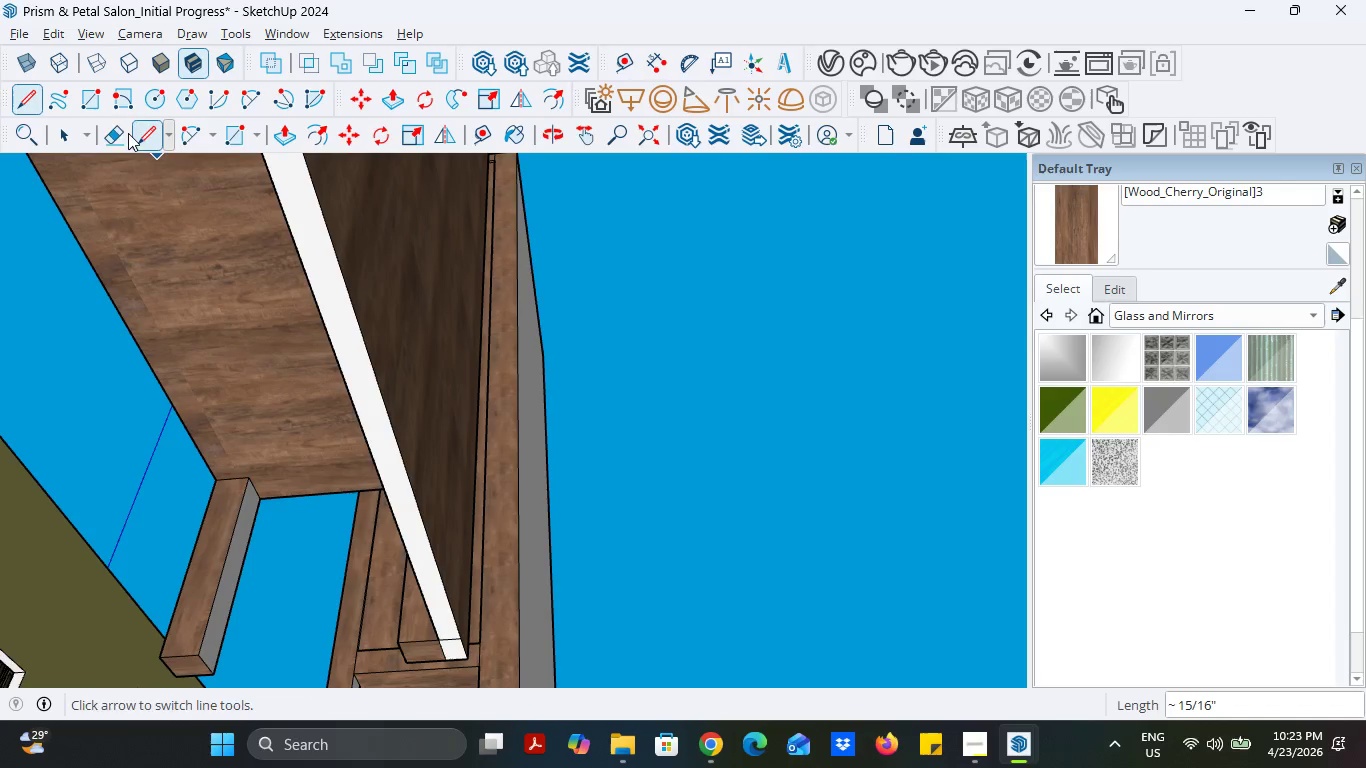 
left_click([115, 126])
 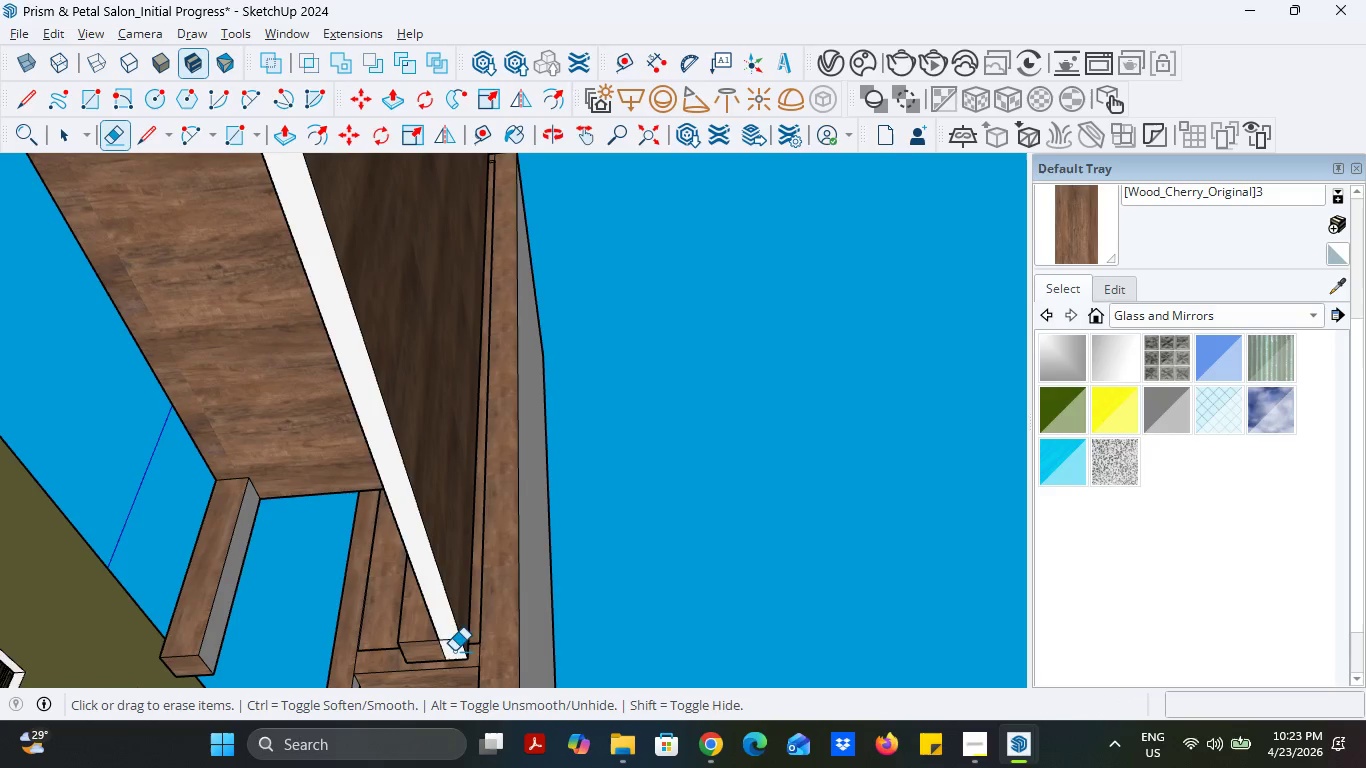 
left_click_drag(start_coordinate=[451, 652], to_coordinate=[442, 658])
 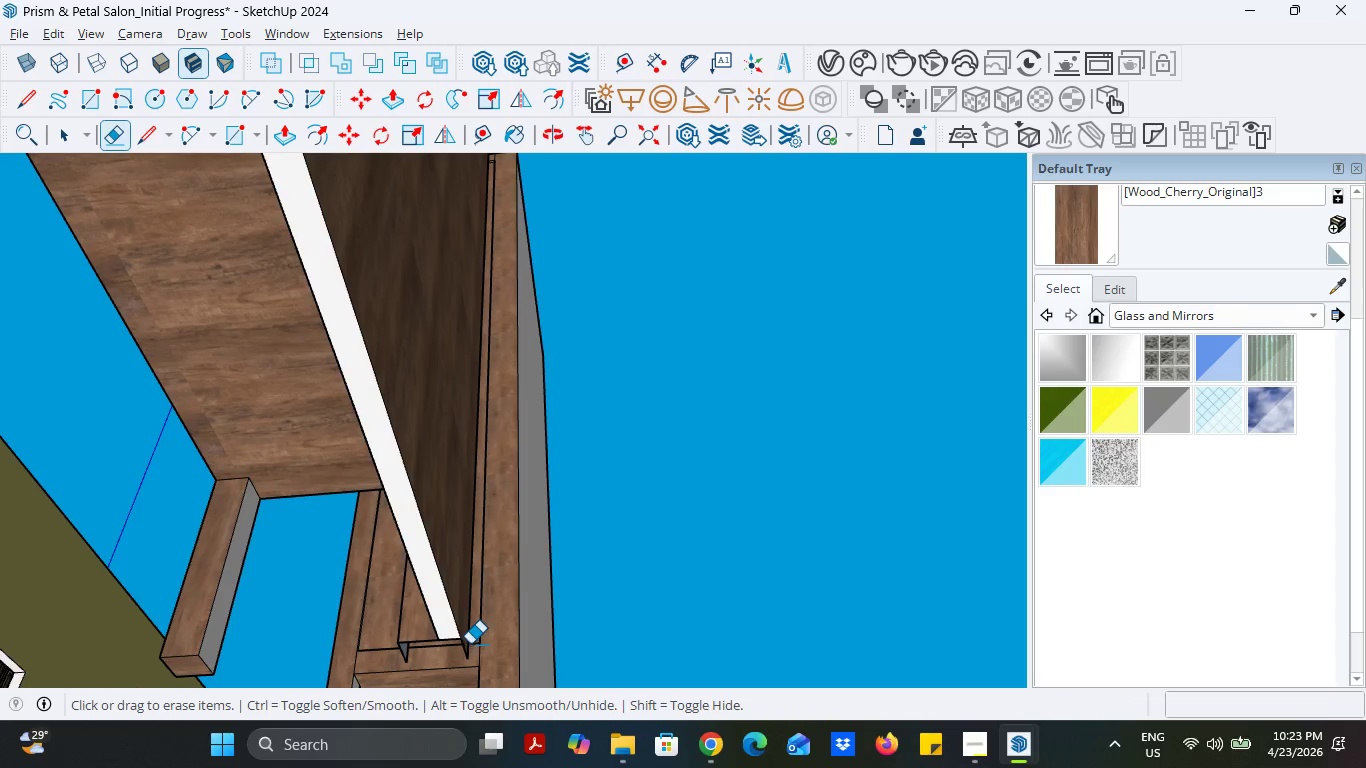 
key(Control+Z)
 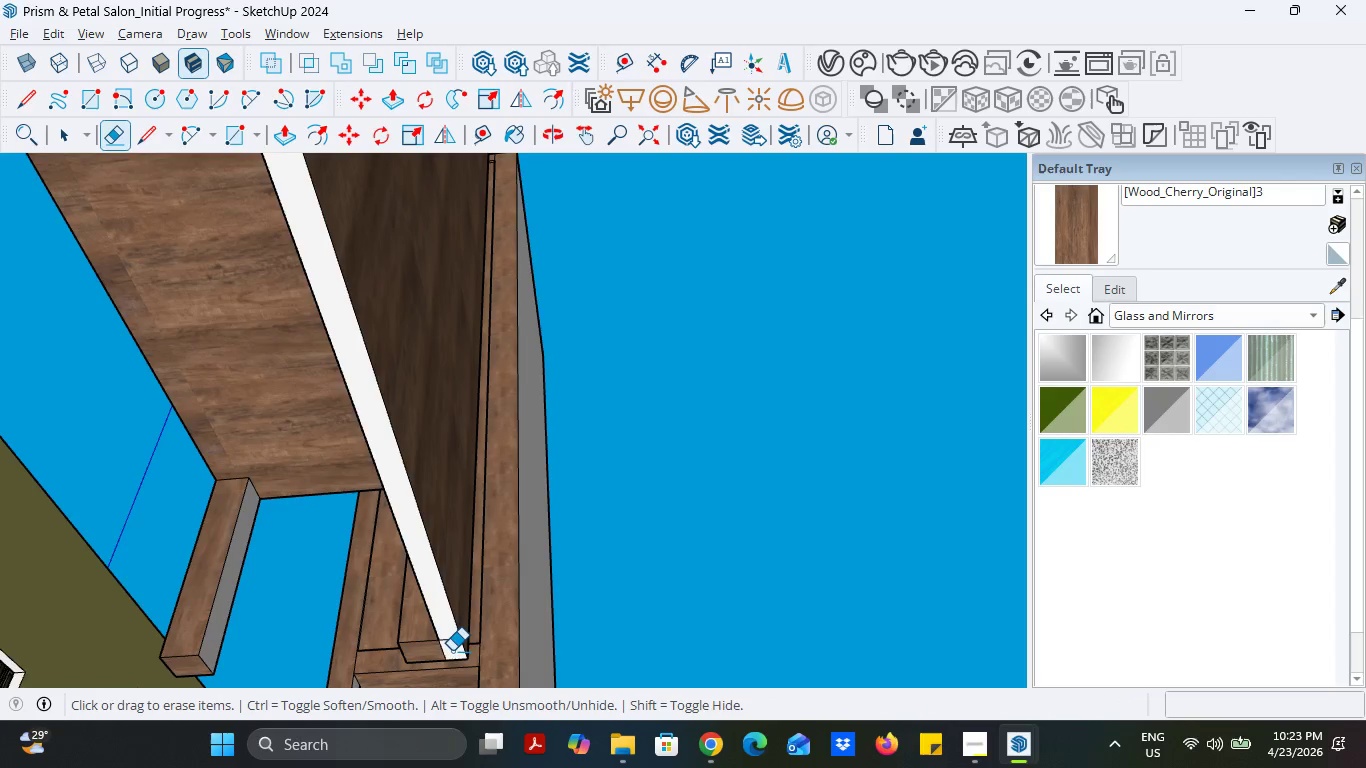 
scroll: coordinate [452, 653], scroll_direction: up, amount: 3.0
 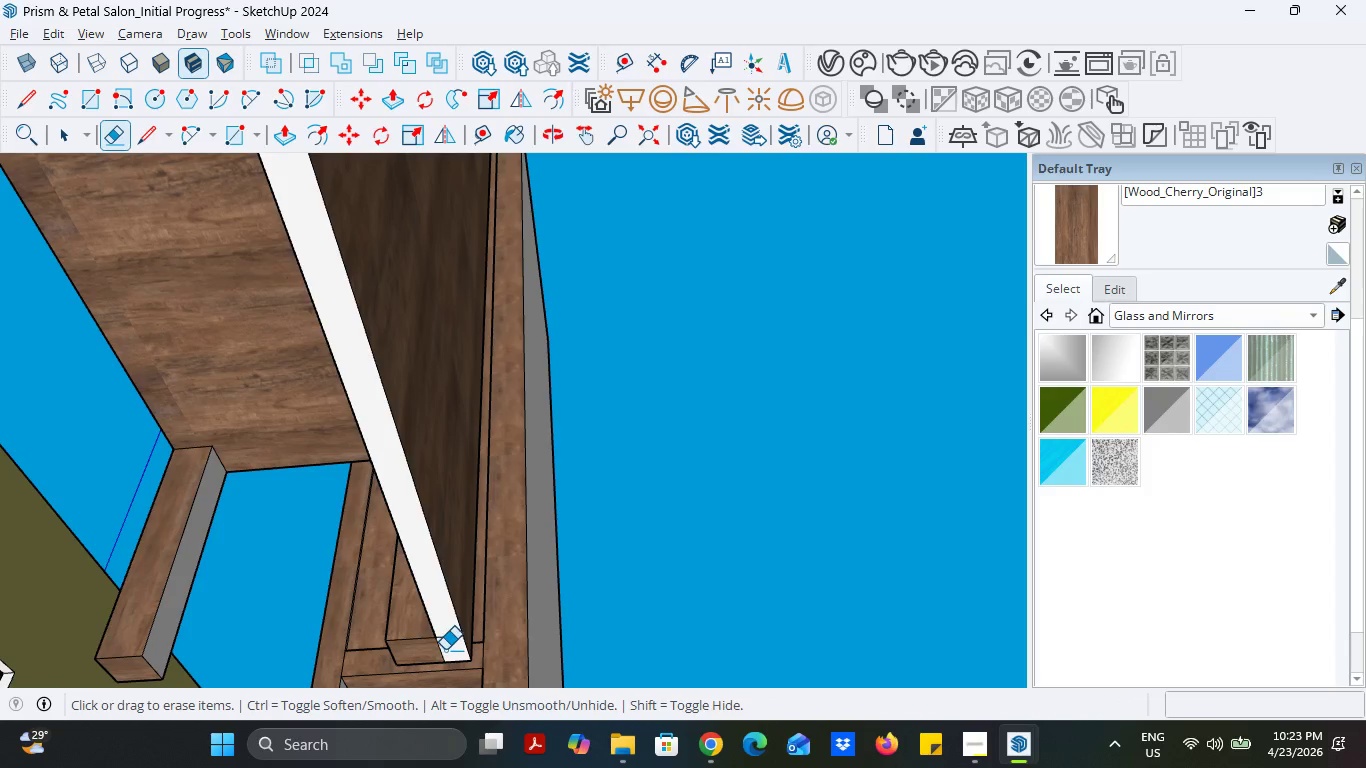 
left_click_drag(start_coordinate=[446, 651], to_coordinate=[437, 656])
 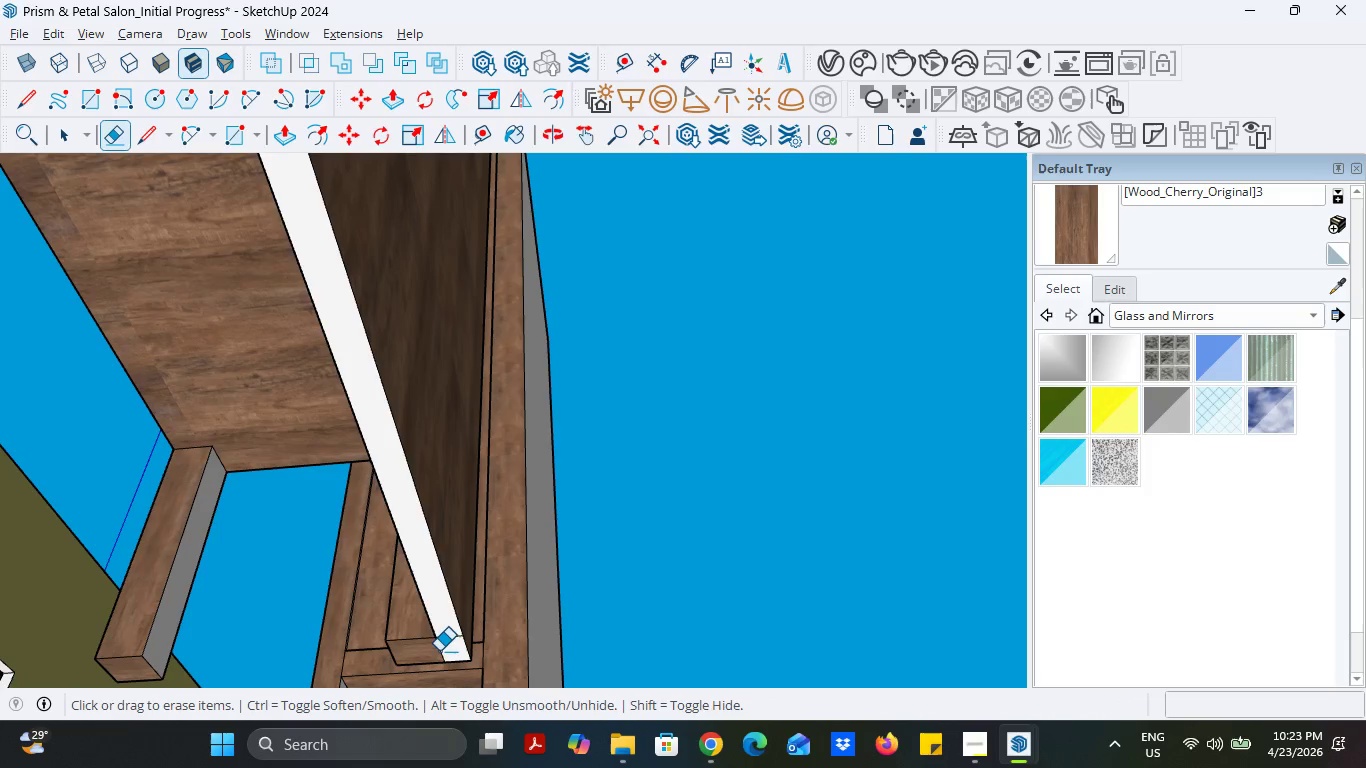 
left_click_drag(start_coordinate=[442, 651], to_coordinate=[435, 652])
 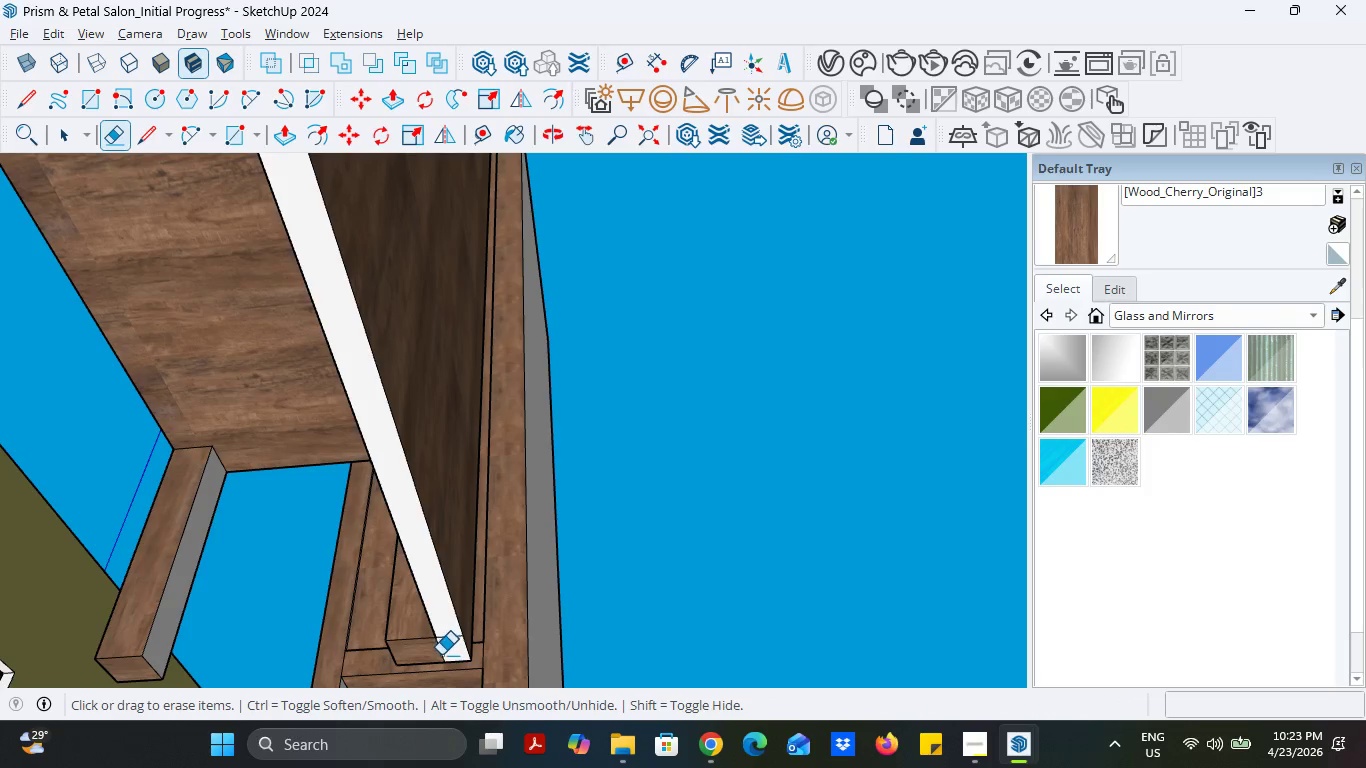 
scroll: coordinate [441, 655], scroll_direction: up, amount: 5.0
 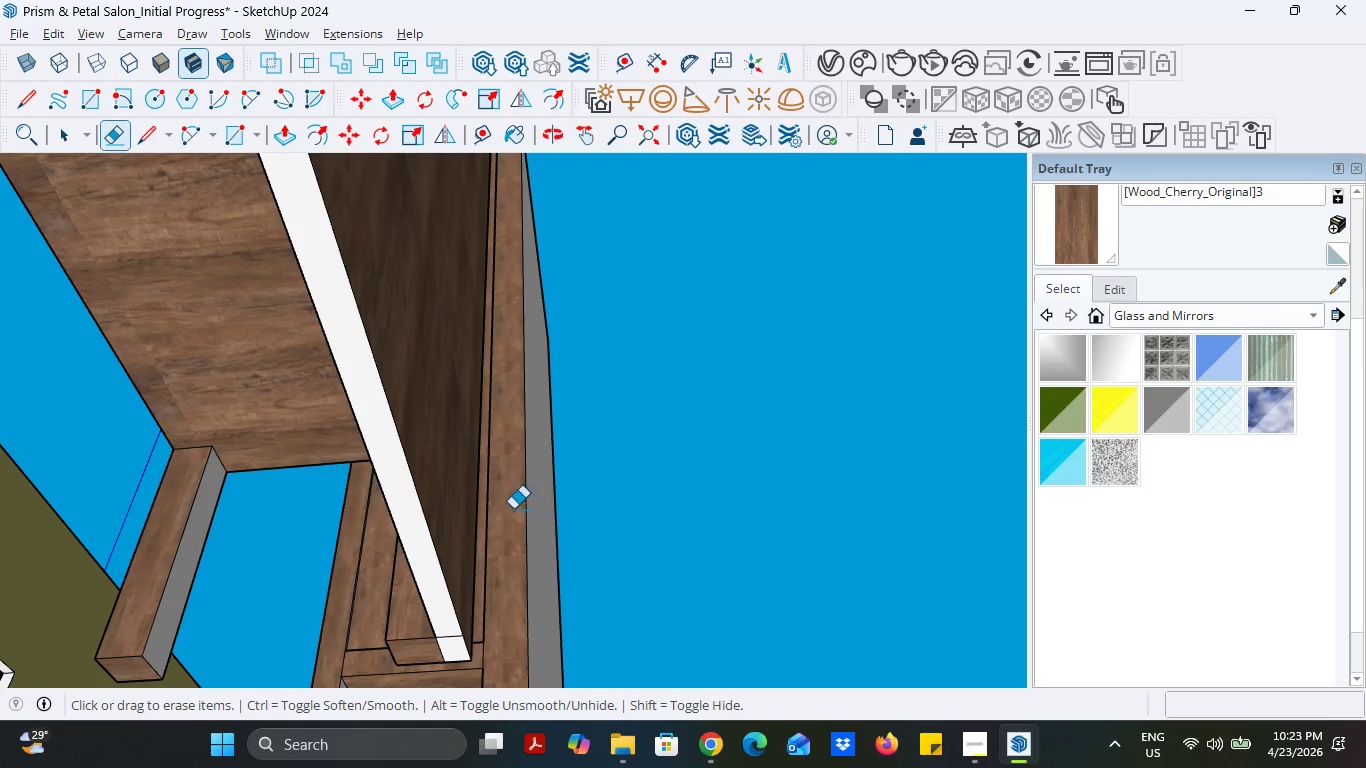 
scroll: coordinate [685, 446], scroll_direction: down, amount: 8.0
 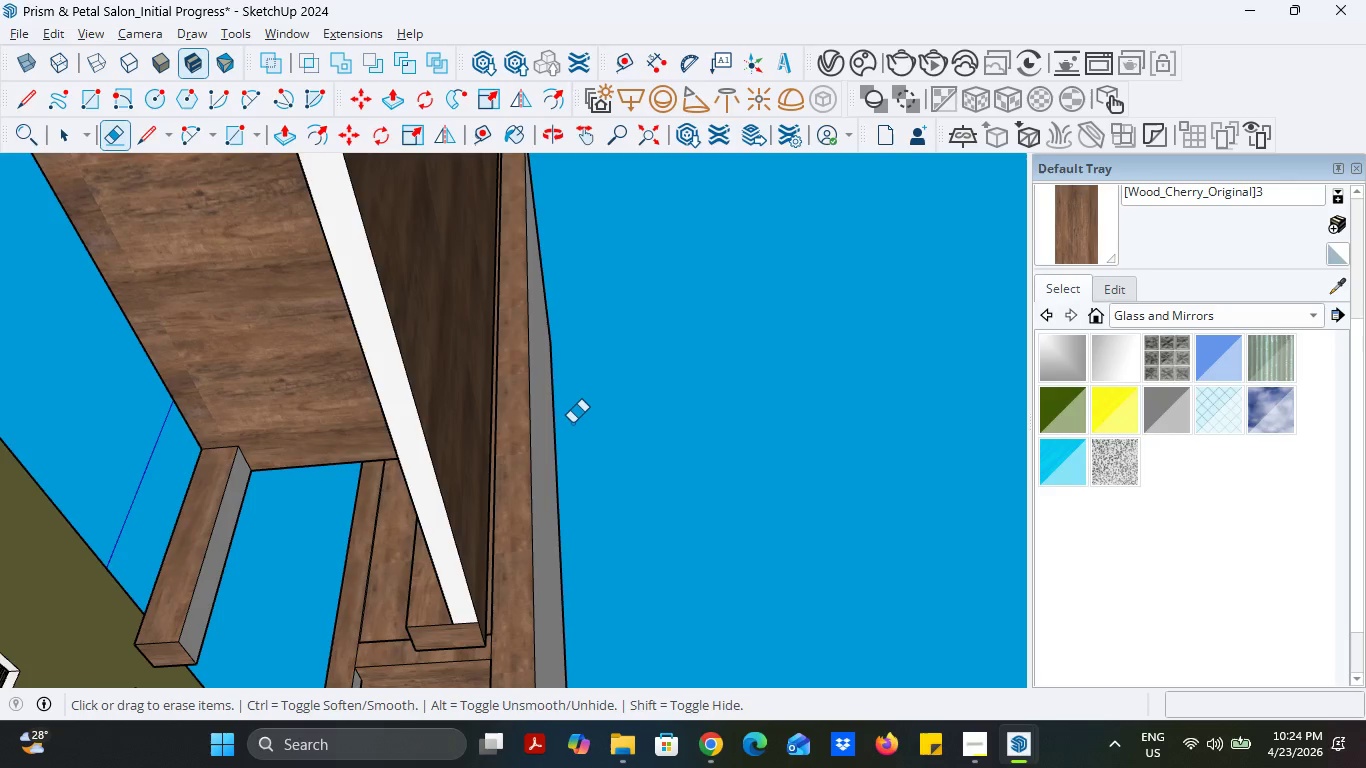 
wait(15.29)
 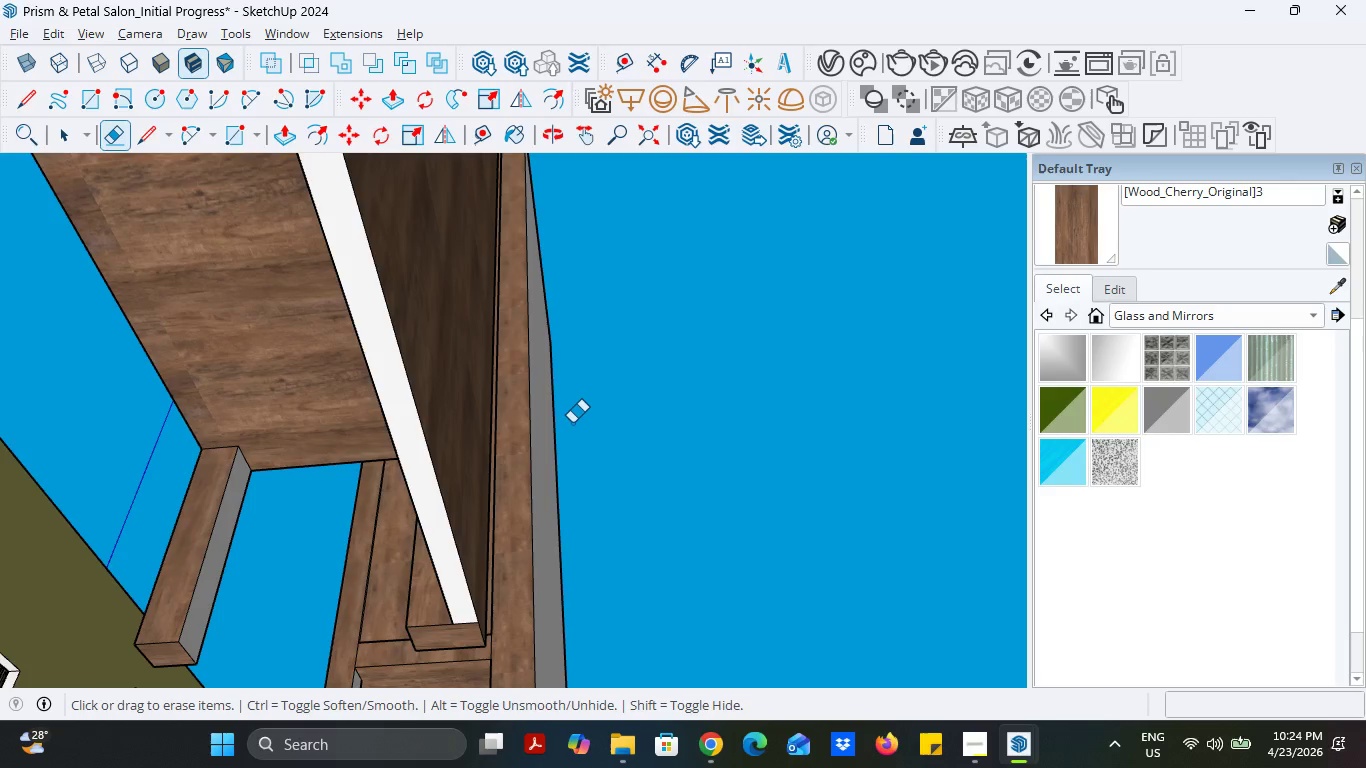 
scroll: coordinate [541, 428], scroll_direction: down, amount: 4.0
 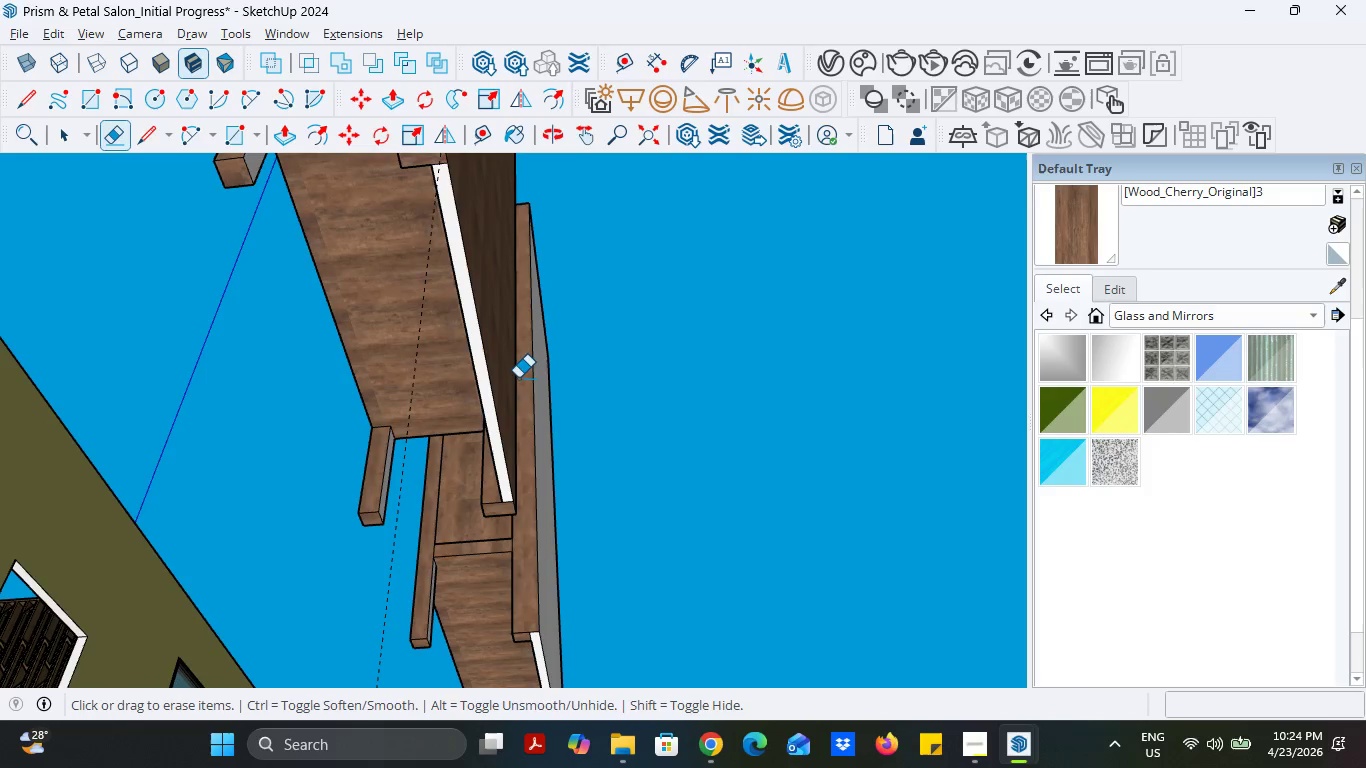 
scroll: coordinate [406, 202], scroll_direction: none, amount: 0.0
 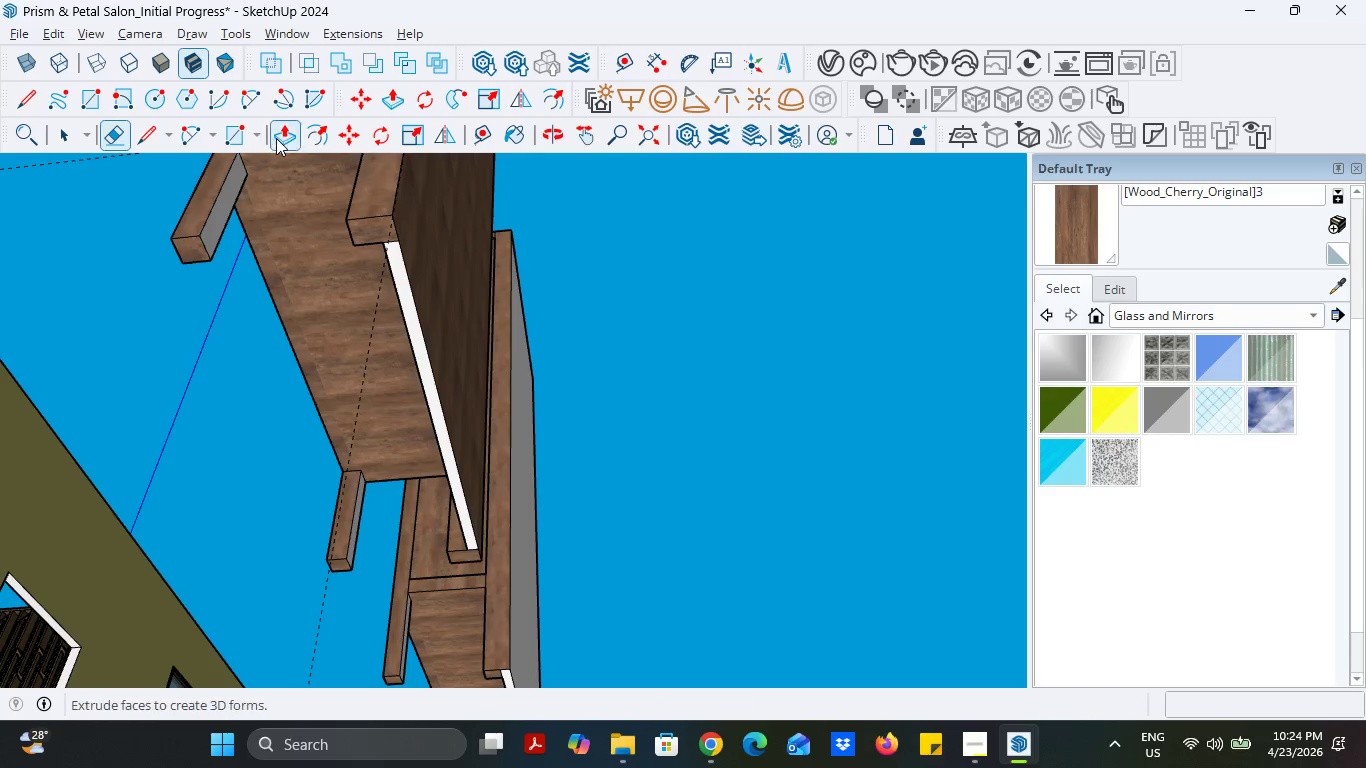 
left_click([276, 138])
 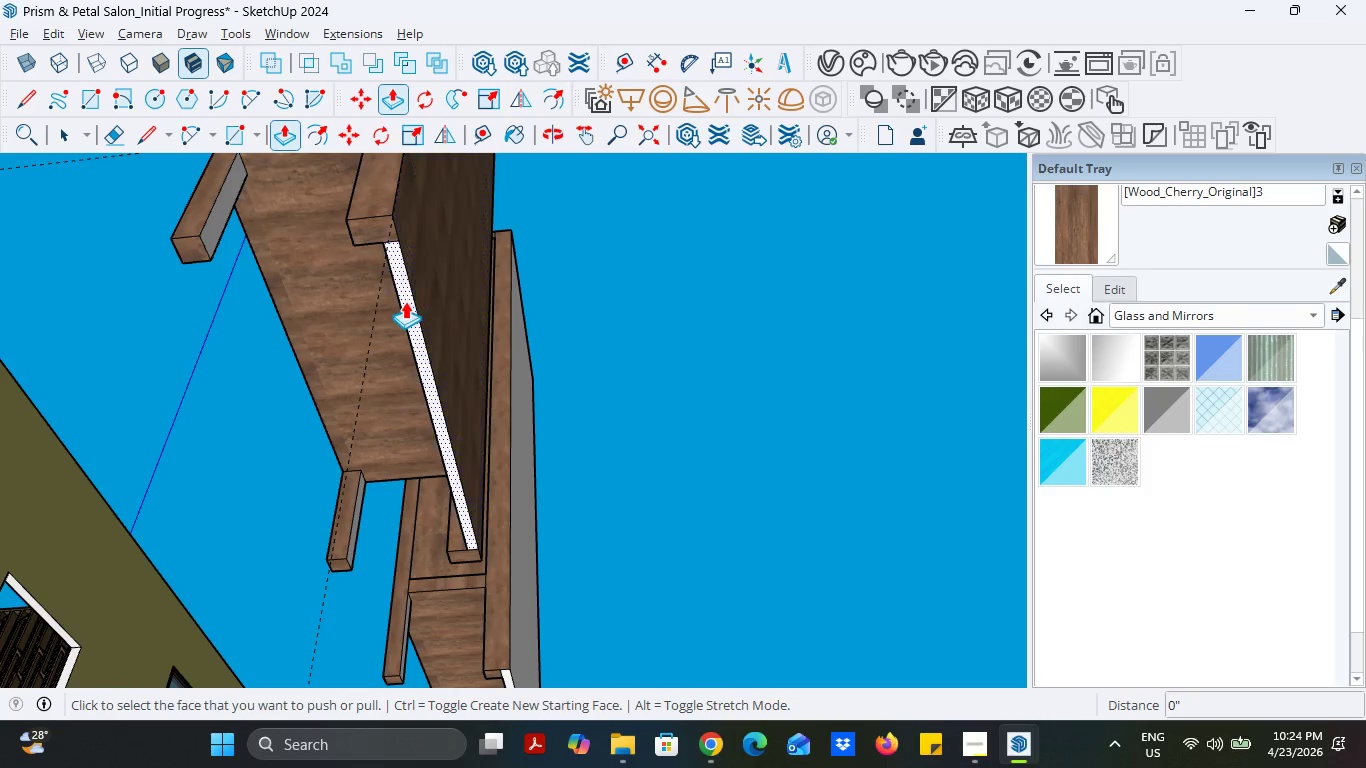 
left_click([405, 301])
 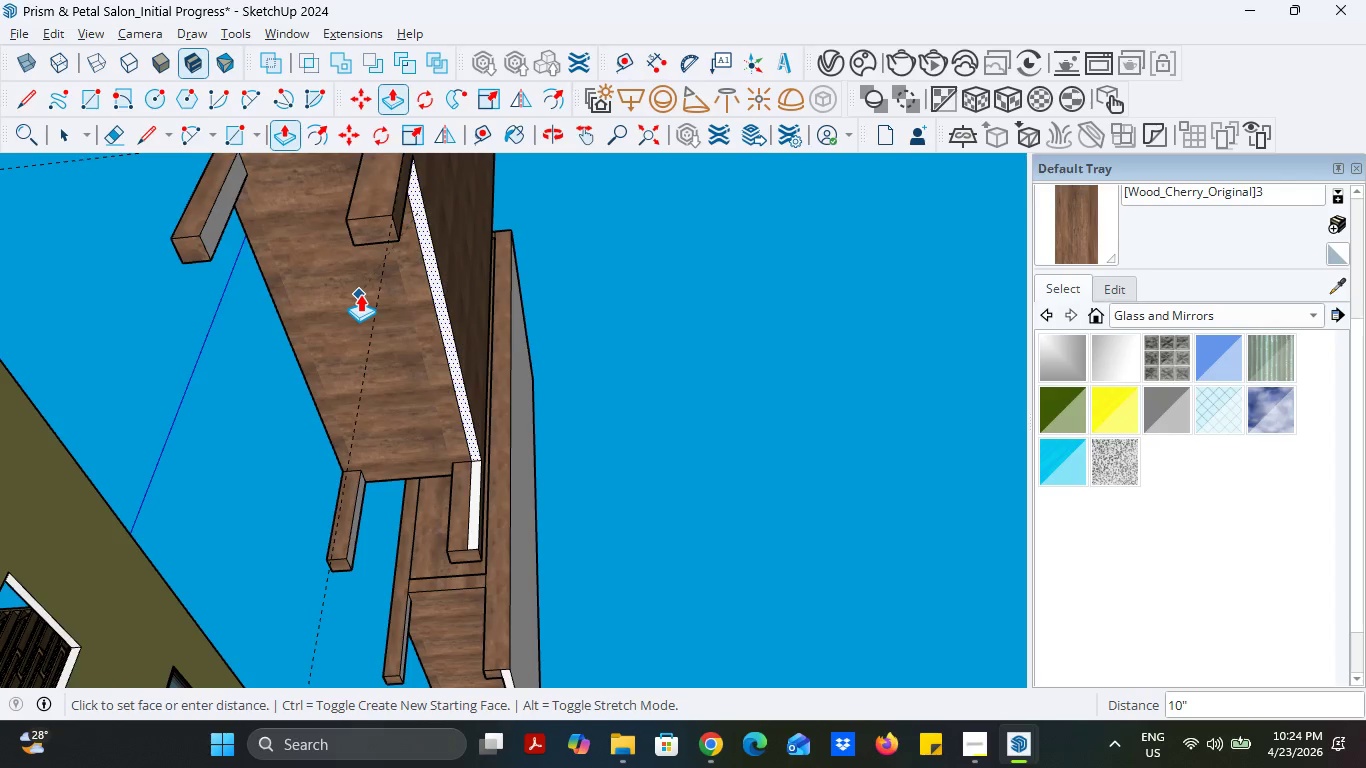 
left_click([360, 294])
 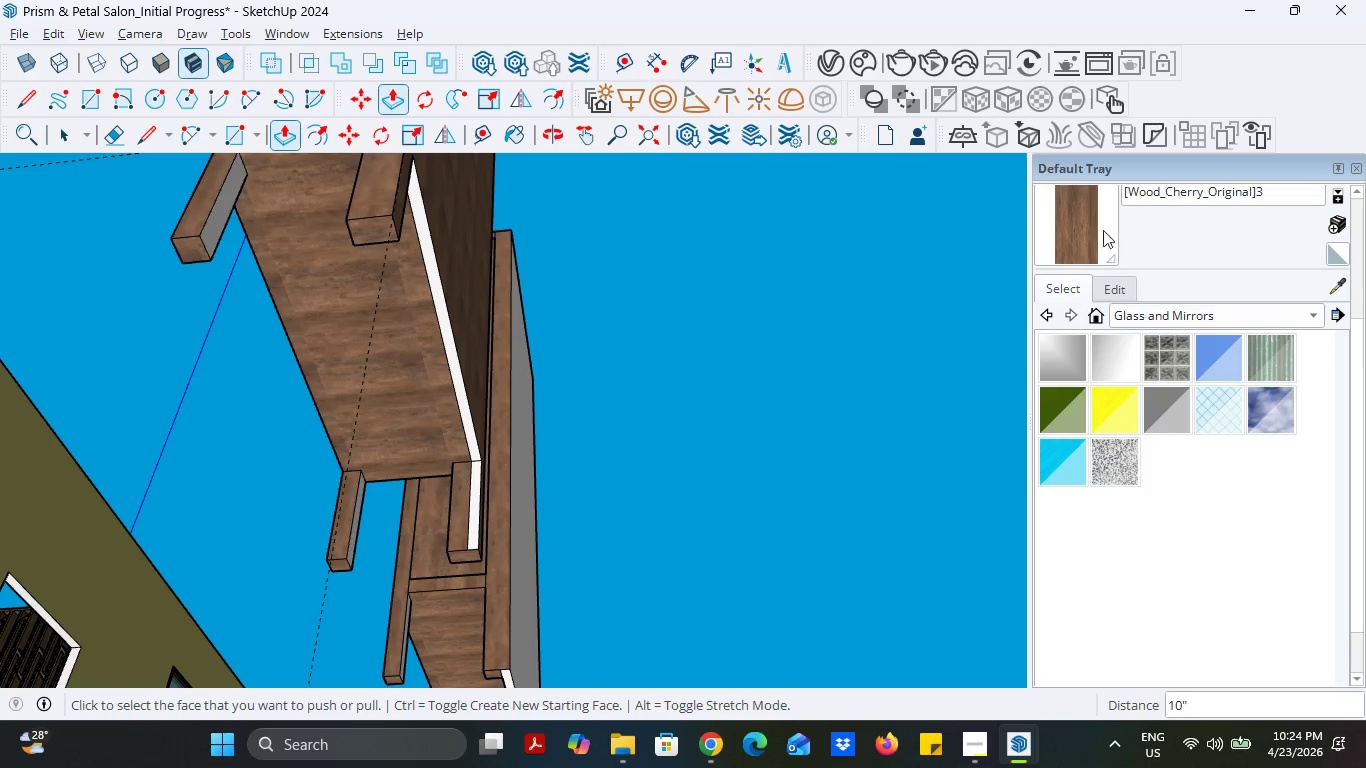 
left_click([1073, 237])
 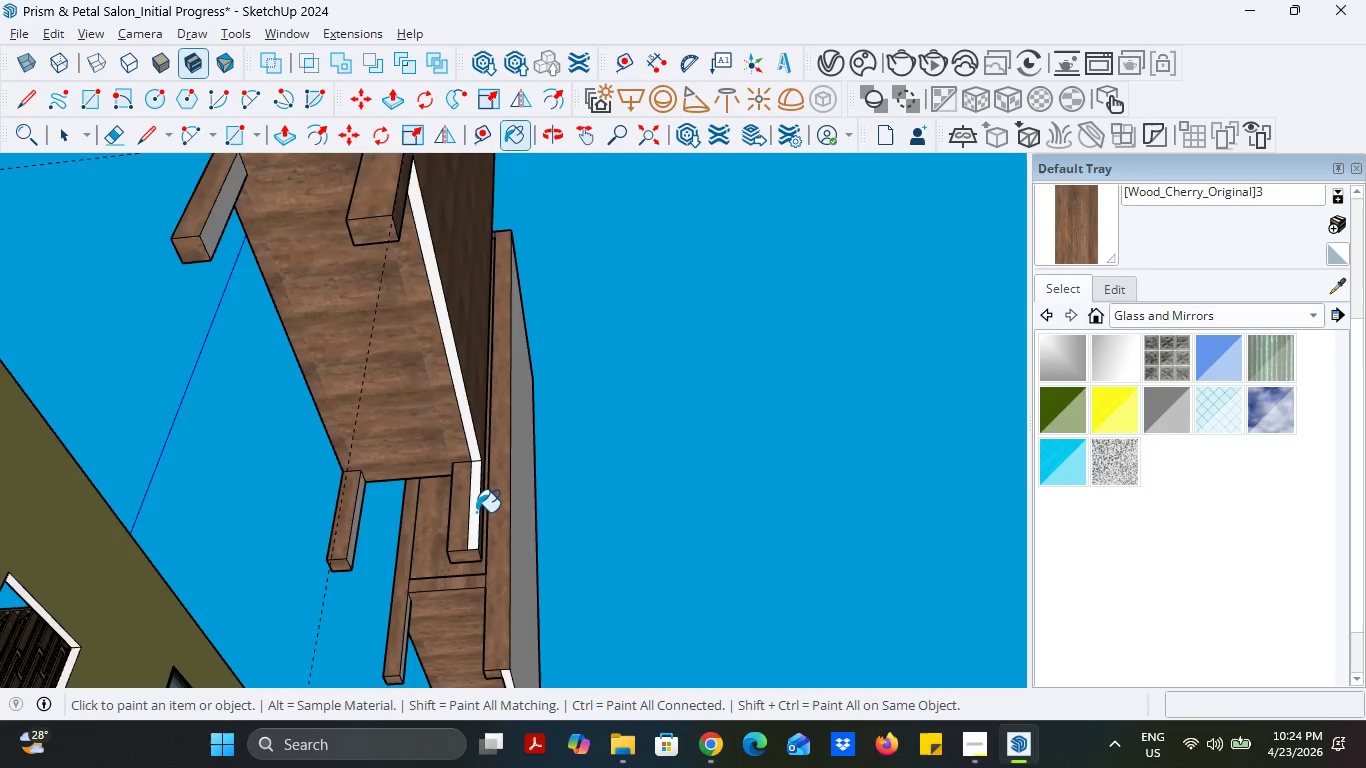 
scroll: coordinate [477, 509], scroll_direction: up, amount: 5.0
 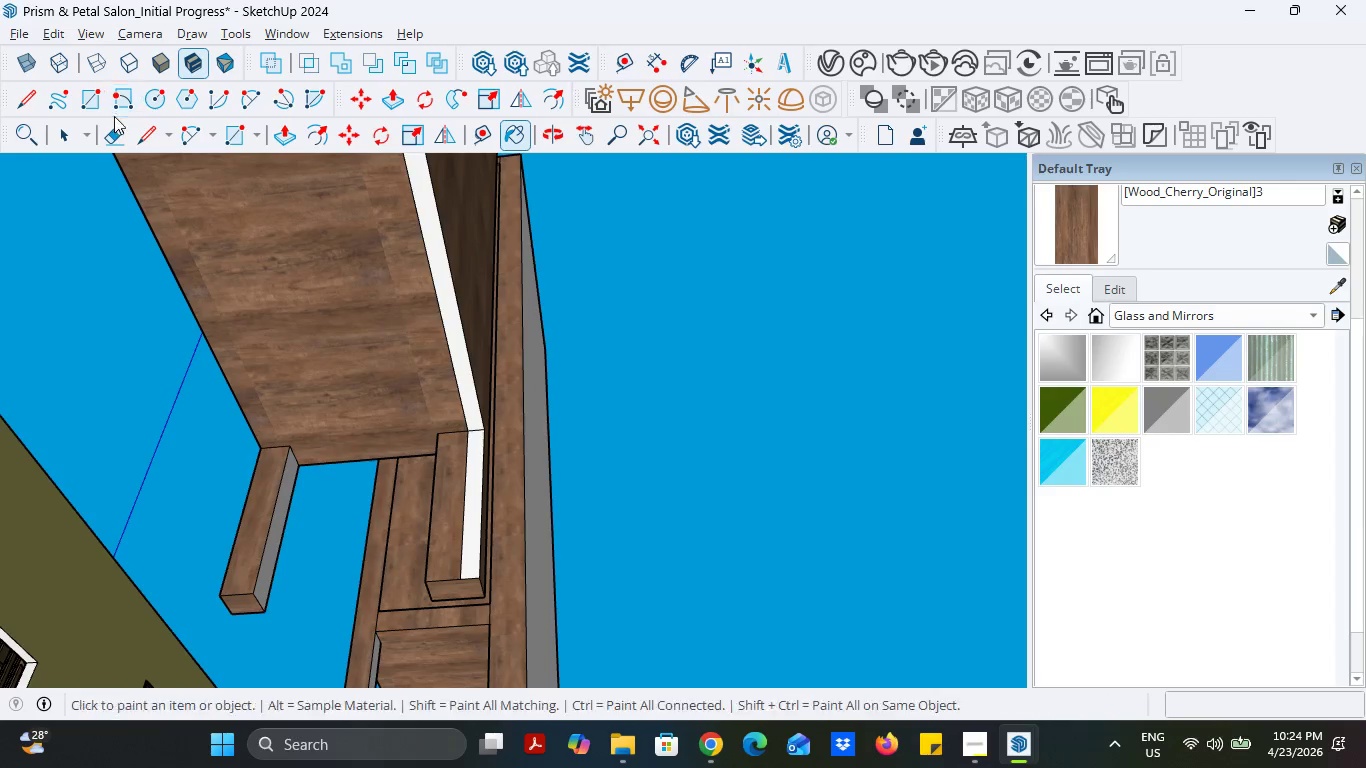 
left_click([112, 132])
 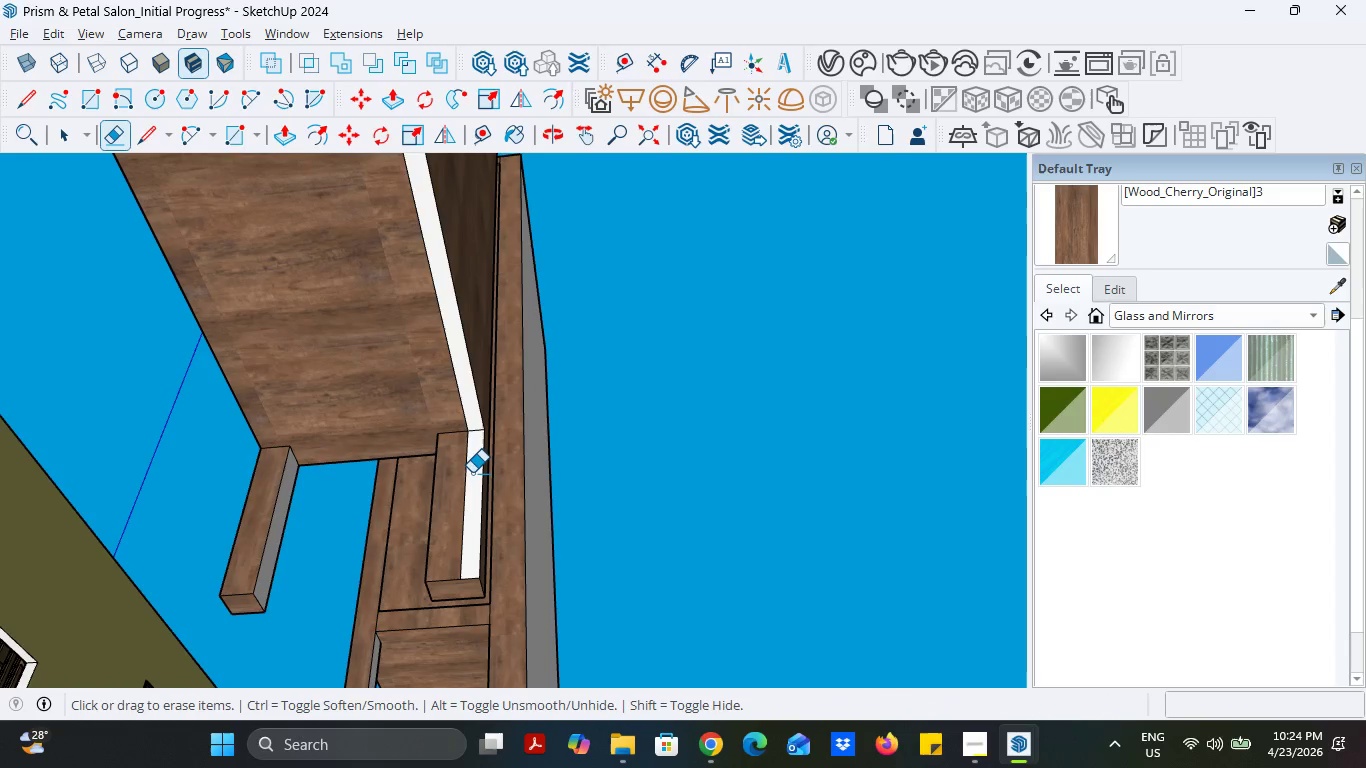 
left_click_drag(start_coordinate=[472, 474], to_coordinate=[446, 480])
 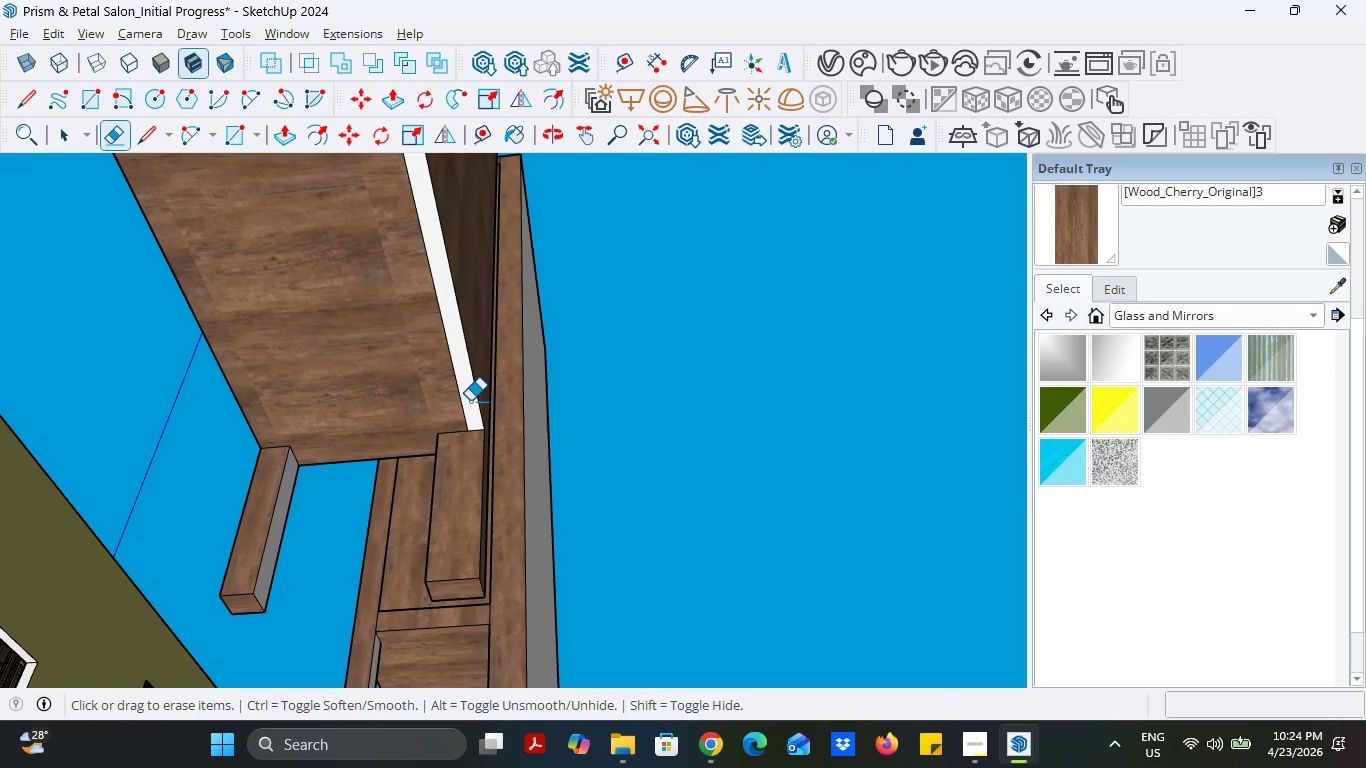 
left_click_drag(start_coordinate=[470, 401], to_coordinate=[456, 403])
 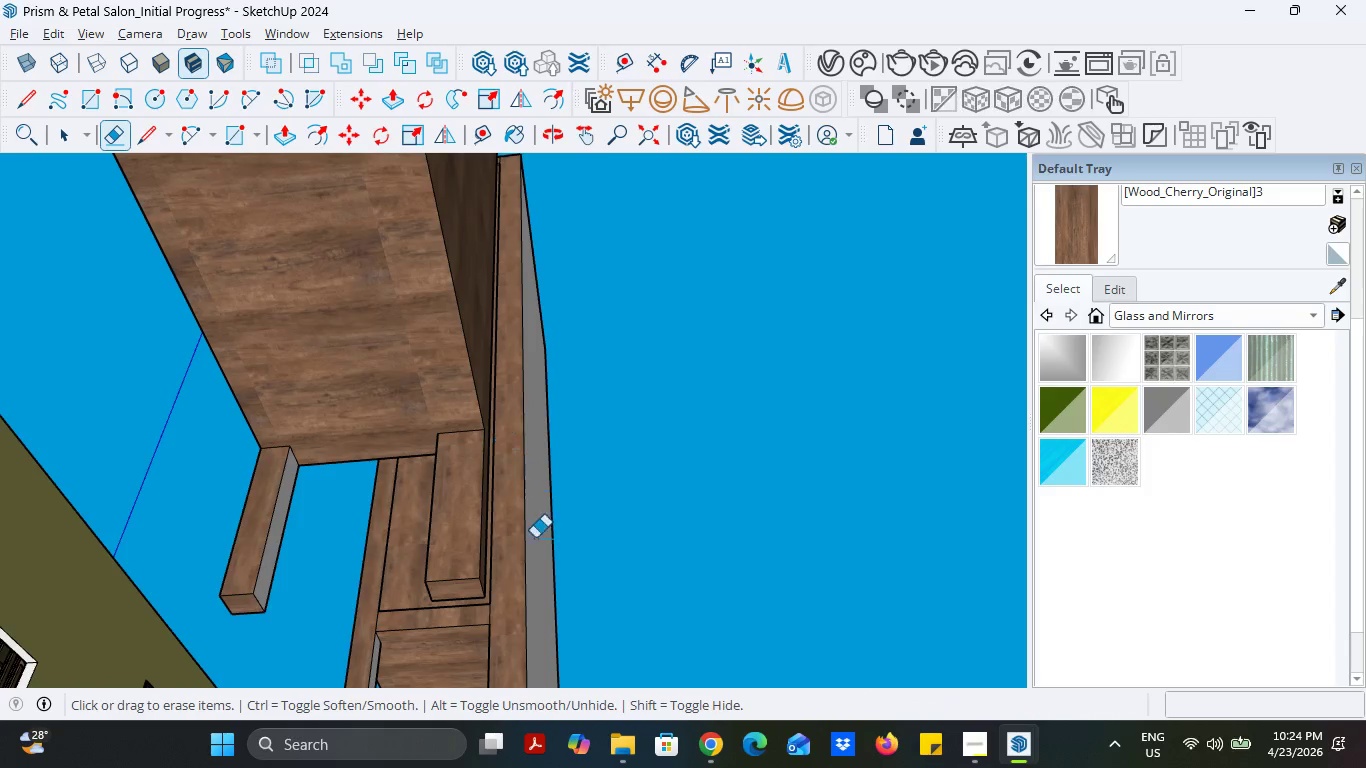 
scroll: coordinate [500, 477], scroll_direction: down, amount: 9.0
 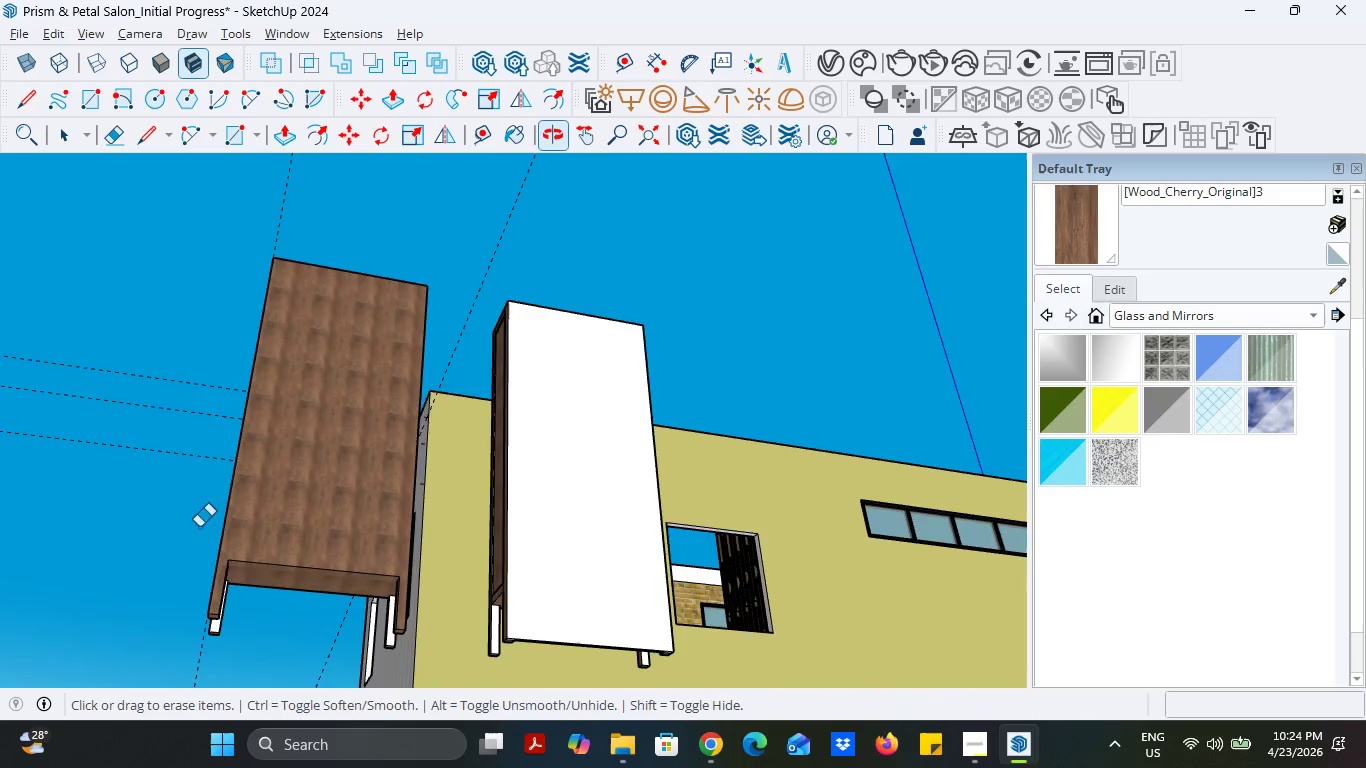 
scroll: coordinate [203, 623], scroll_direction: up, amount: 16.0
 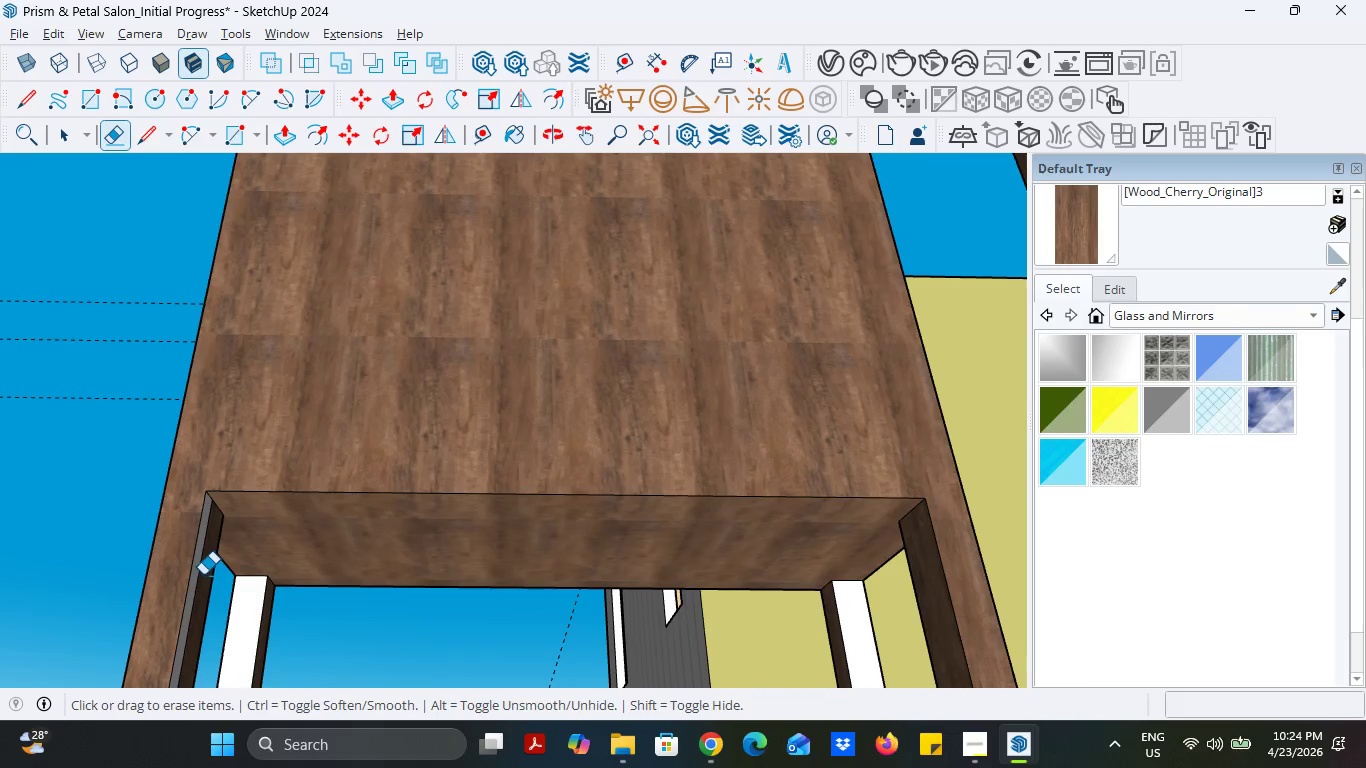 
left_click([201, 575])
 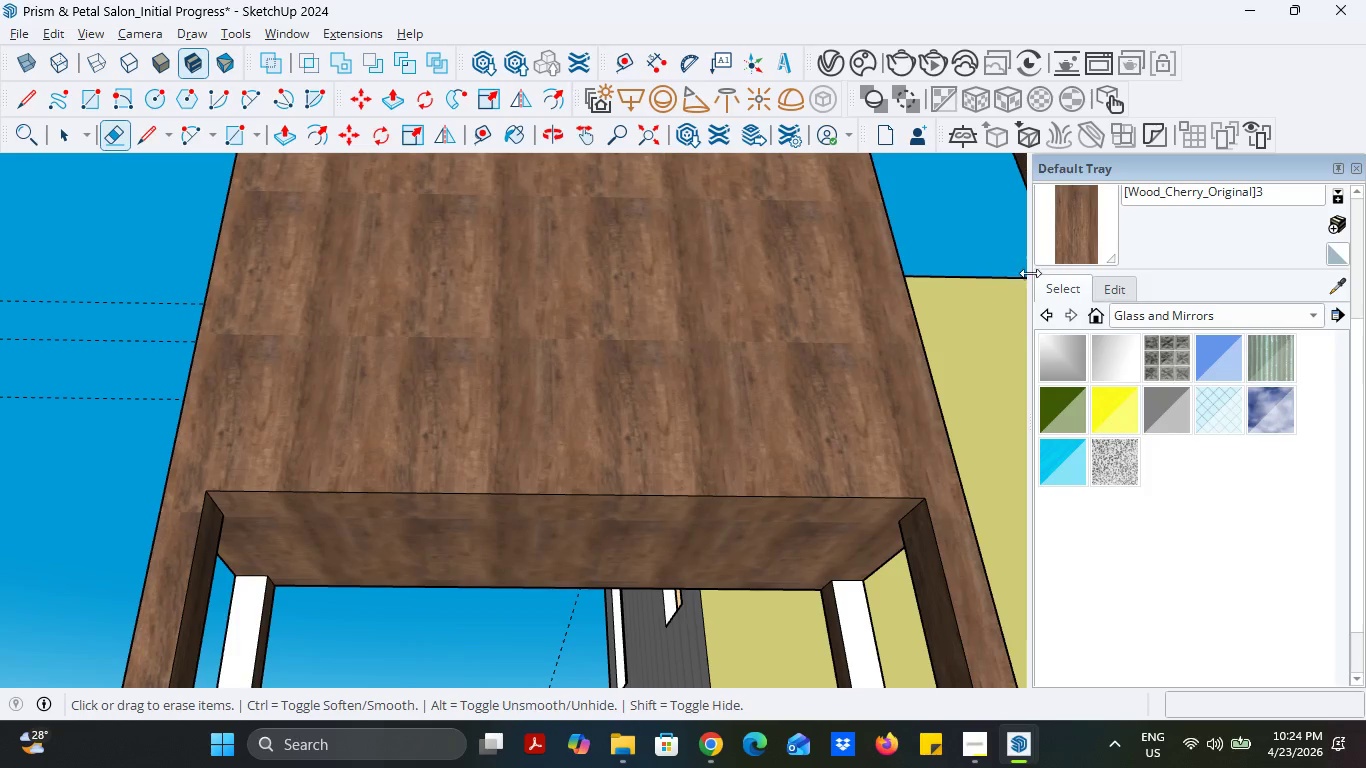 
left_click([1076, 231])
 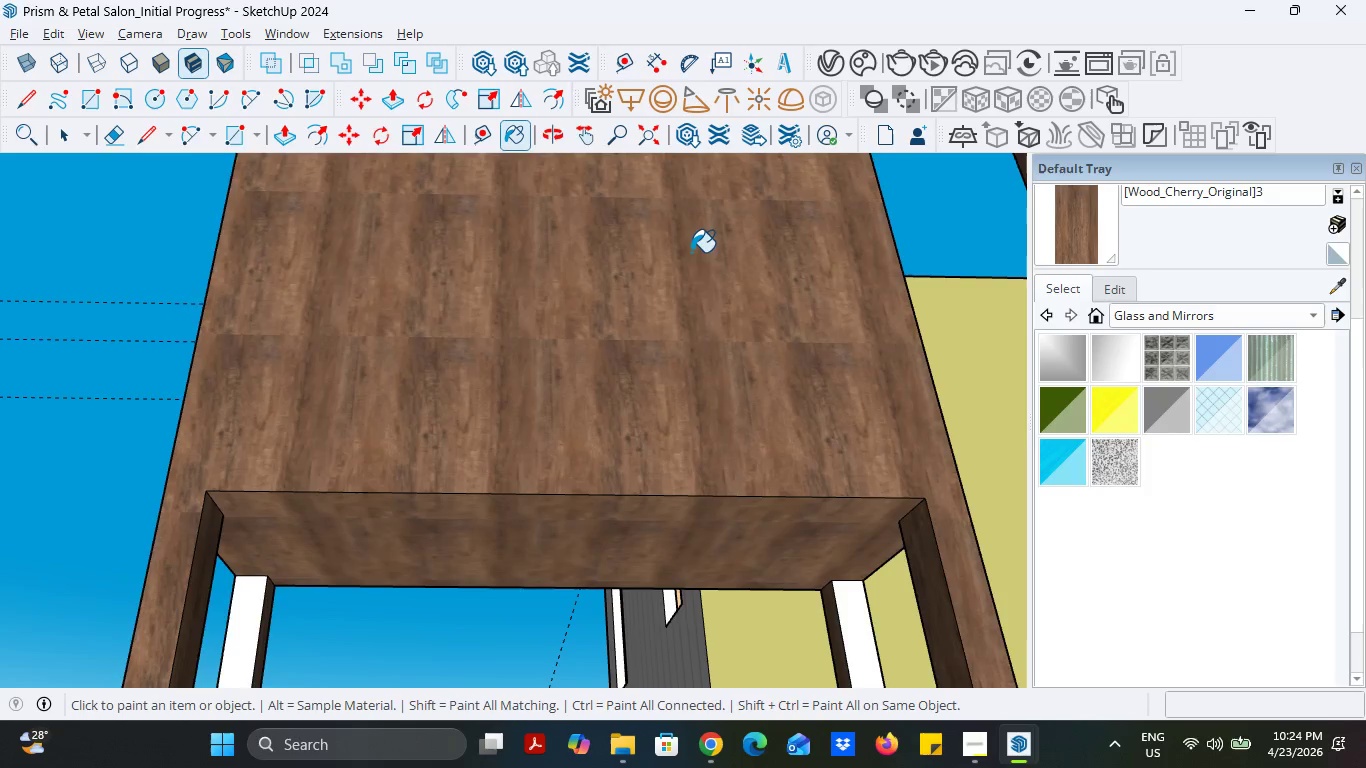 
scroll: coordinate [692, 510], scroll_direction: down, amount: 9.0
 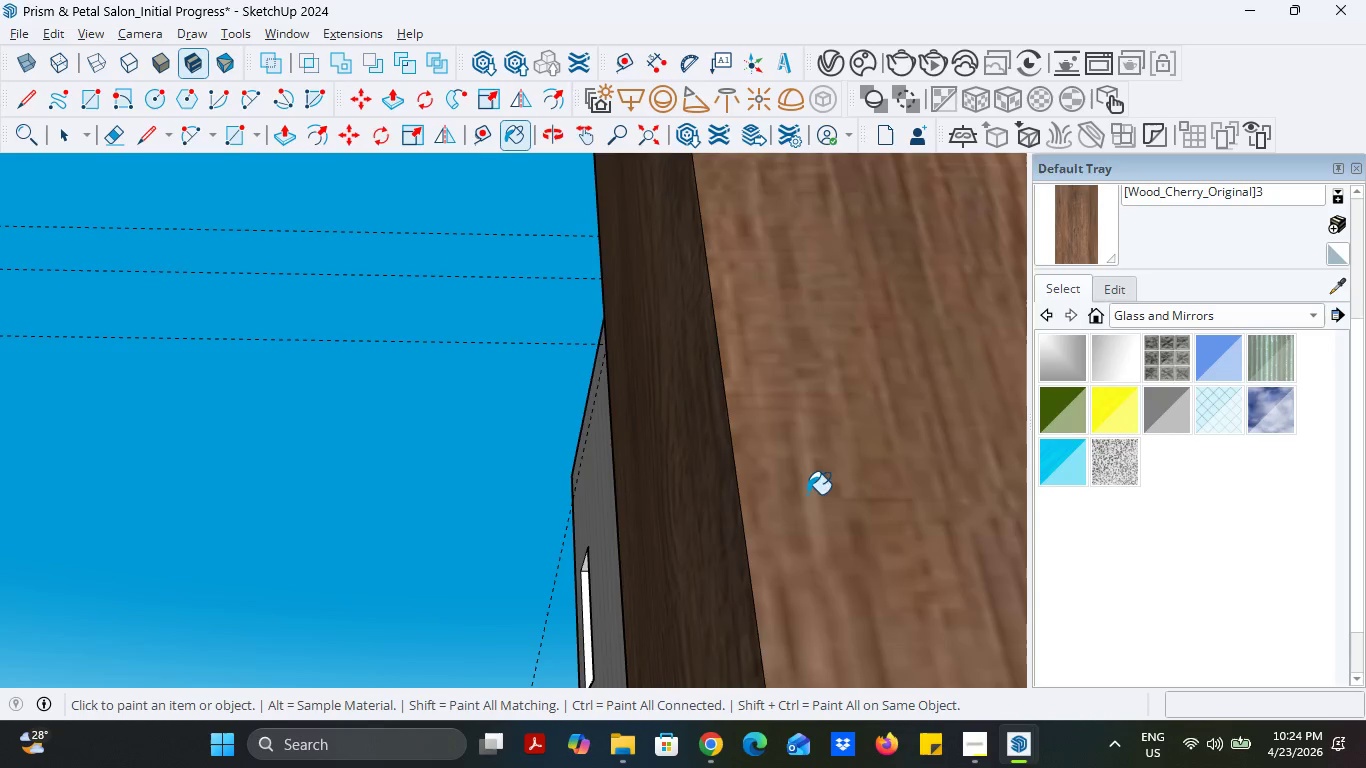 
left_click([594, 519])
 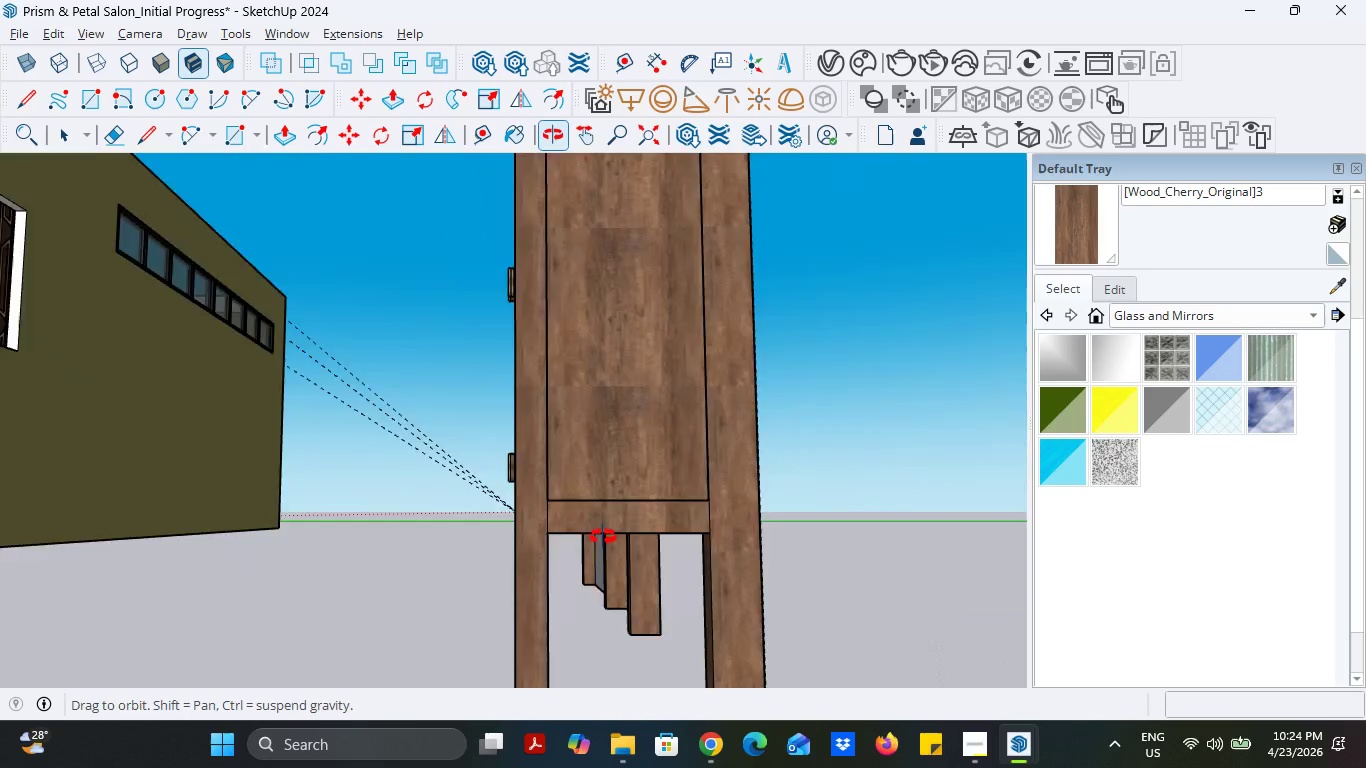 
scroll: coordinate [593, 519], scroll_direction: down, amount: 32.0
 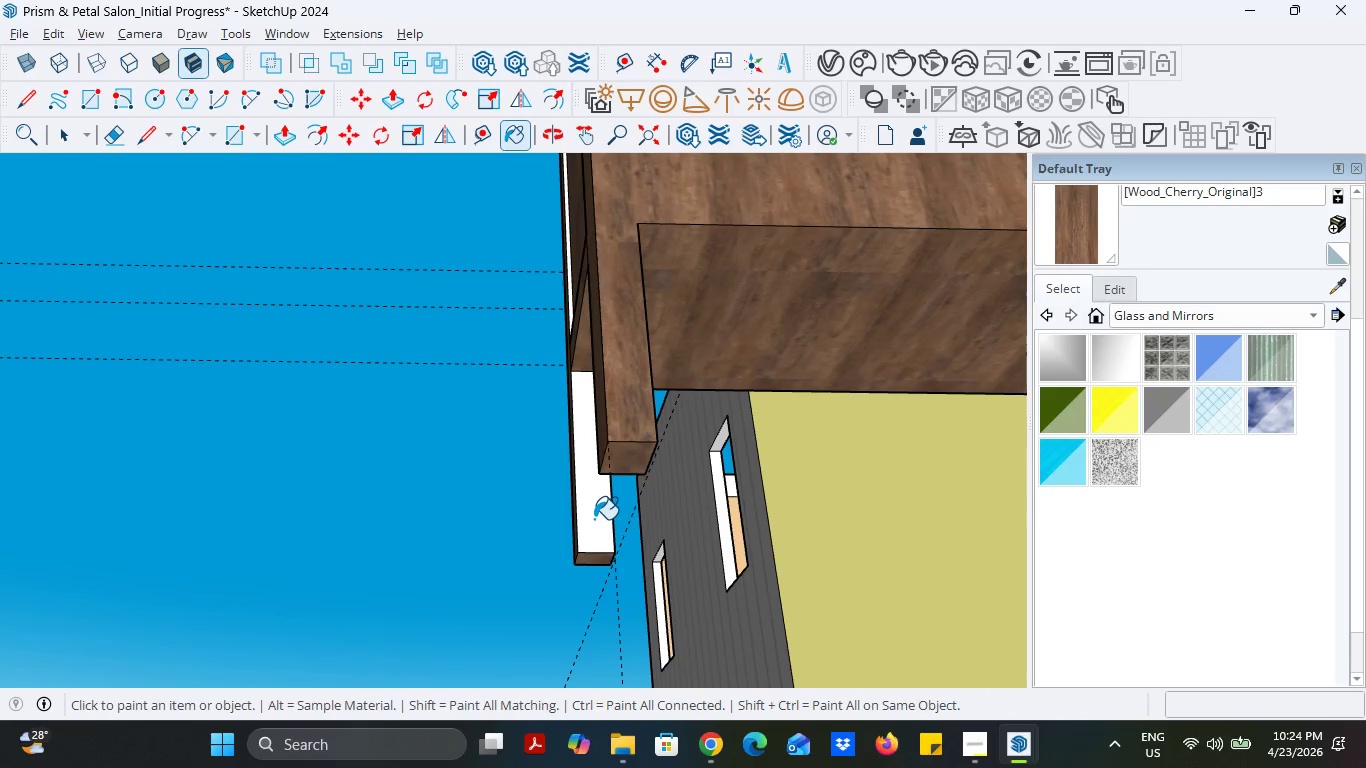 
scroll: coordinate [131, 520], scroll_direction: up, amount: 11.0
 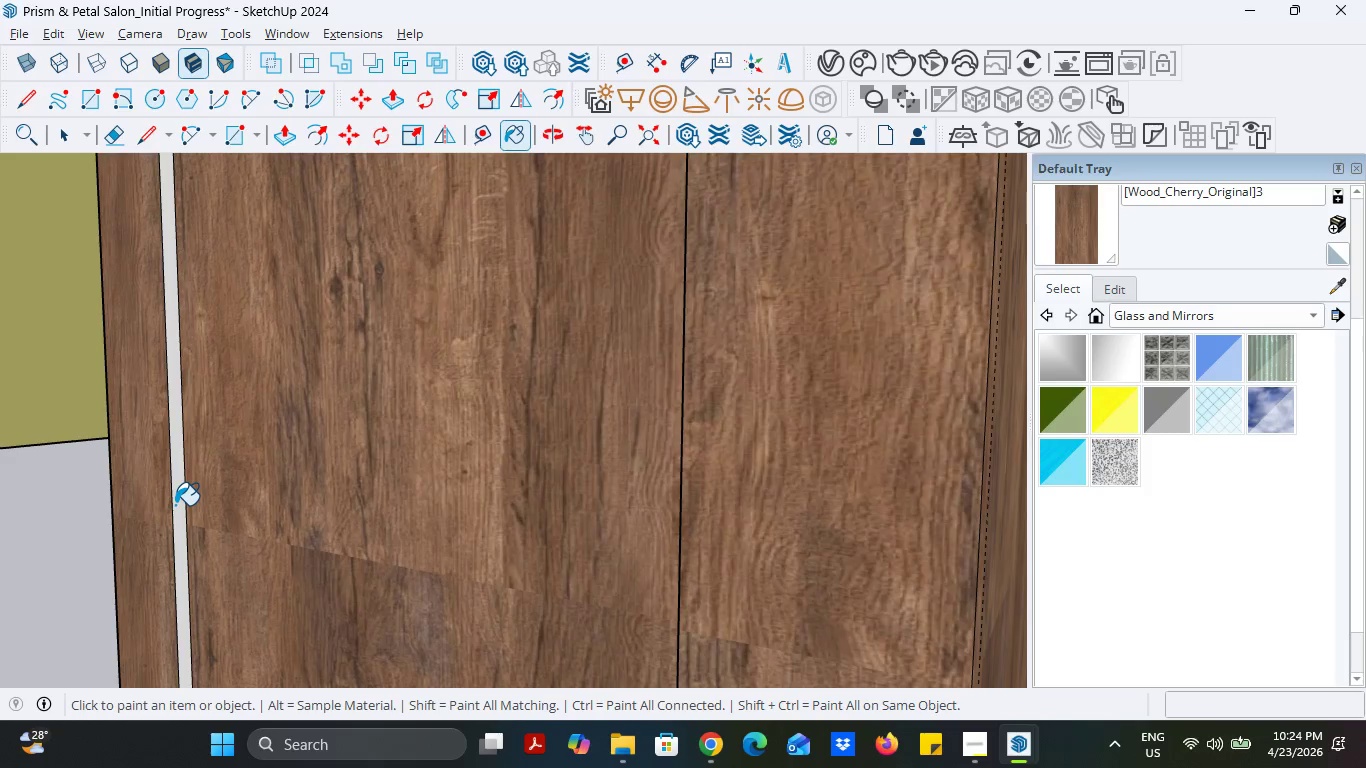 
left_click([176, 505])
 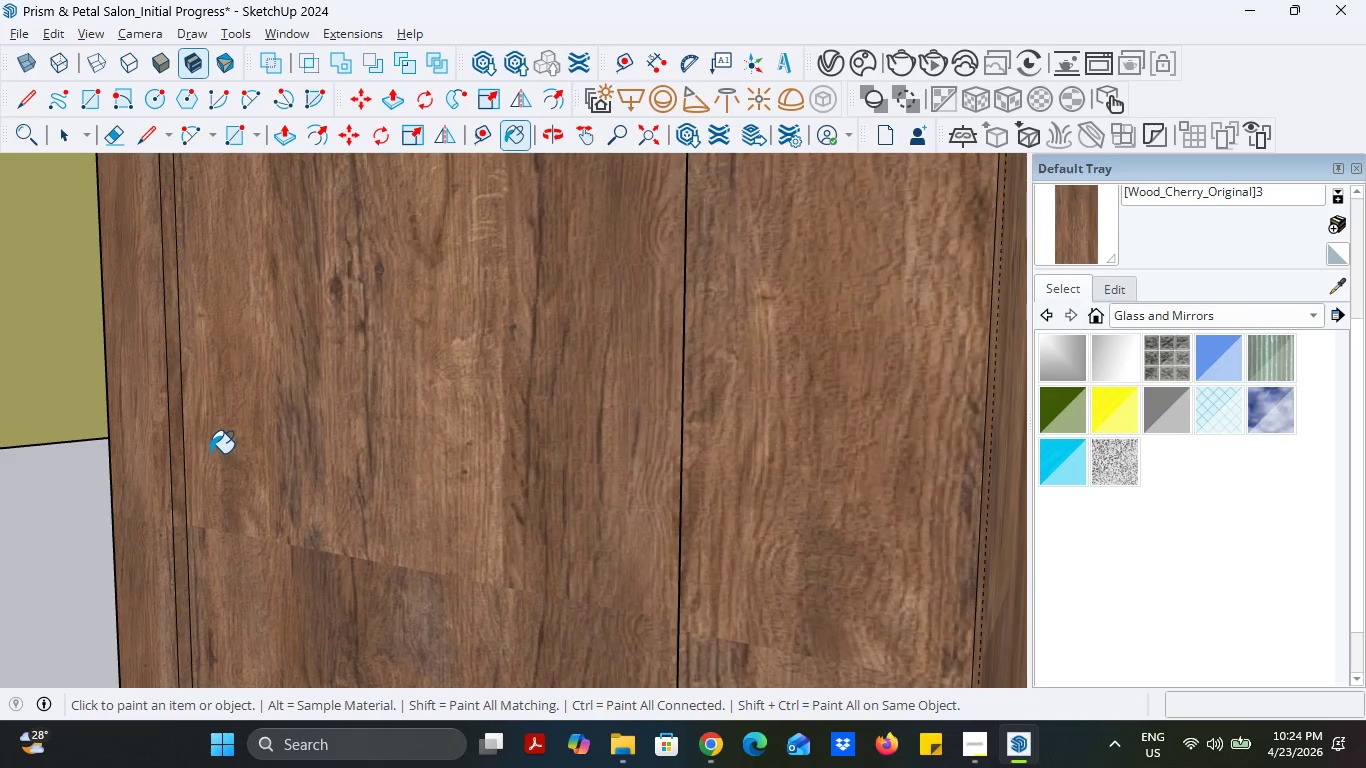 
scroll: coordinate [399, 574], scroll_direction: down, amount: 41.0
 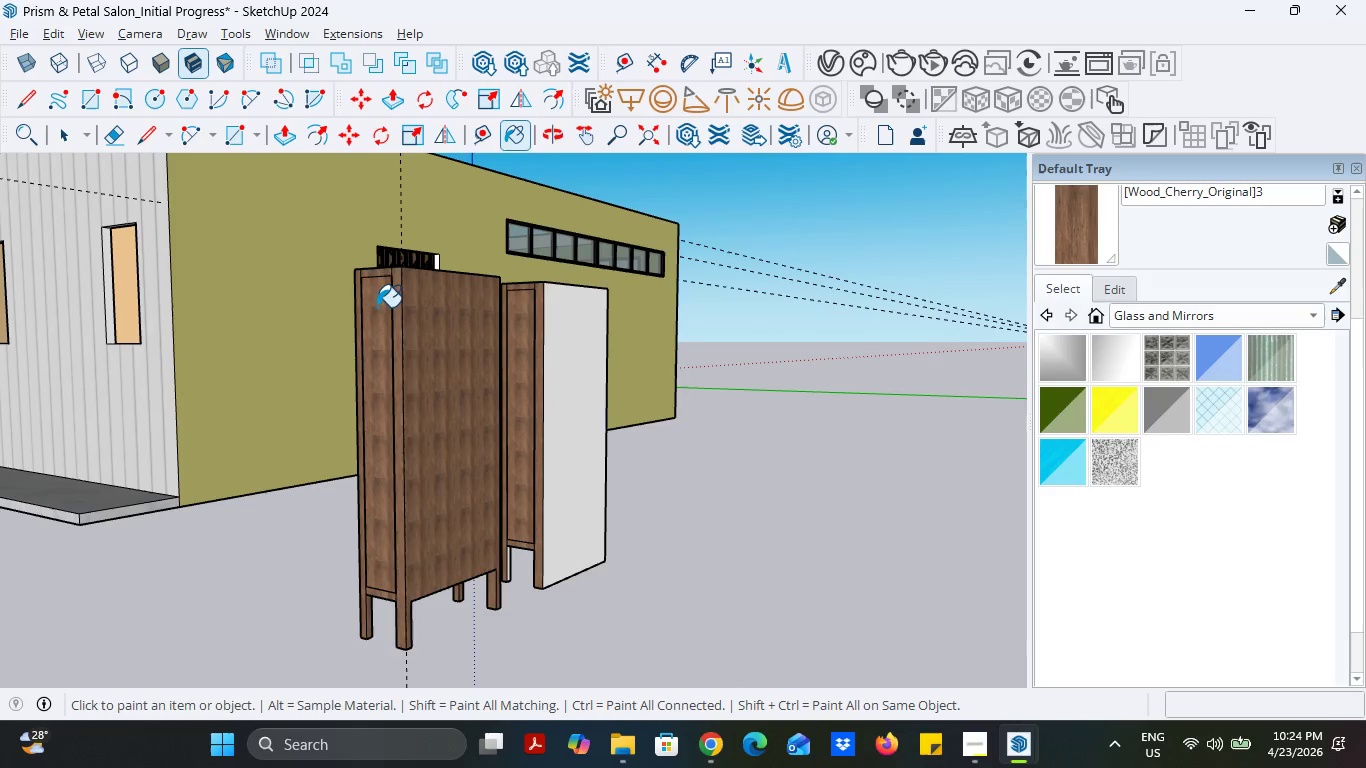 
scroll: coordinate [417, 335], scroll_direction: up, amount: 31.0
 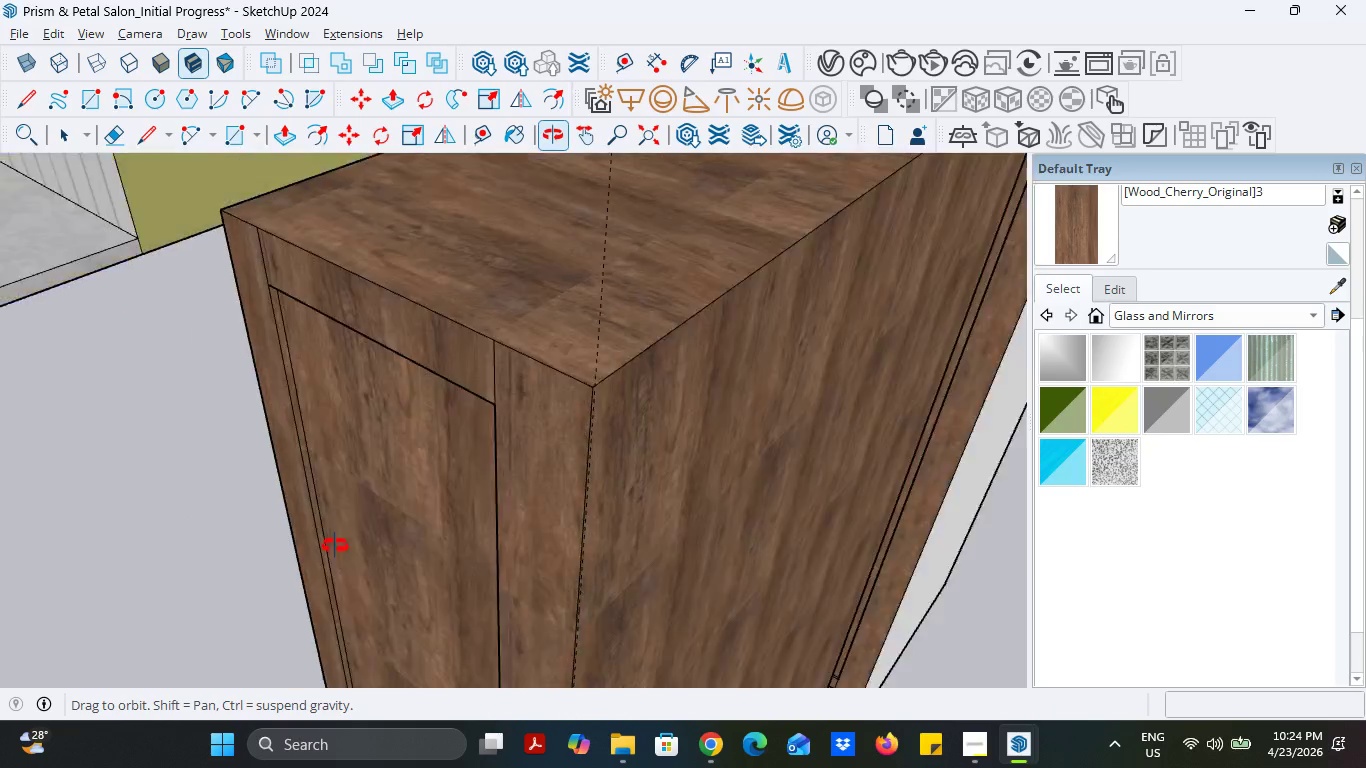 
scroll: coordinate [552, 379], scroll_direction: down, amount: 19.0
 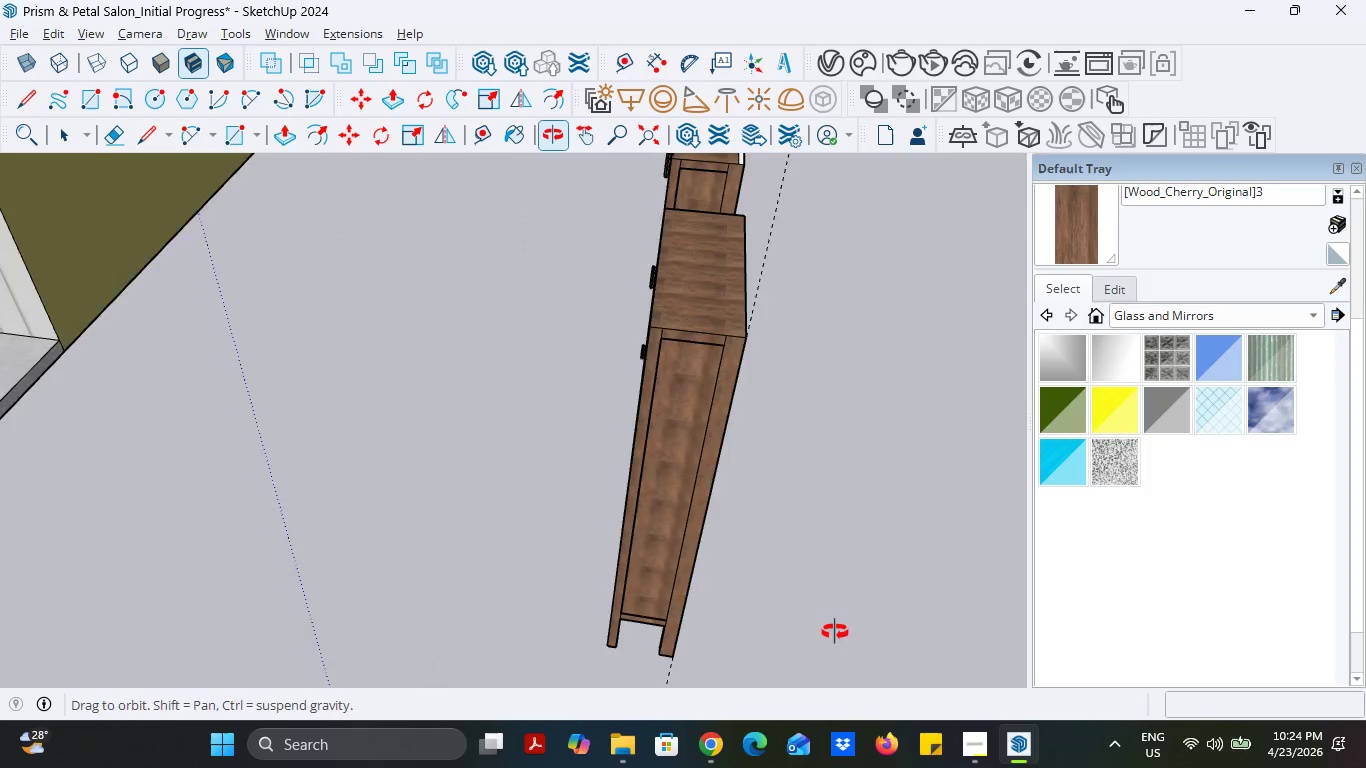 
scroll: coordinate [690, 394], scroll_direction: up, amount: 9.0
 